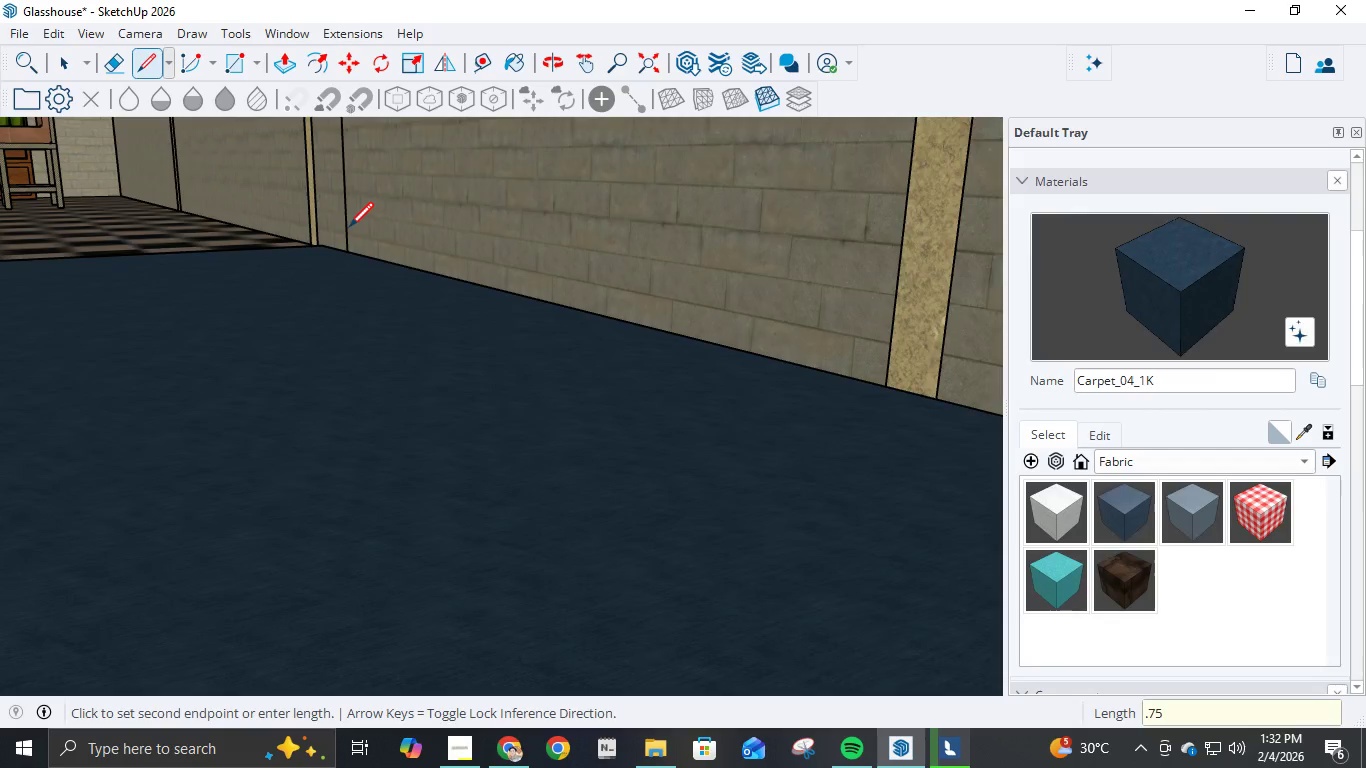 
scroll: coordinate [349, 229], scroll_direction: down, amount: 9.0
 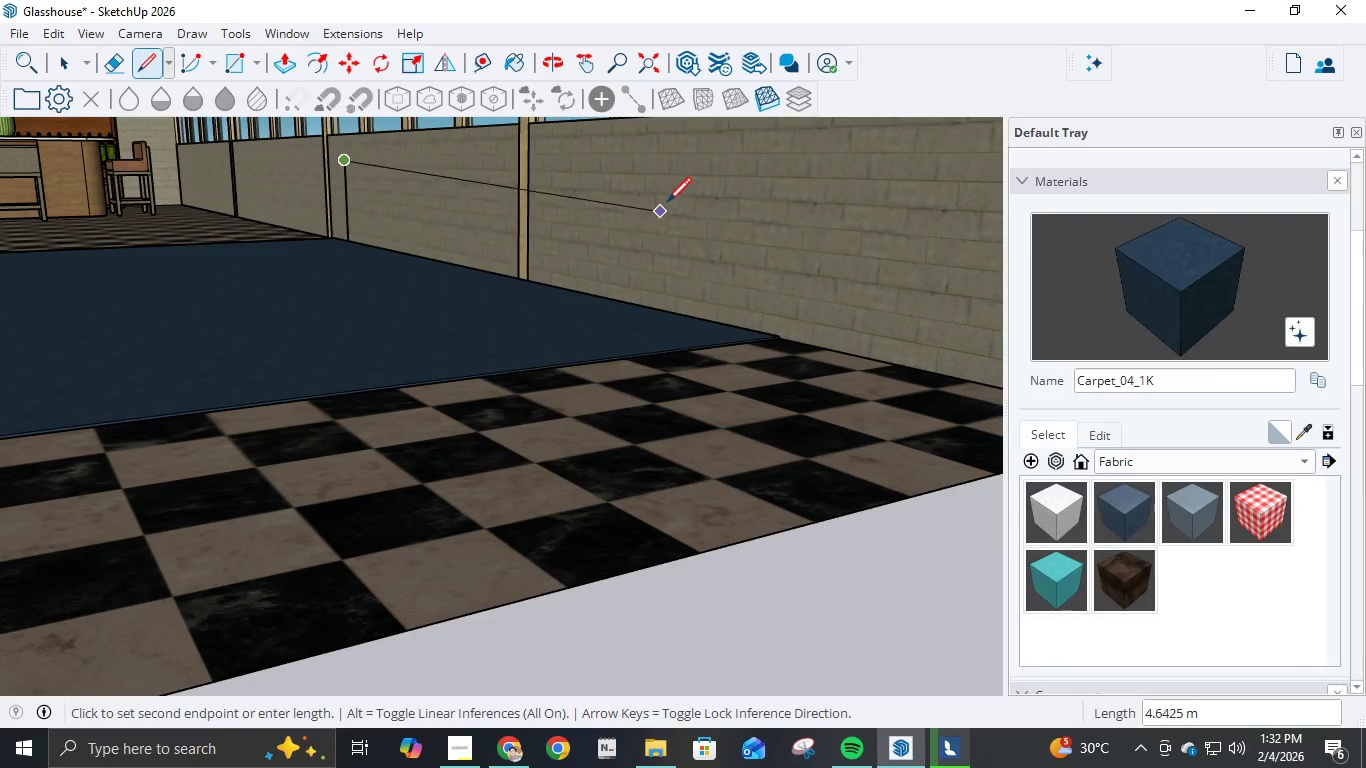 
key(Escape)
 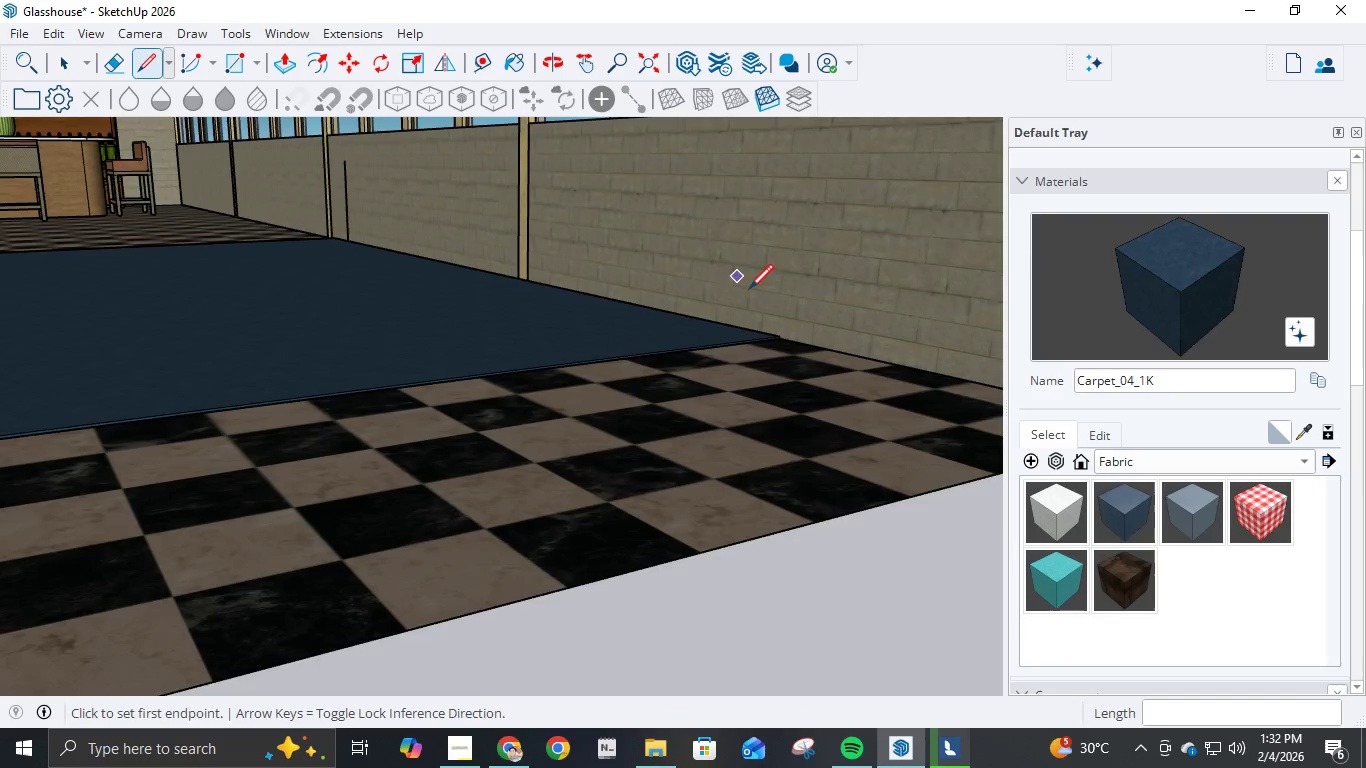 
scroll: coordinate [749, 291], scroll_direction: up, amount: 3.0
 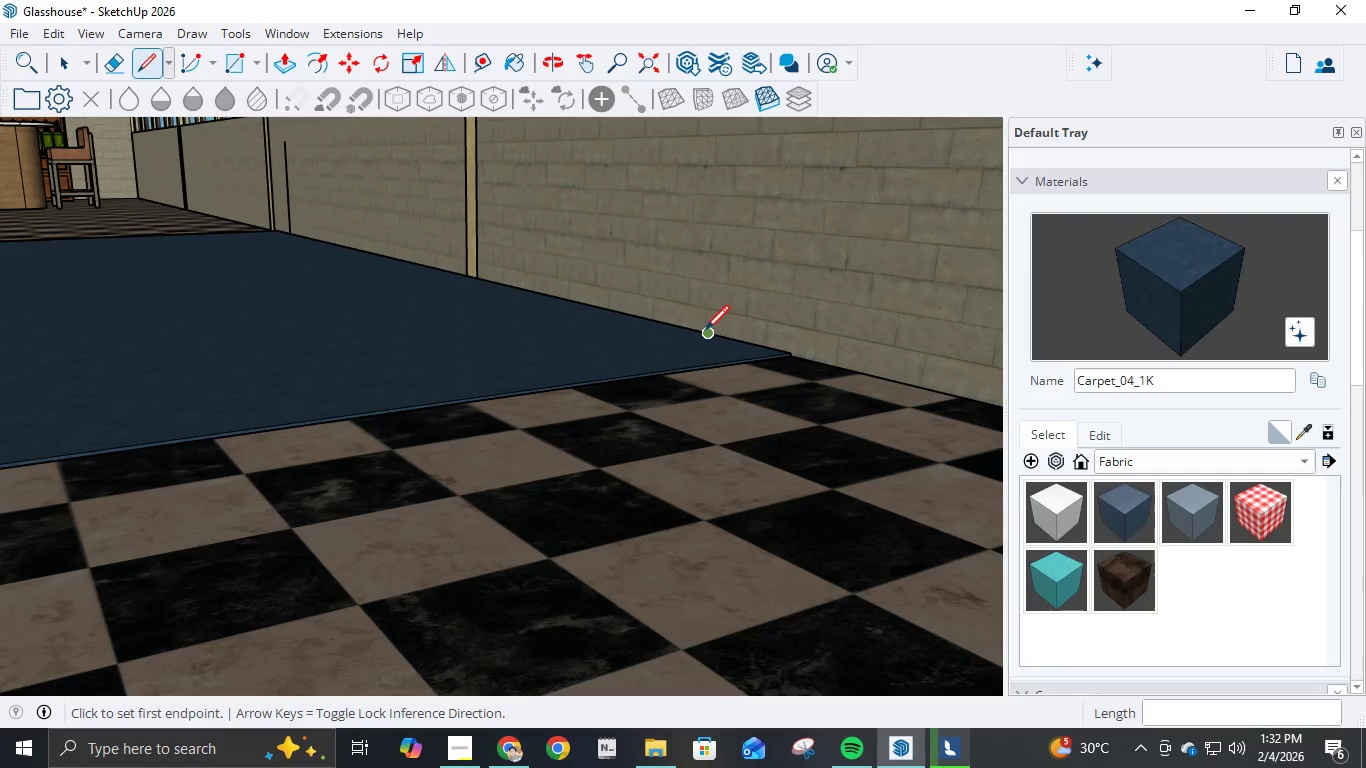 
left_click([709, 333])
 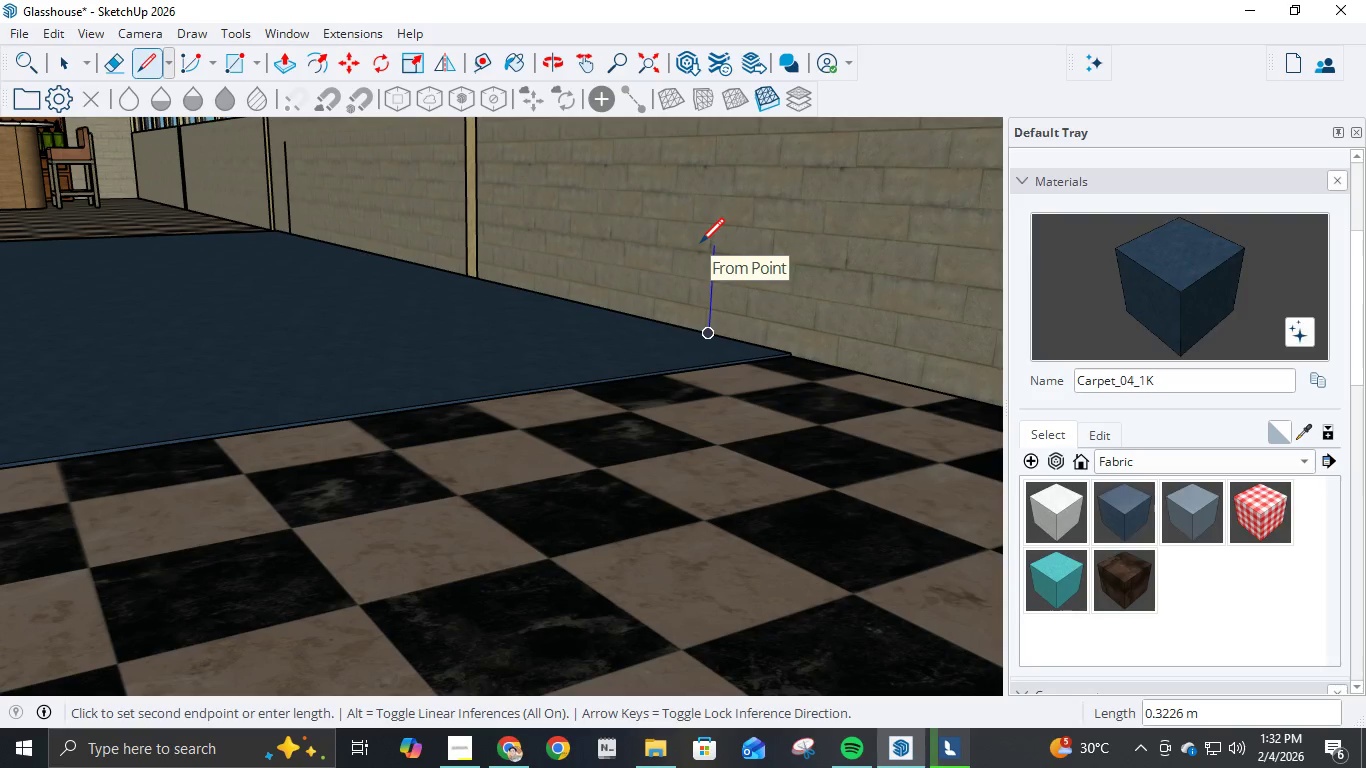 
key(Numpad7)
 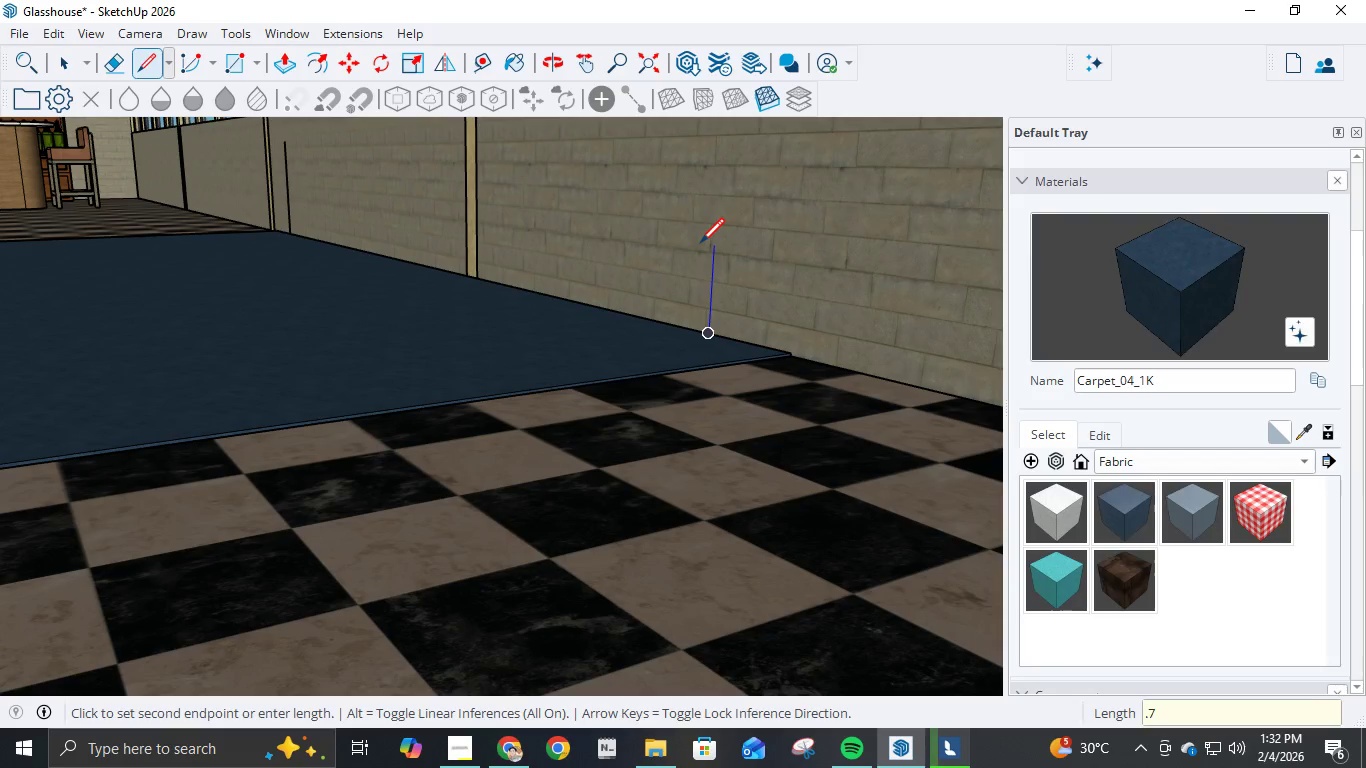 
key(Numpad5)
 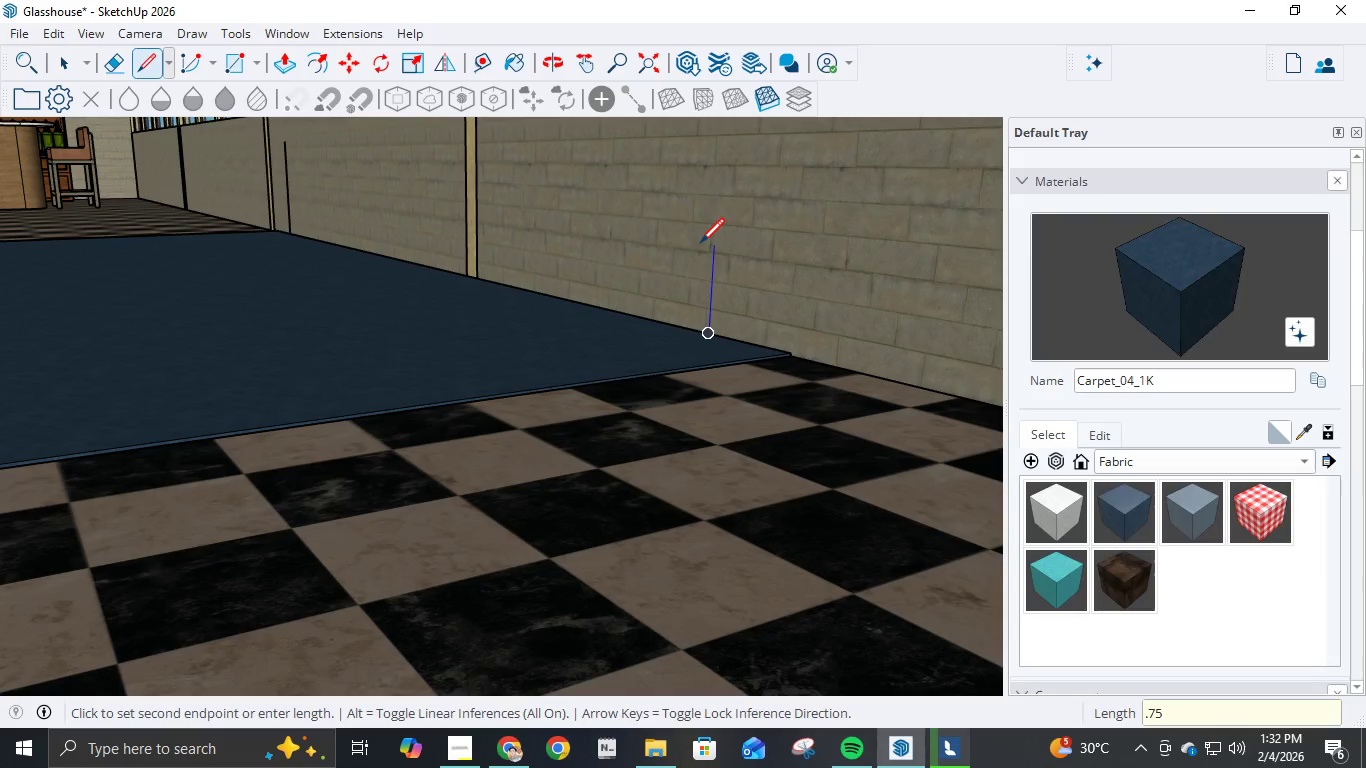 
key(NumpadEnter)
 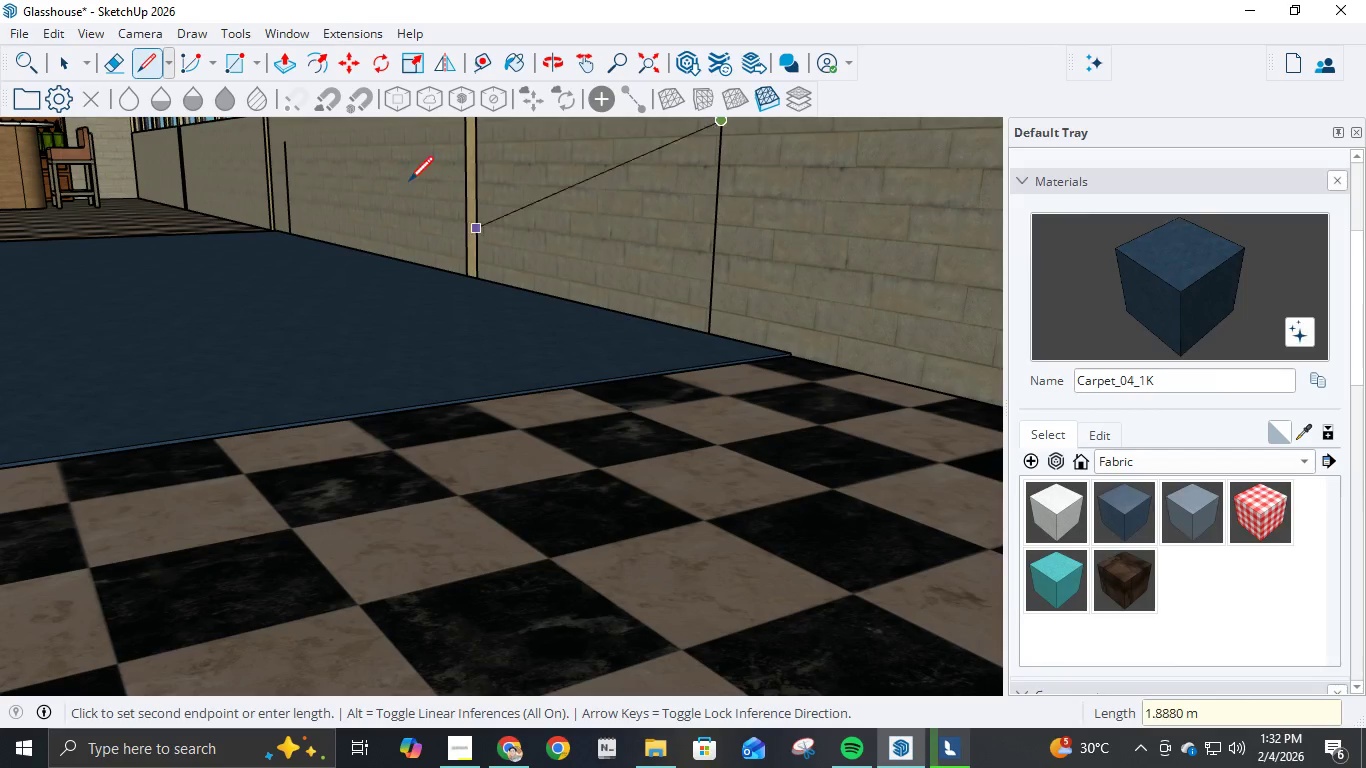 
left_click([290, 147])
 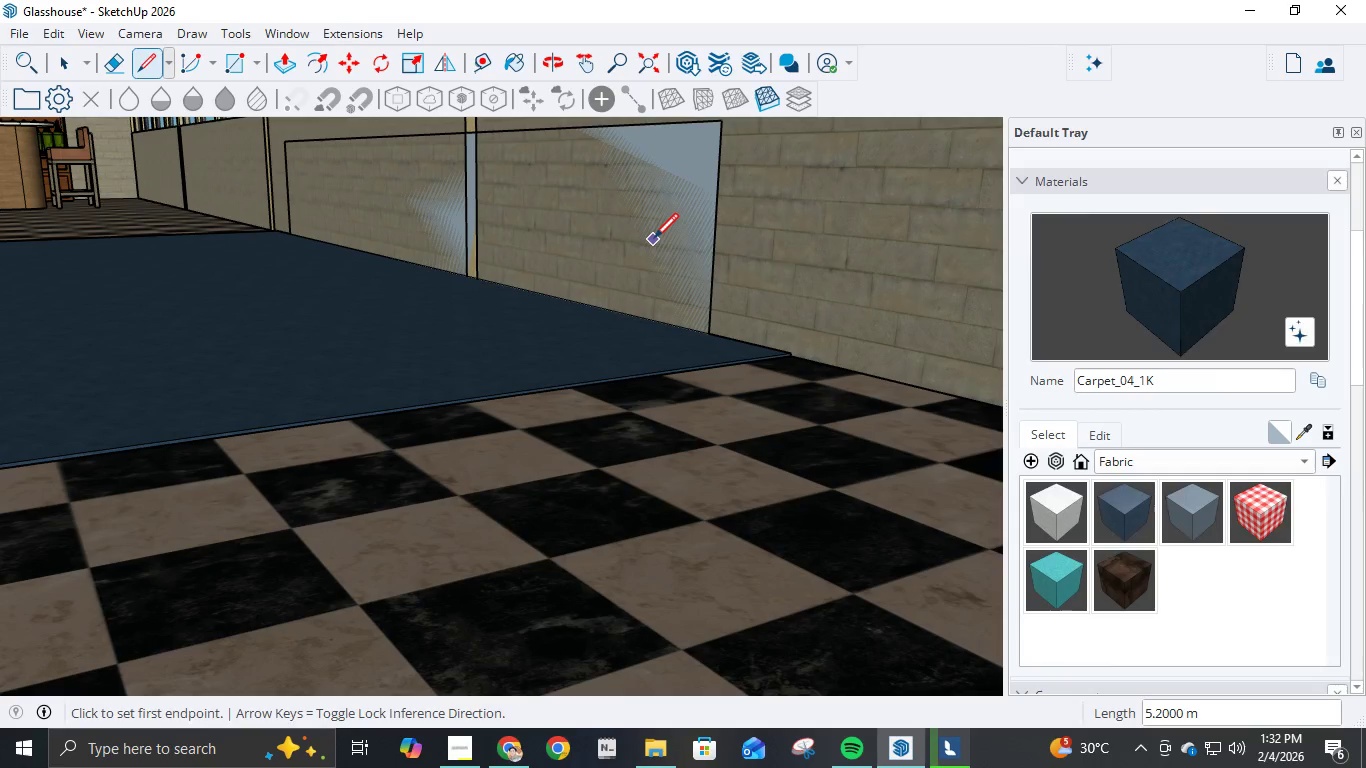 
wait(5.22)
 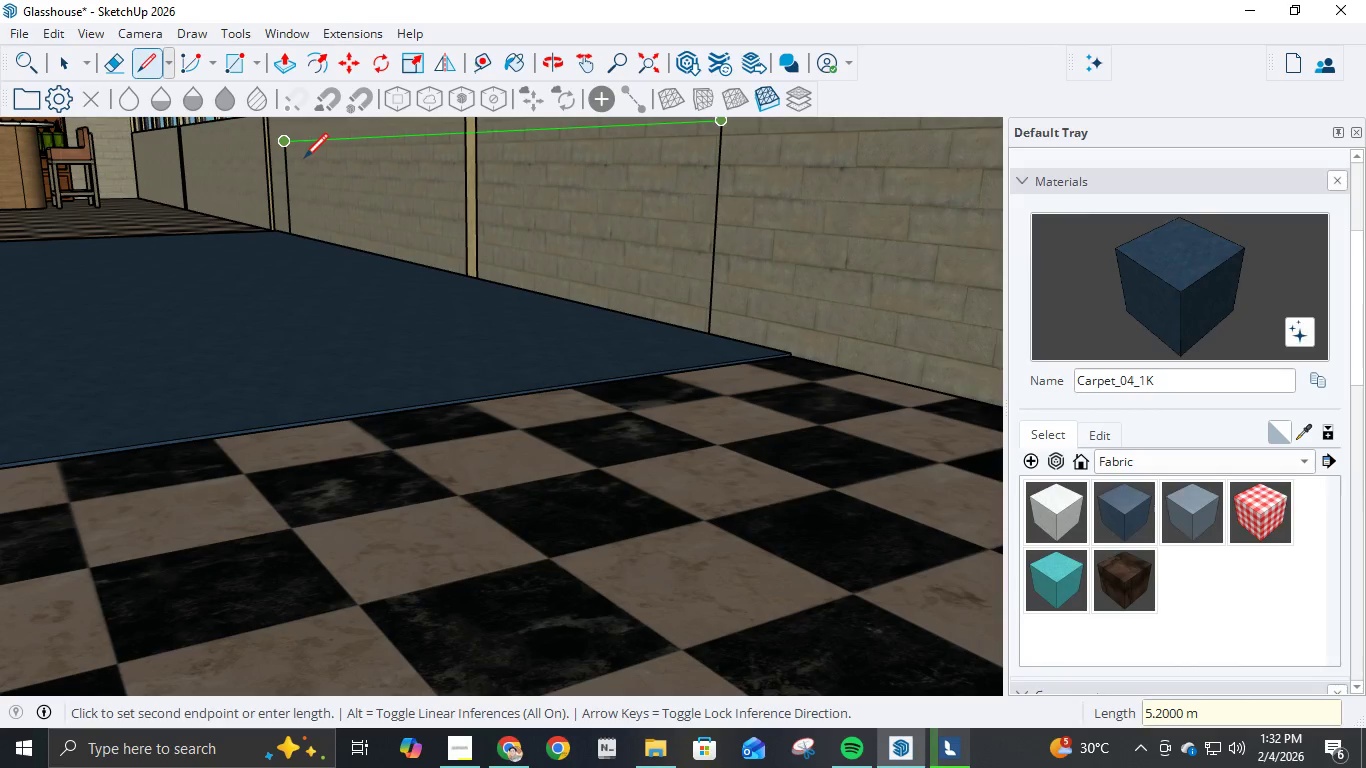 
scroll: coordinate [651, 258], scroll_direction: down, amount: 3.0
 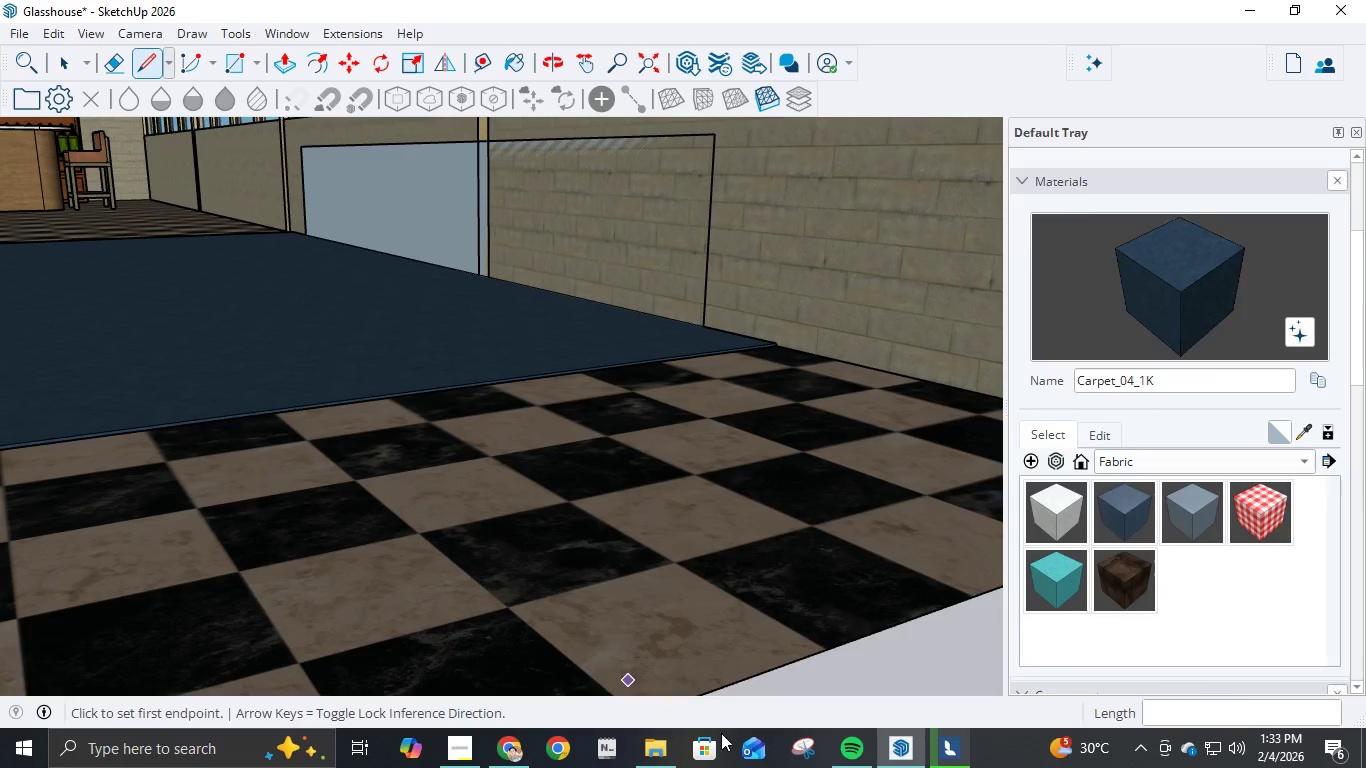 
left_click([850, 754])
 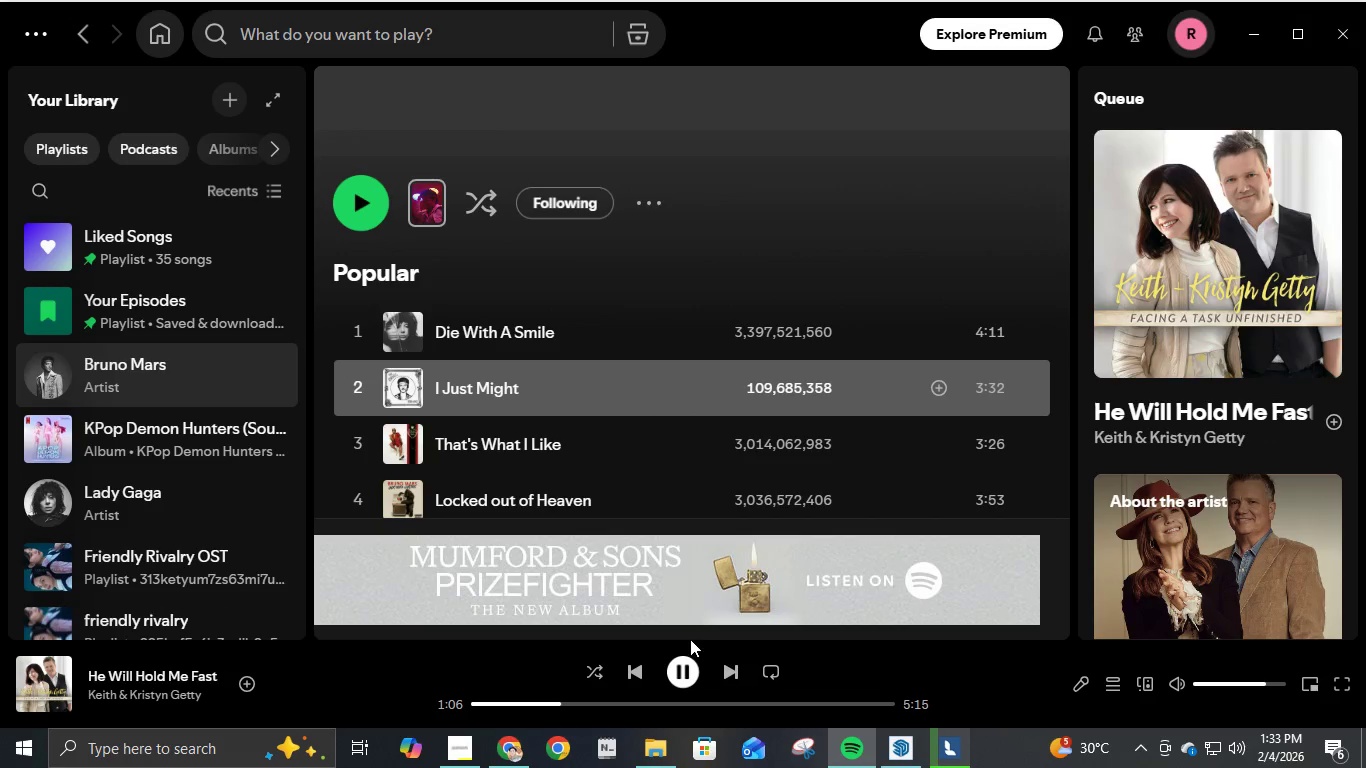 
left_click([404, 324])
 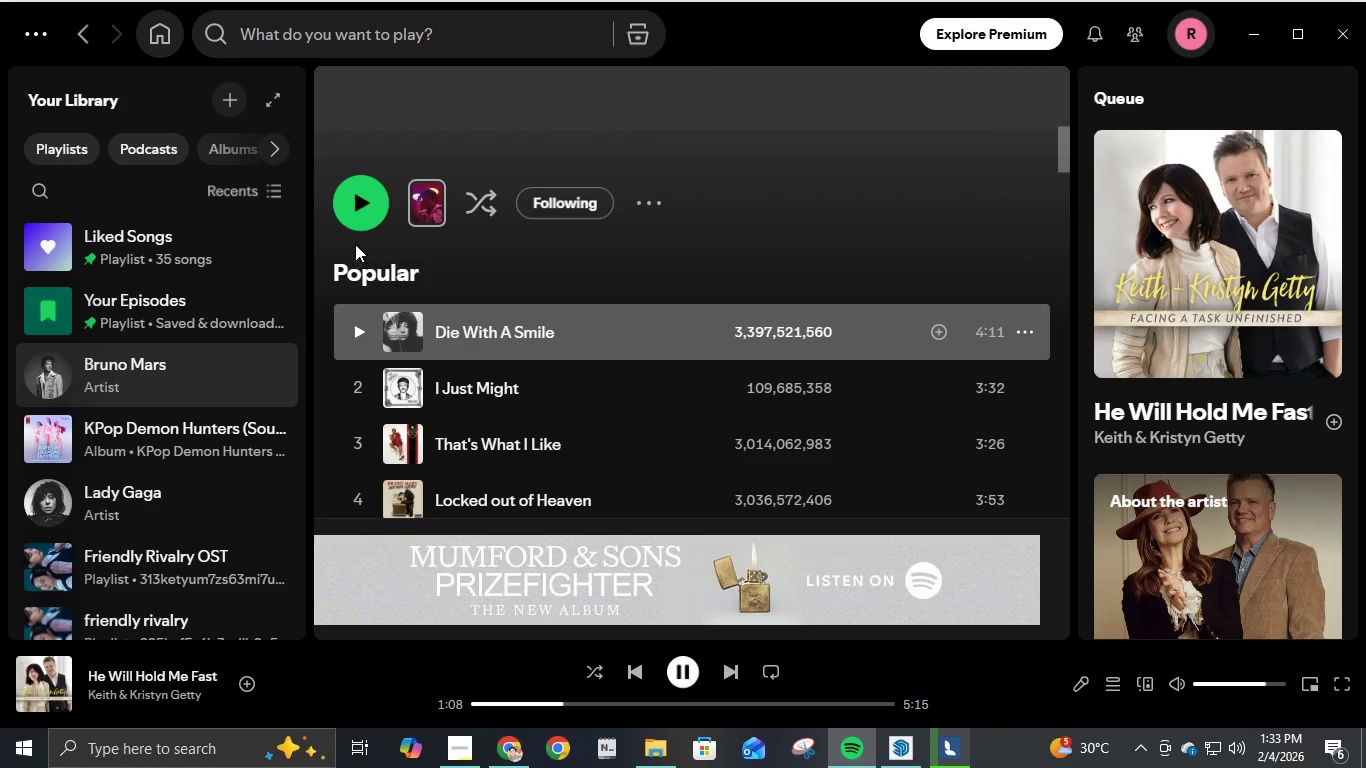 
left_click([366, 203])
 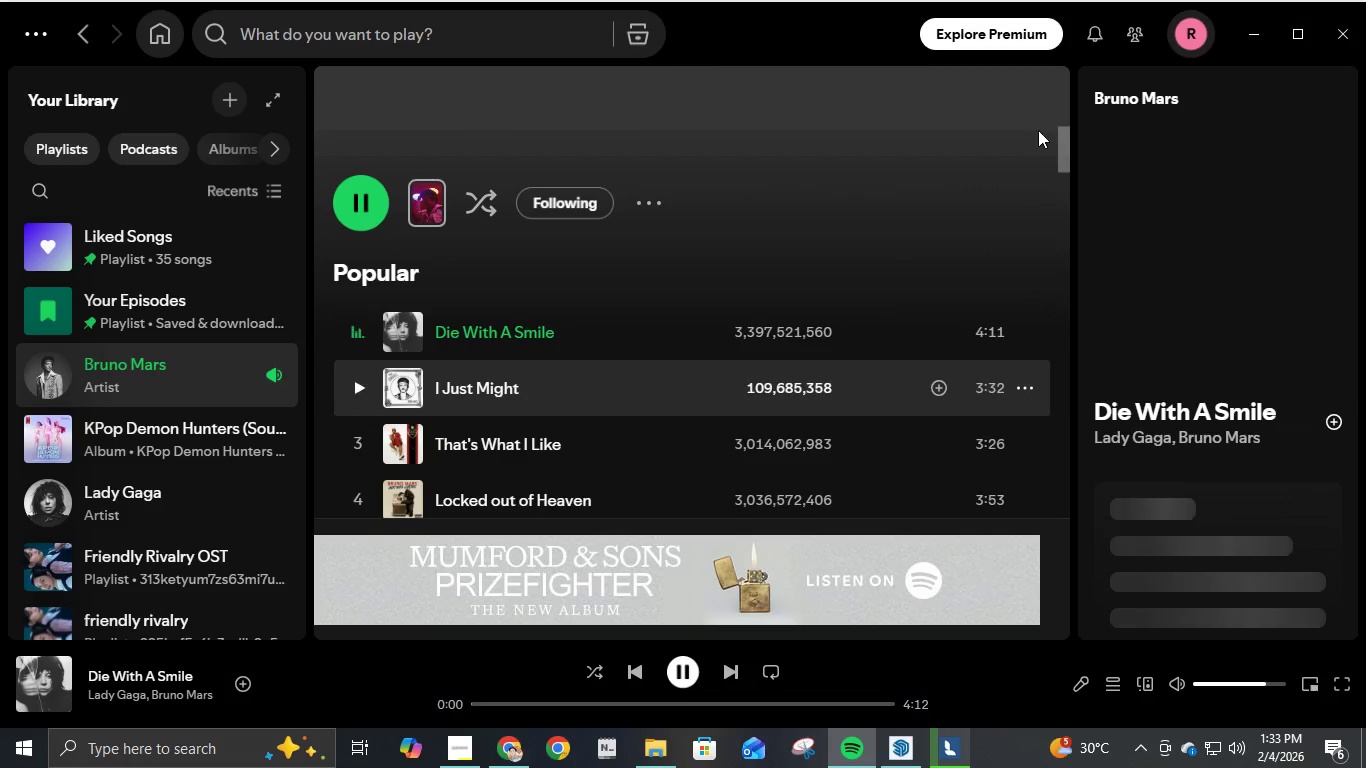 
left_click([1255, 42])
 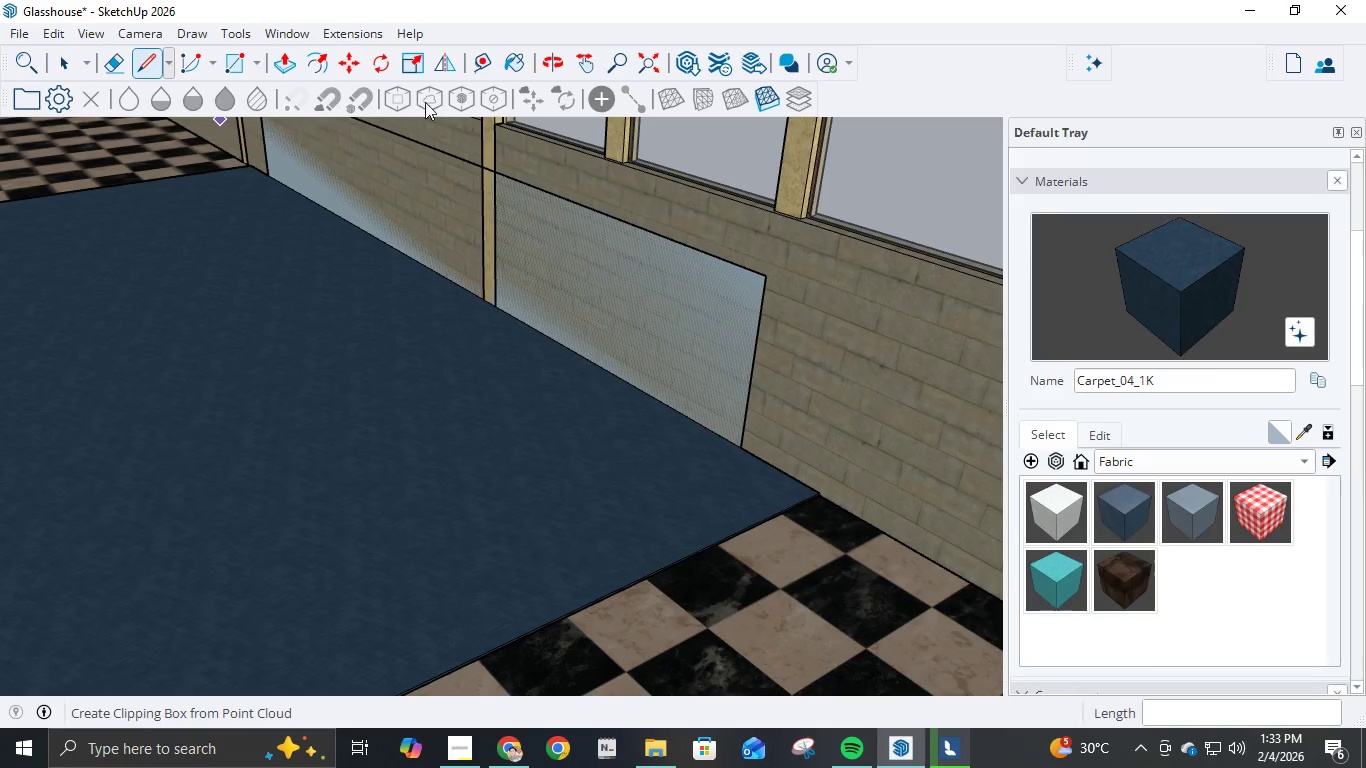 
wait(7.33)
 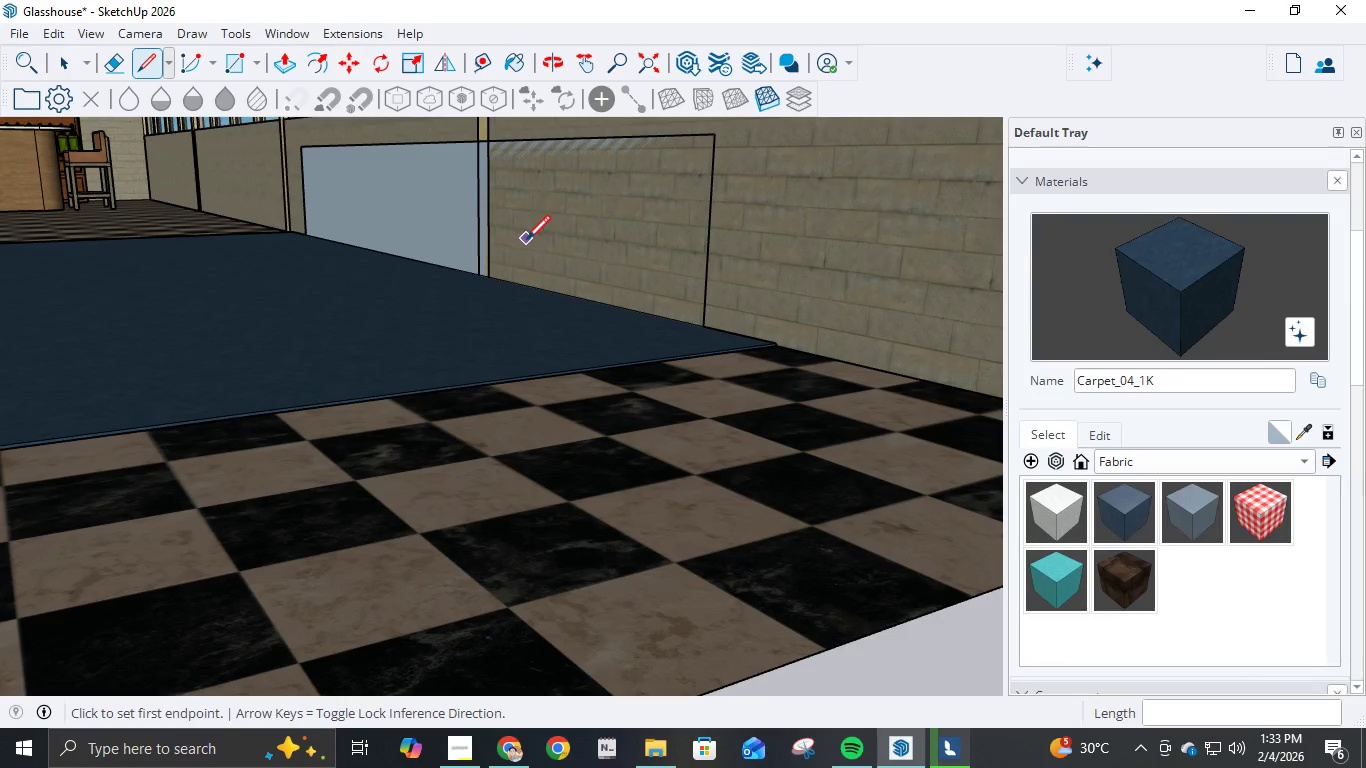 
left_click([446, 216])
 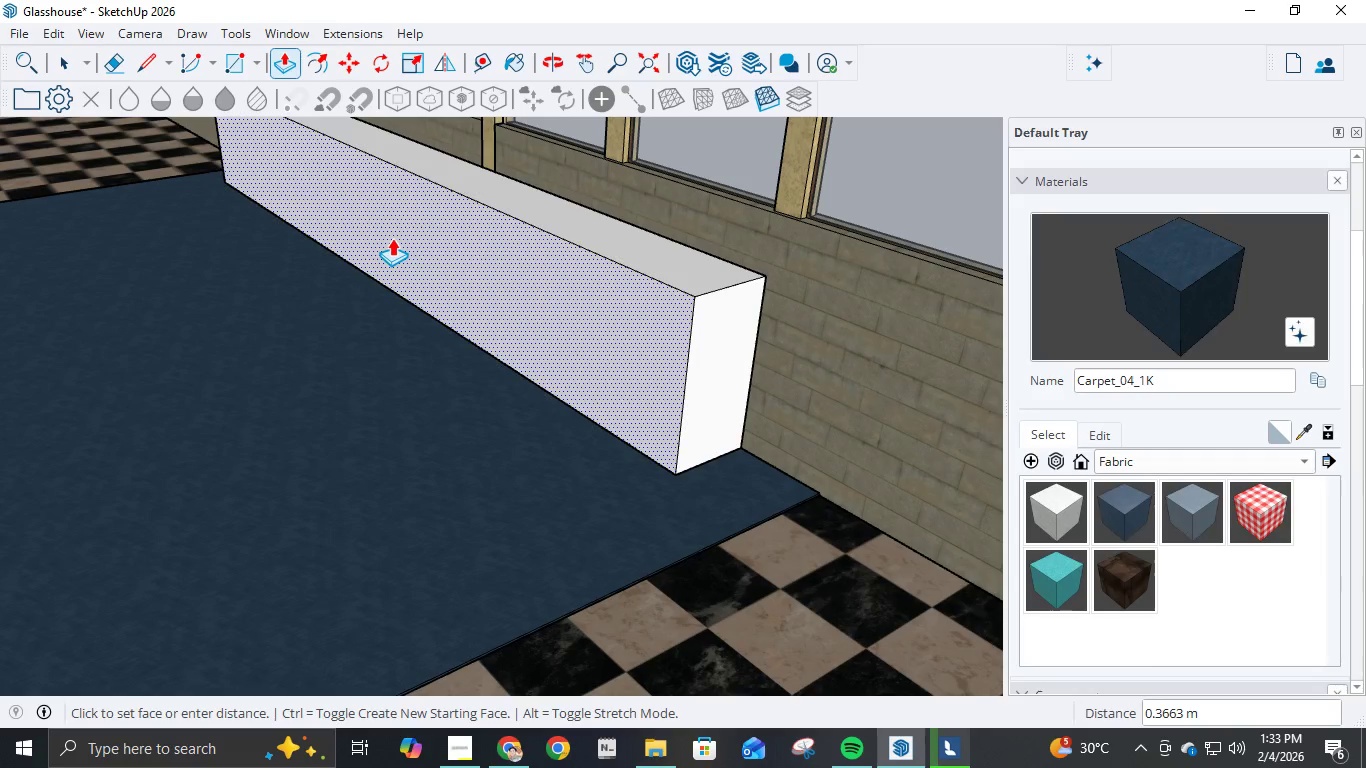 
key(NumpadDecimal)
 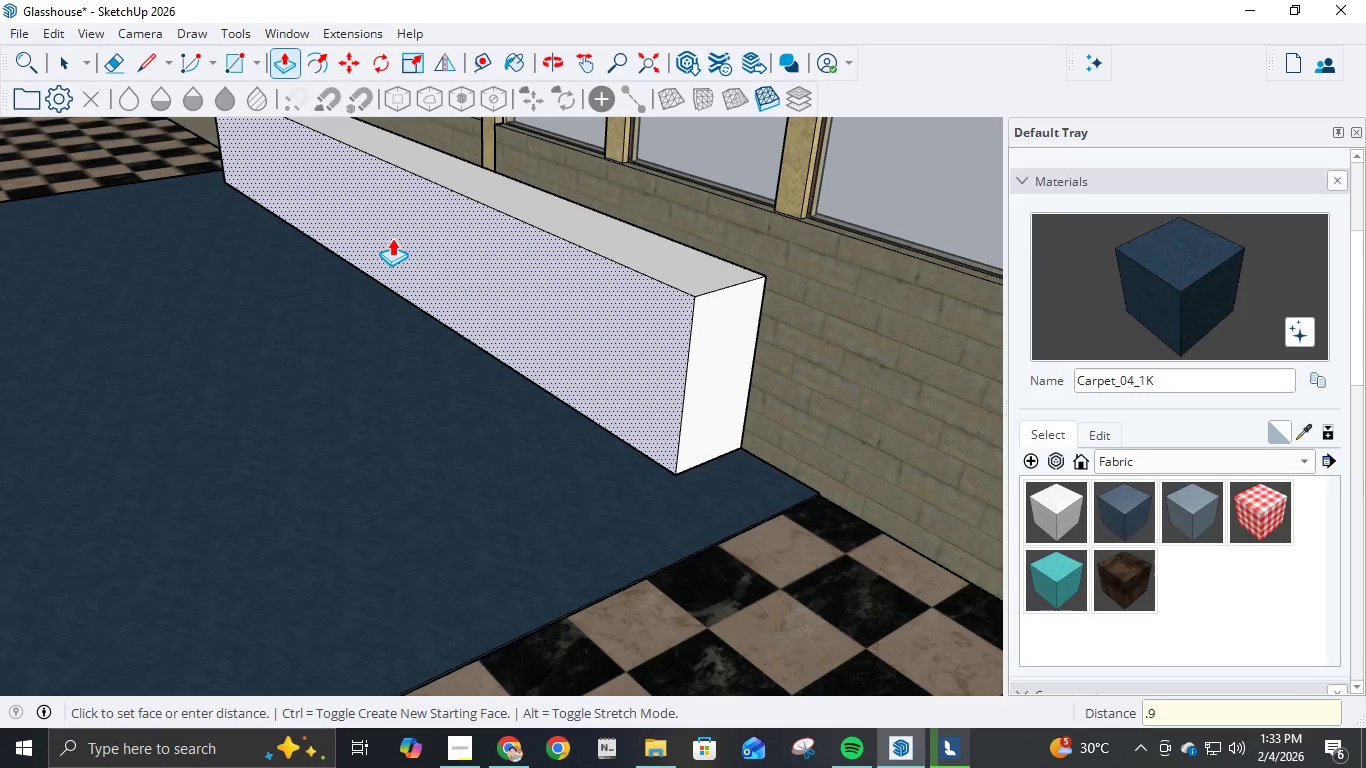 
key(Numpad9)
 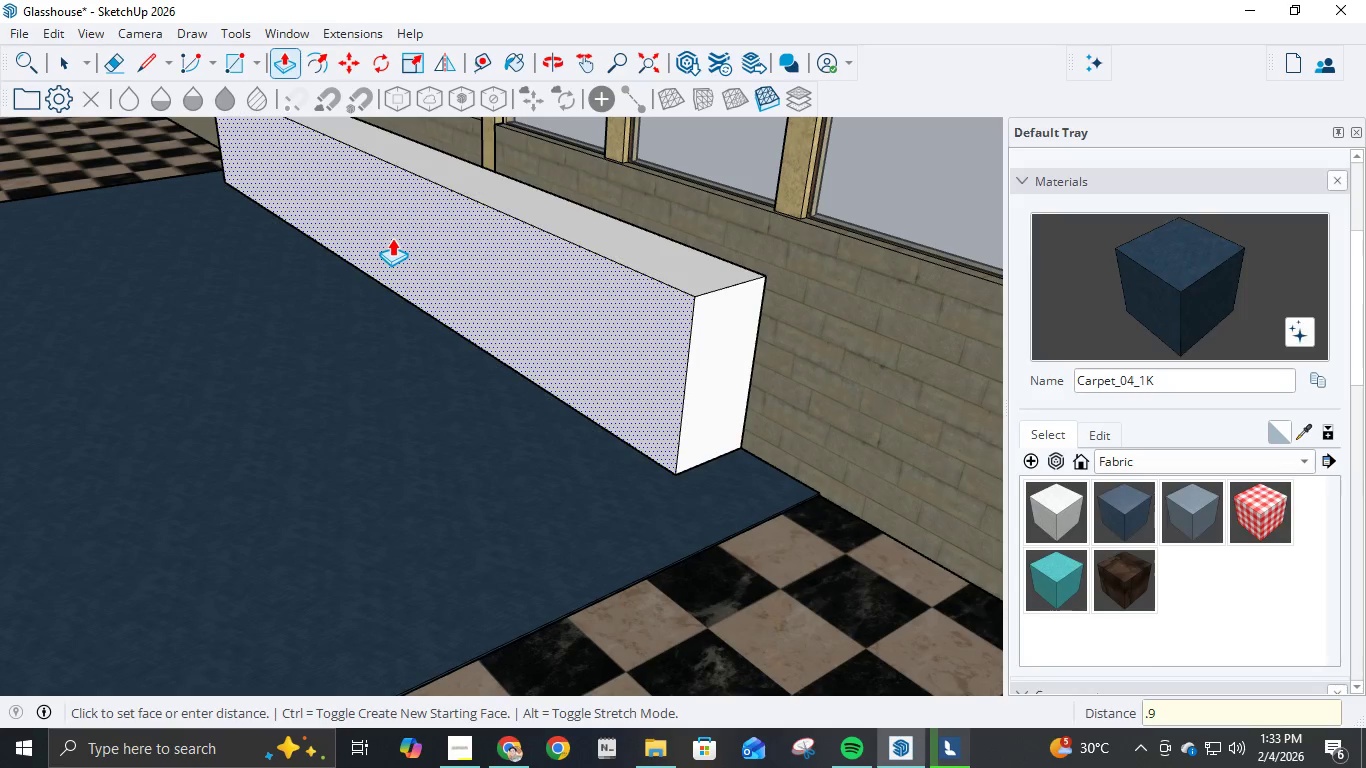 
key(NumpadEnter)
 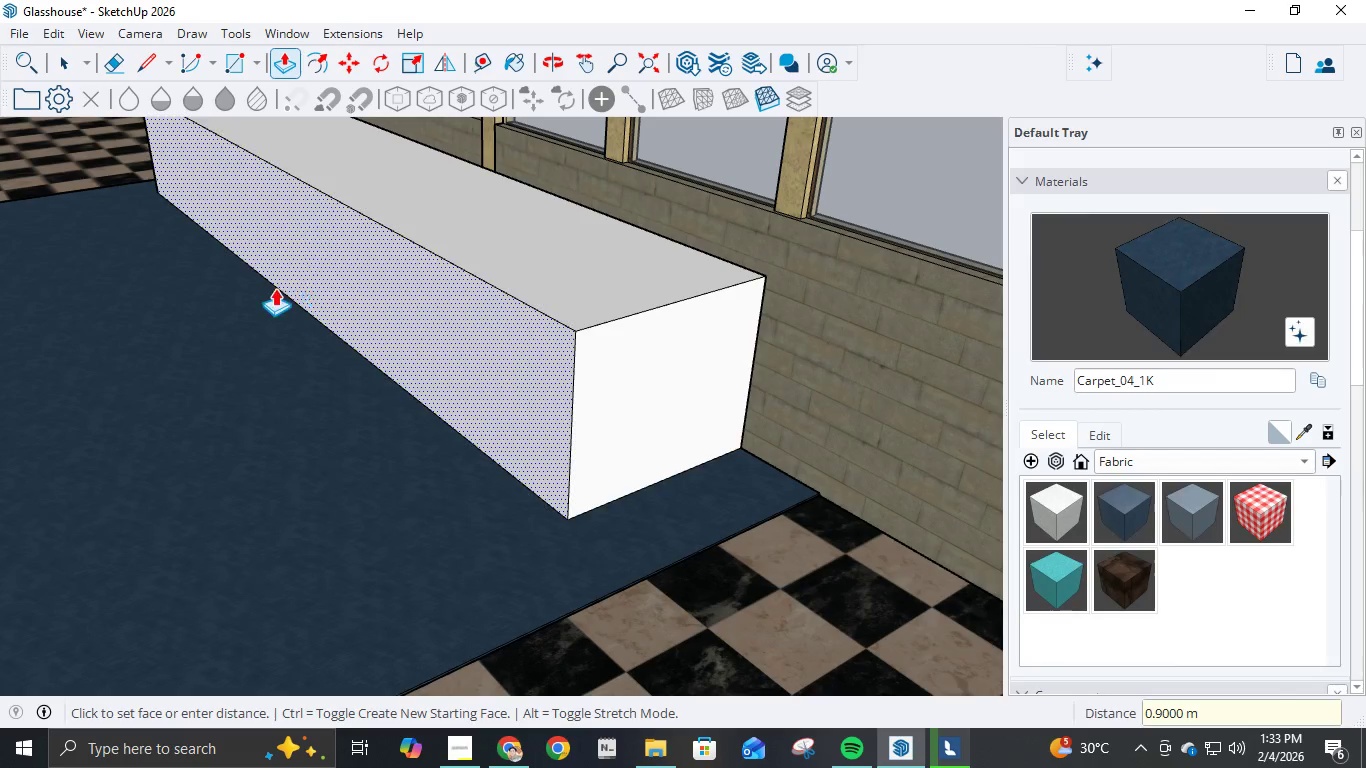 
wait(6.14)
 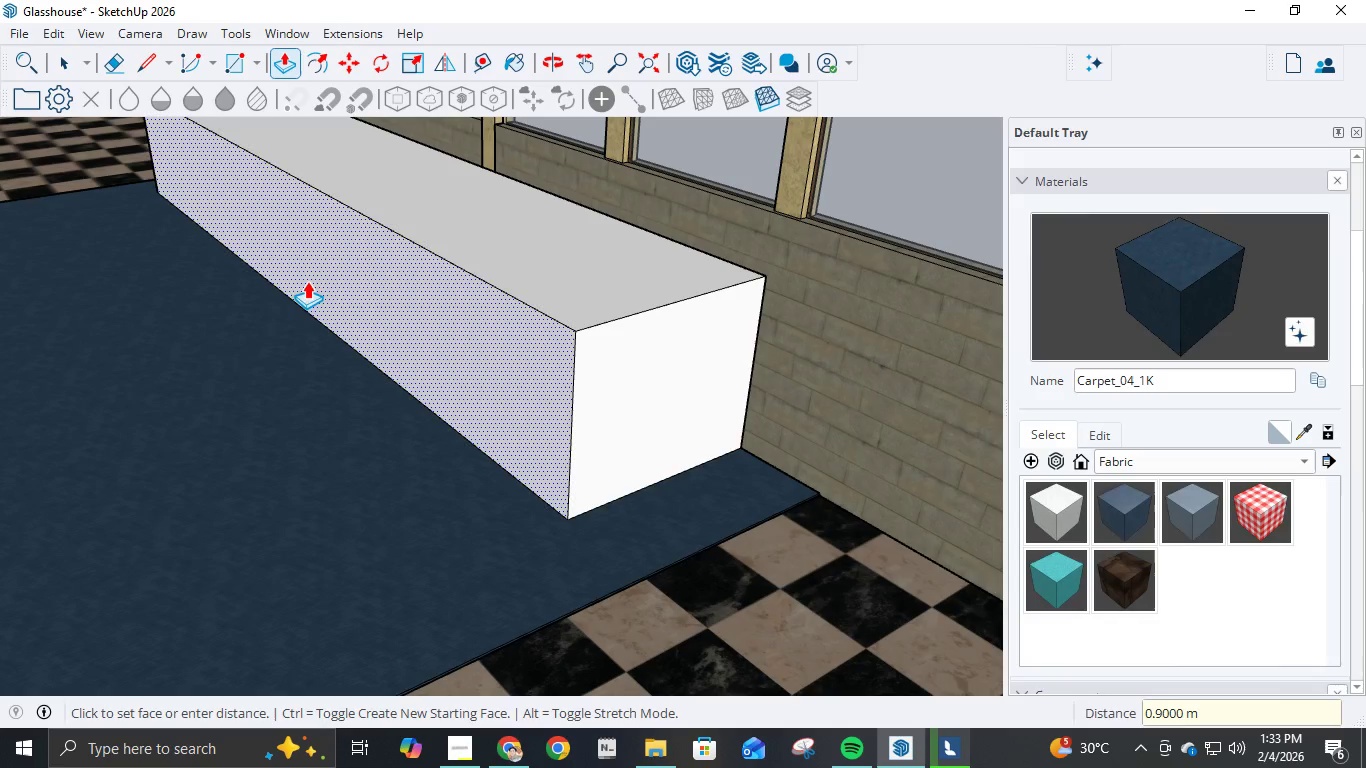 
left_click([133, 64])
 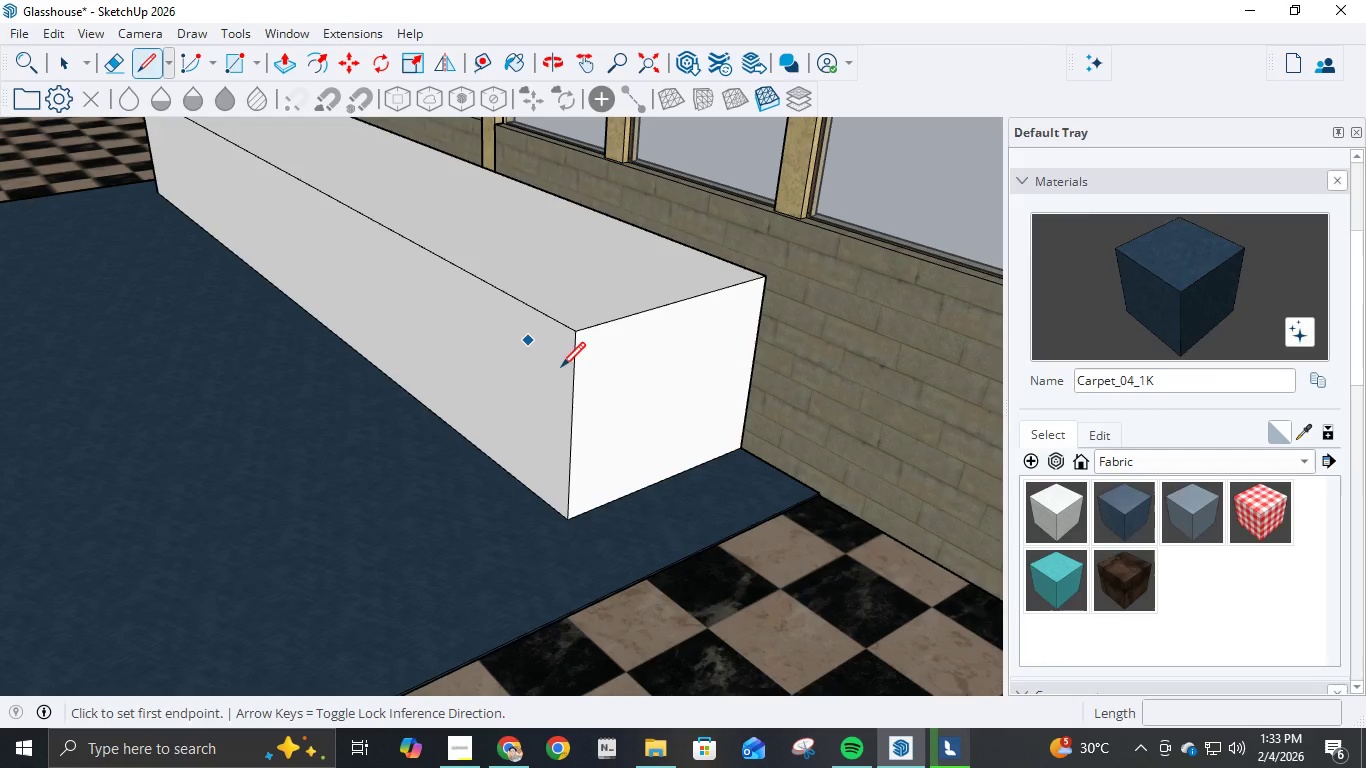 
scroll: coordinate [565, 387], scroll_direction: down, amount: 3.0
 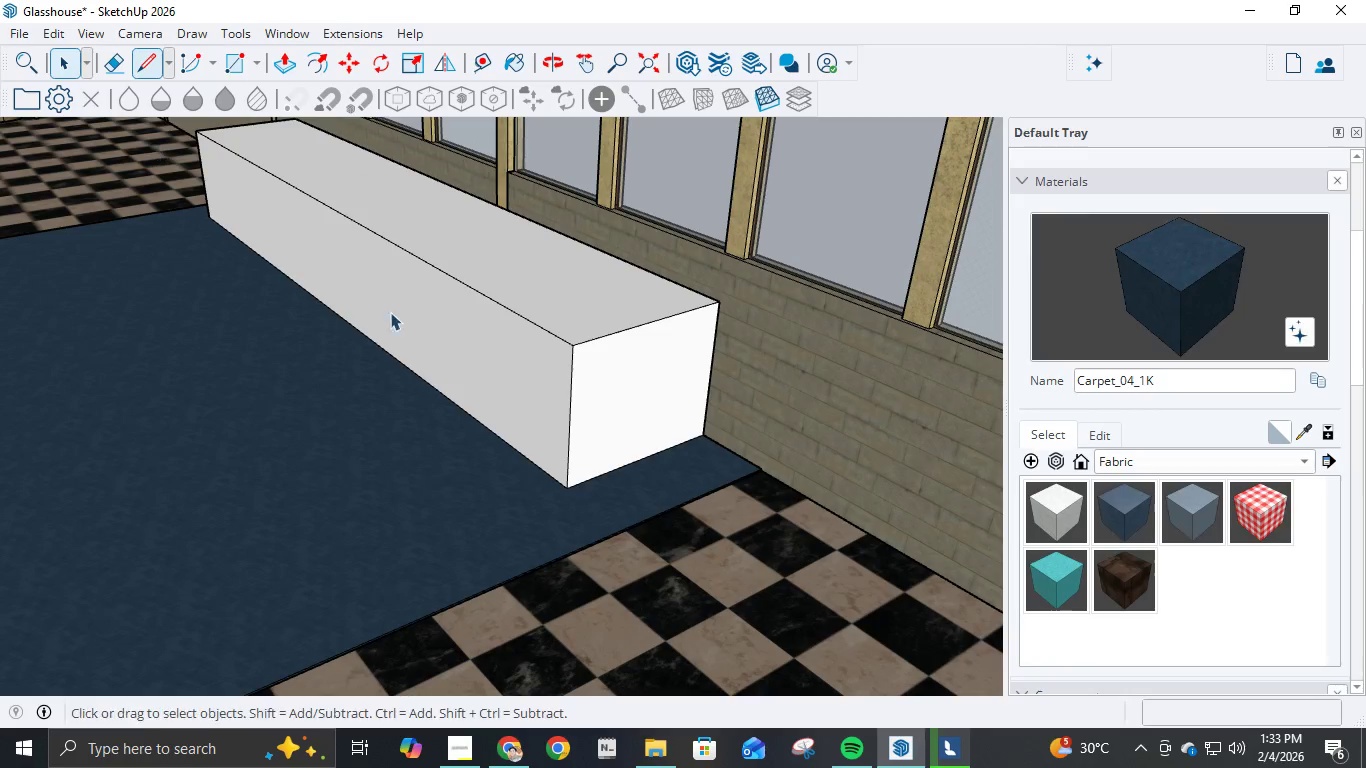 
double_click([533, 373])
 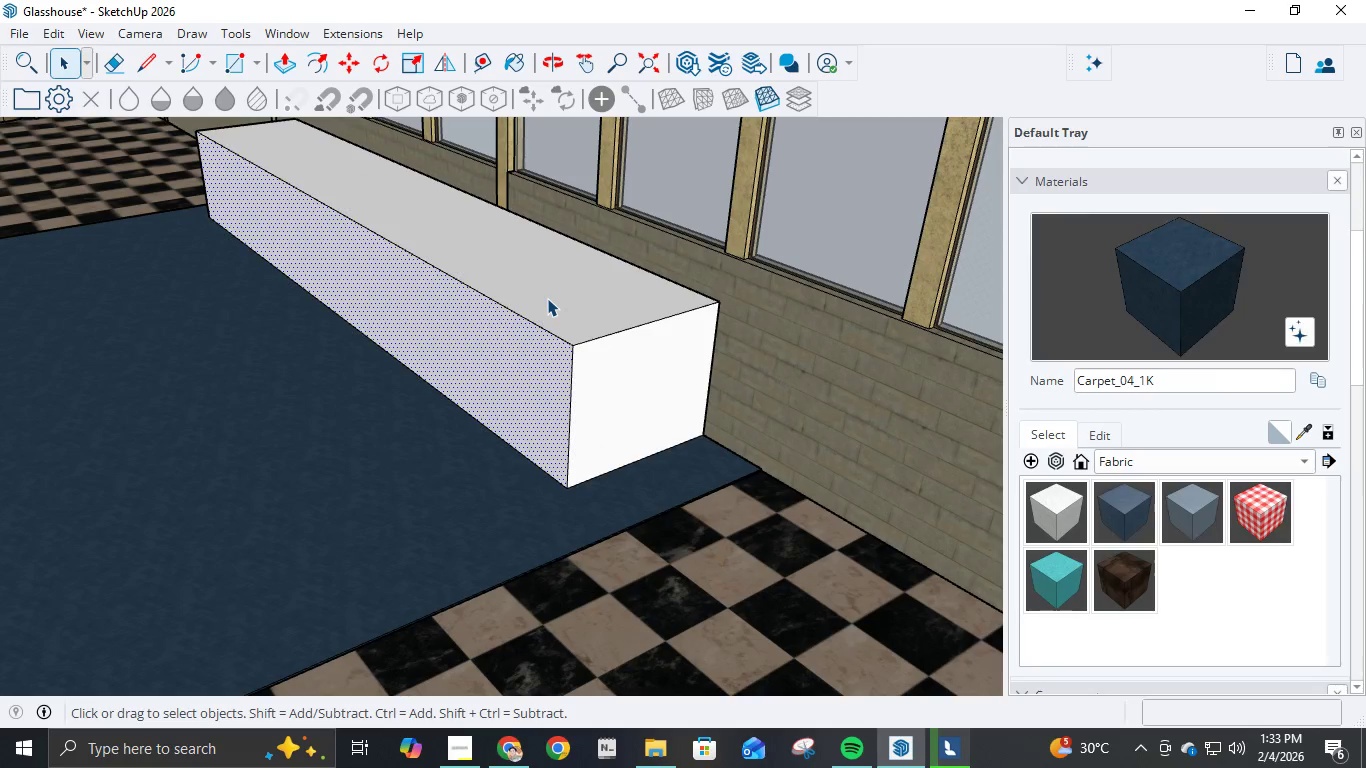 
triple_click([547, 298])
 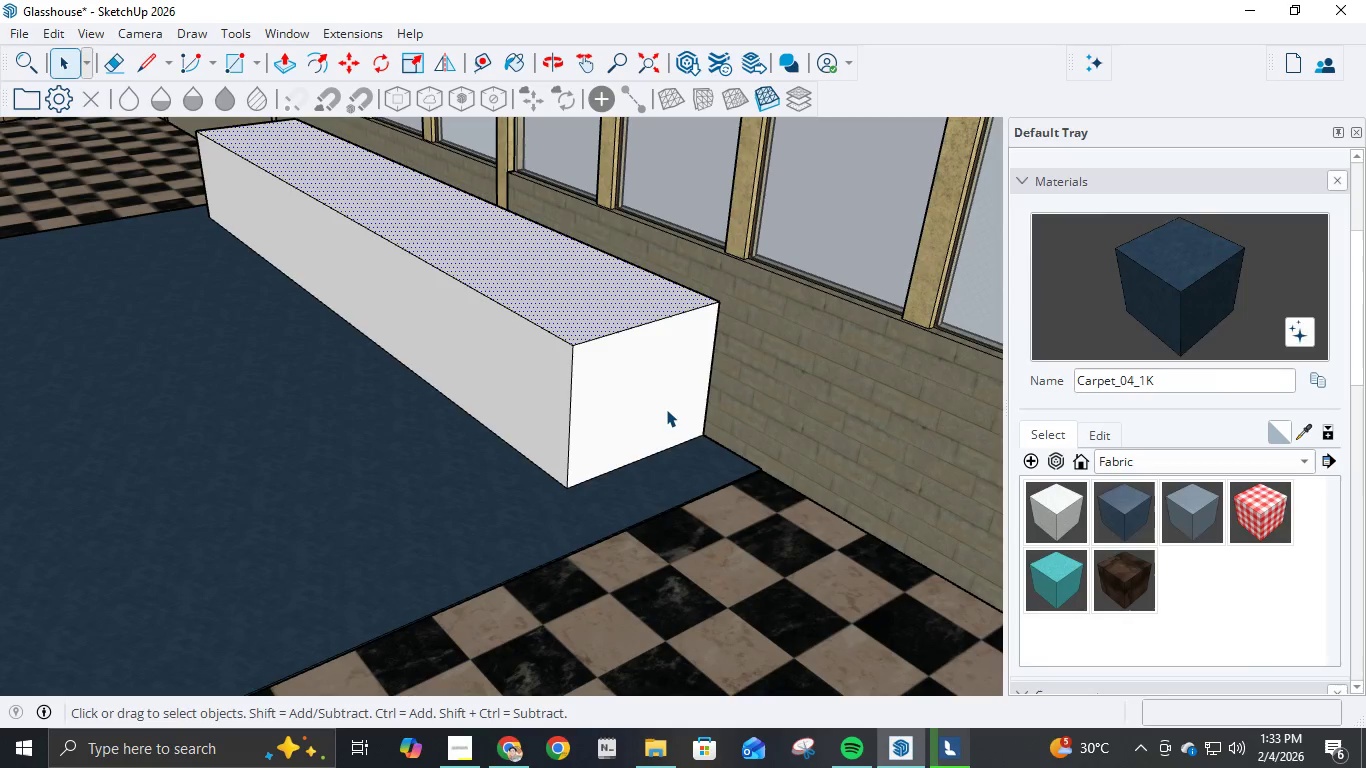 
key(Shift+ShiftLeft)
 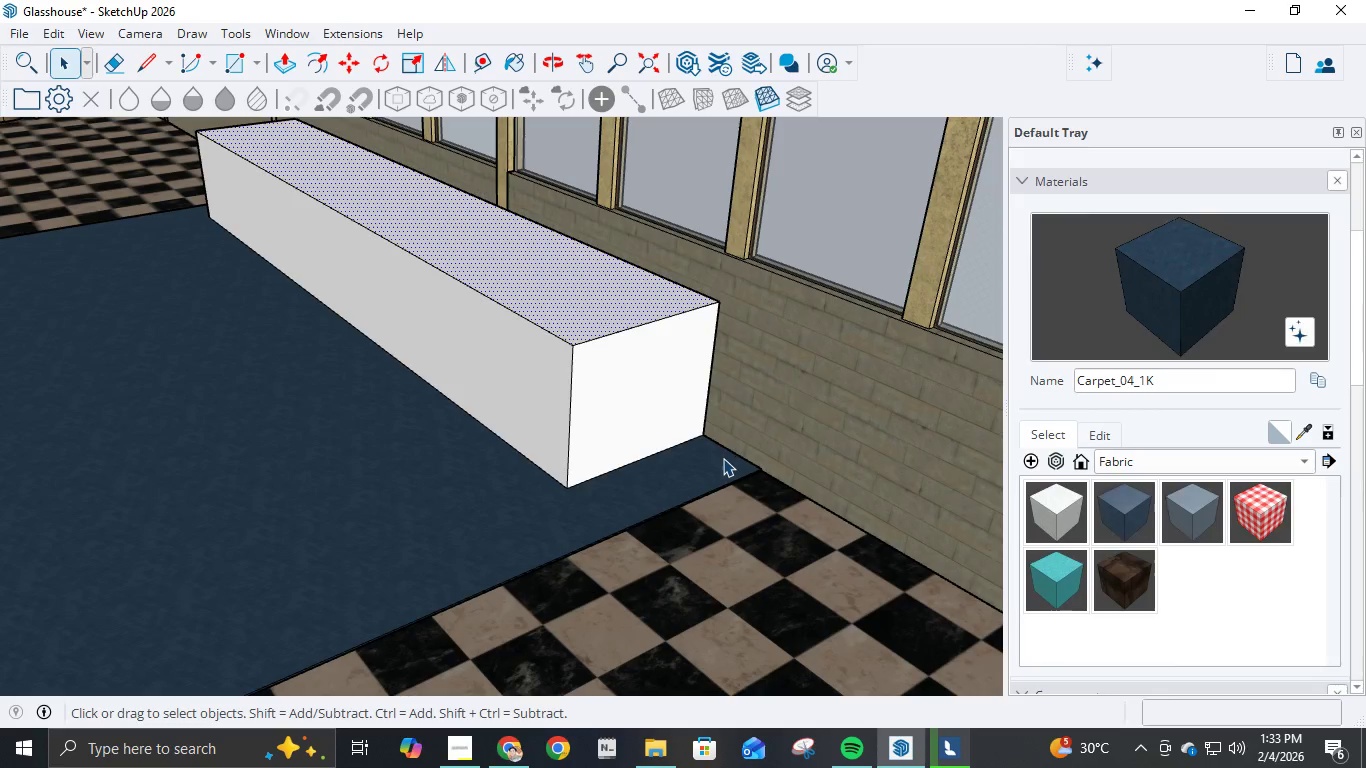 
left_click_drag(start_coordinate=[723, 458], to_coordinate=[159, 107])
 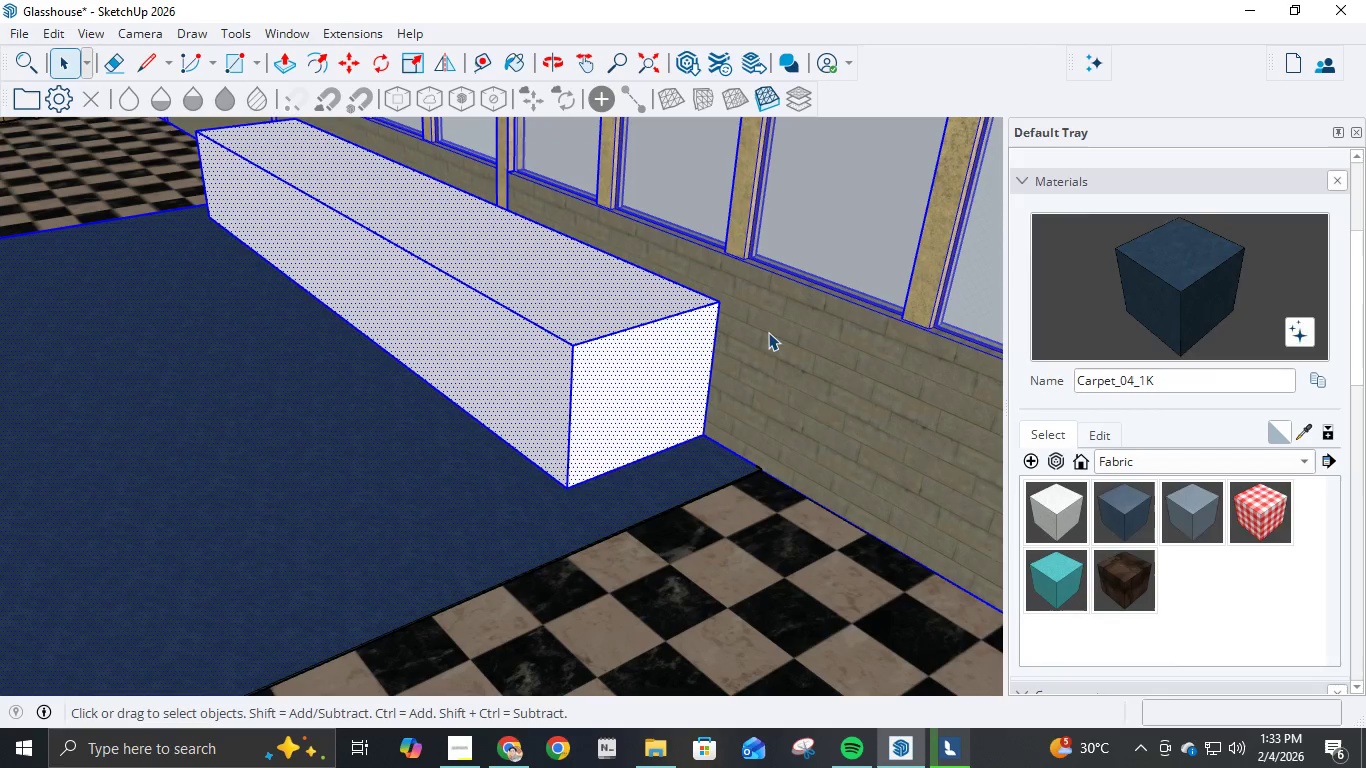 
hold_key(key=ShiftLeft, duration=1.5)
left_click([775, 341])
 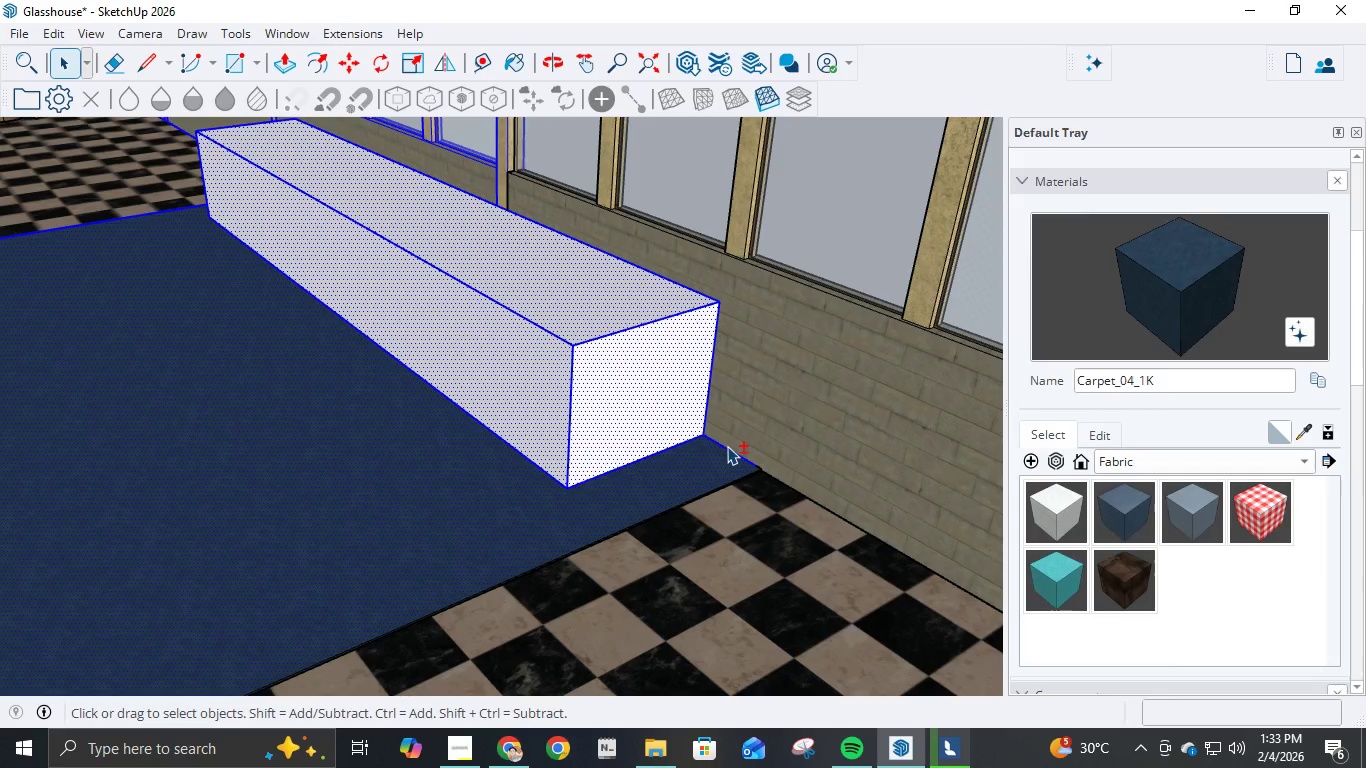 
hold_key(key=ShiftLeft, duration=0.62)
left_click([727, 446])
 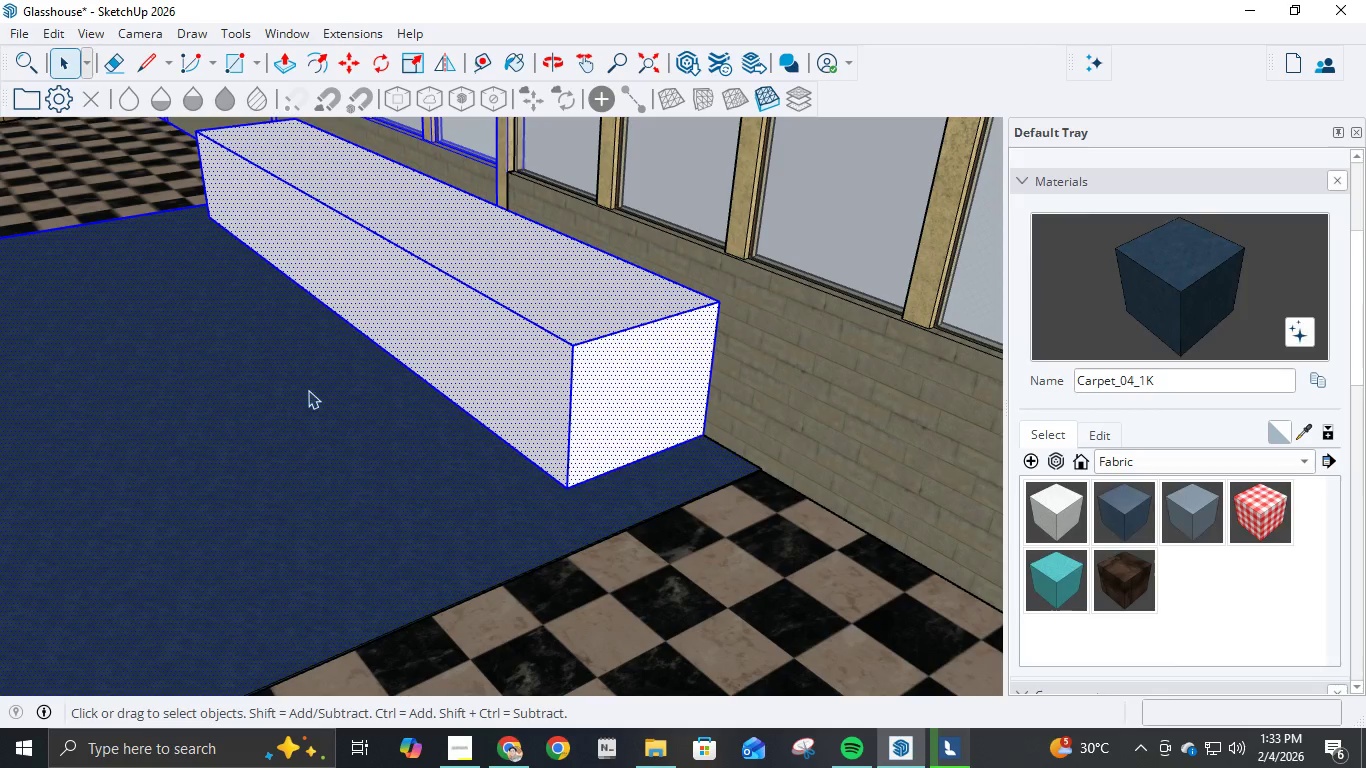 
scroll: coordinate [305, 380], scroll_direction: down, amount: 3.0
 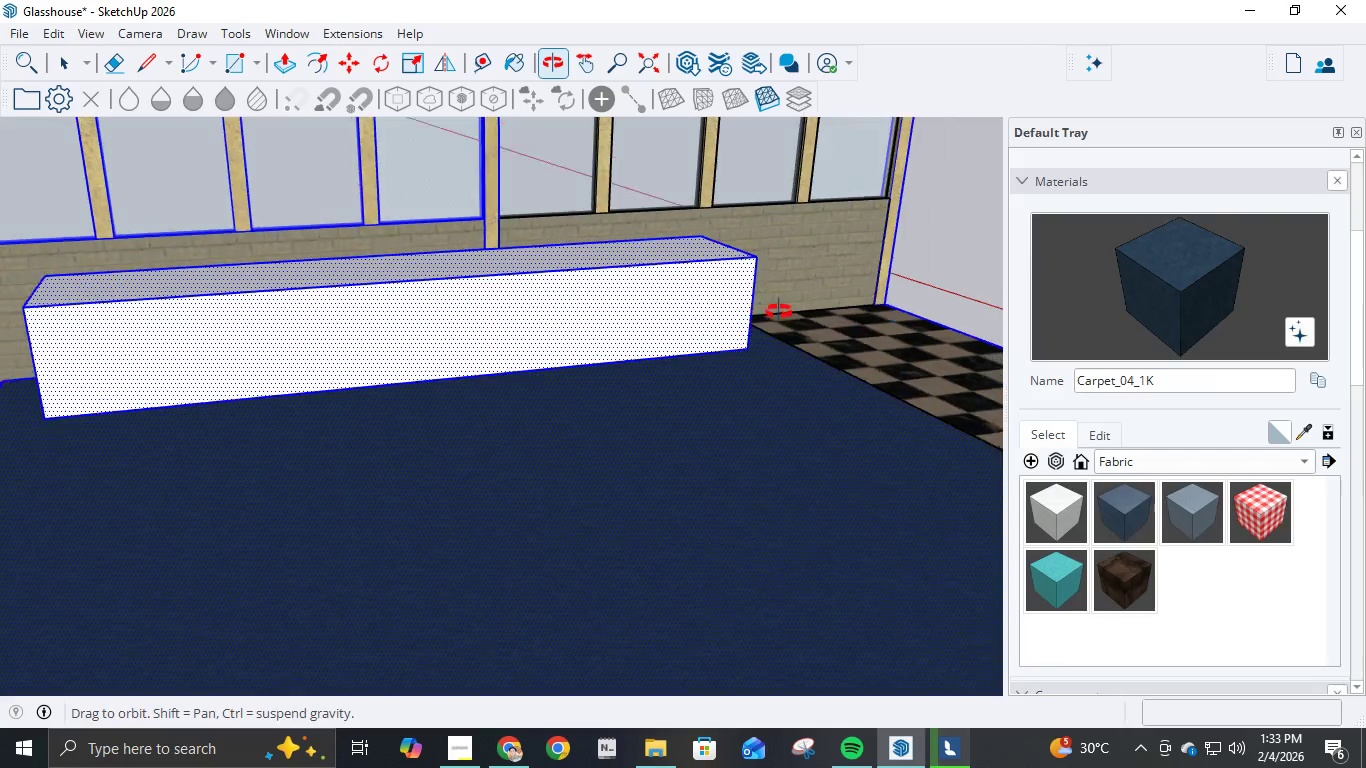 
hold_key(key=ShiftLeft, duration=1.2)
left_click([348, 229])
 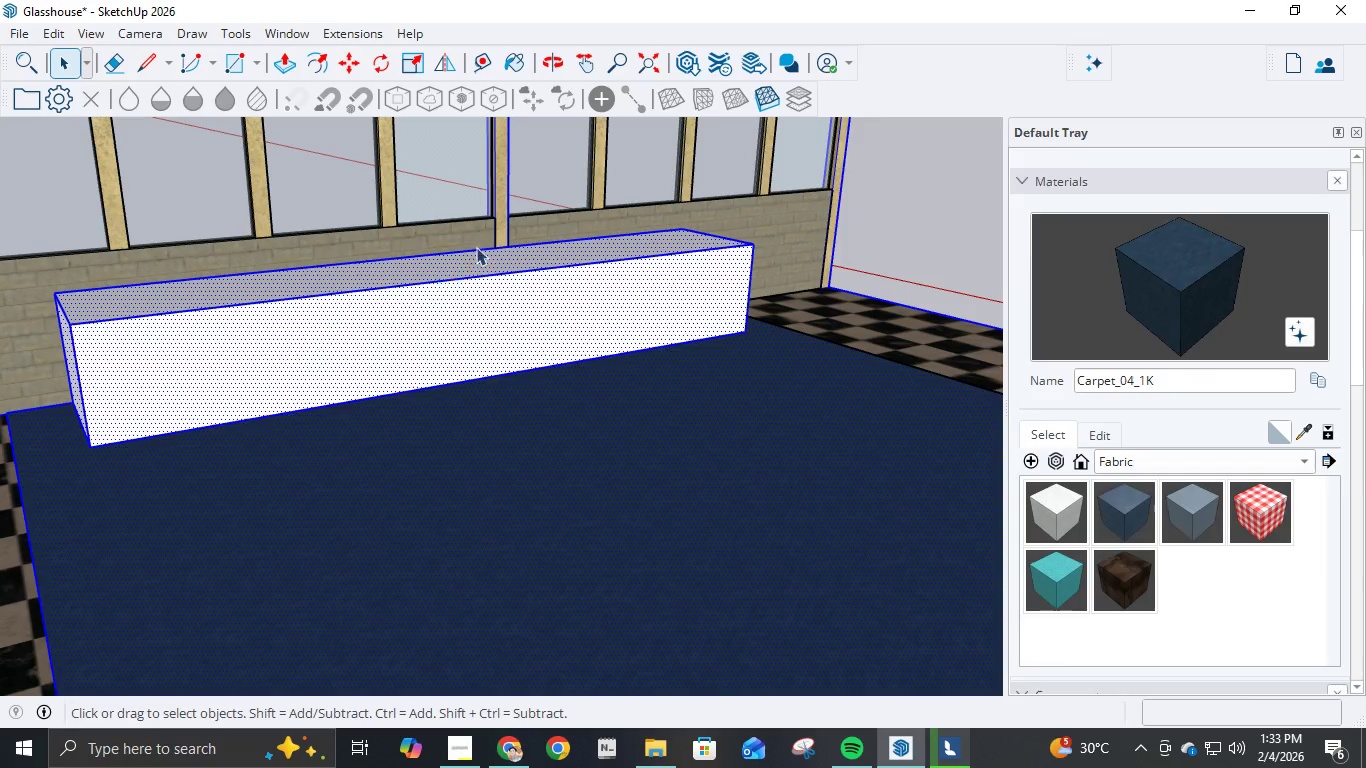 
hold_key(key=ShiftLeft, duration=0.86)
left_click([501, 212])
 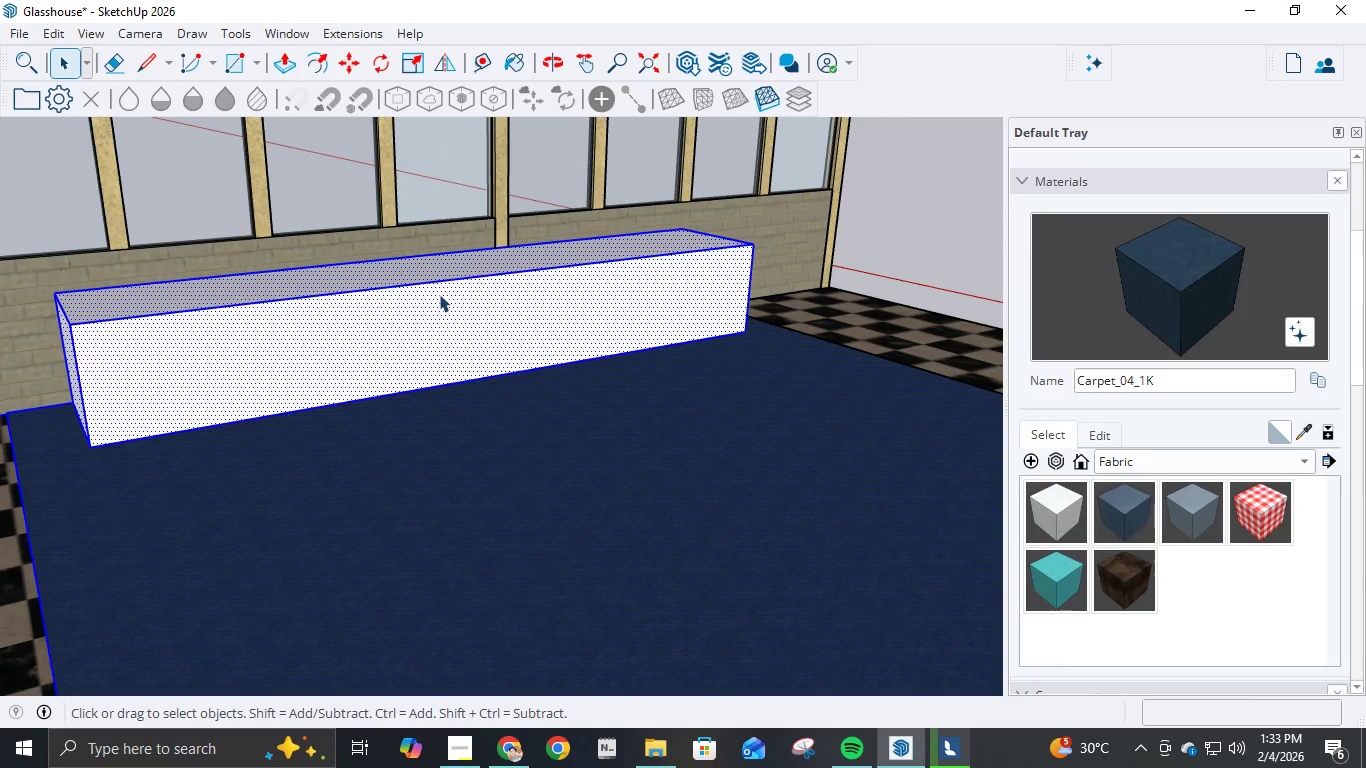 
hold_key(key=ShiftLeft, duration=1.5)
left_click([156, 332])
 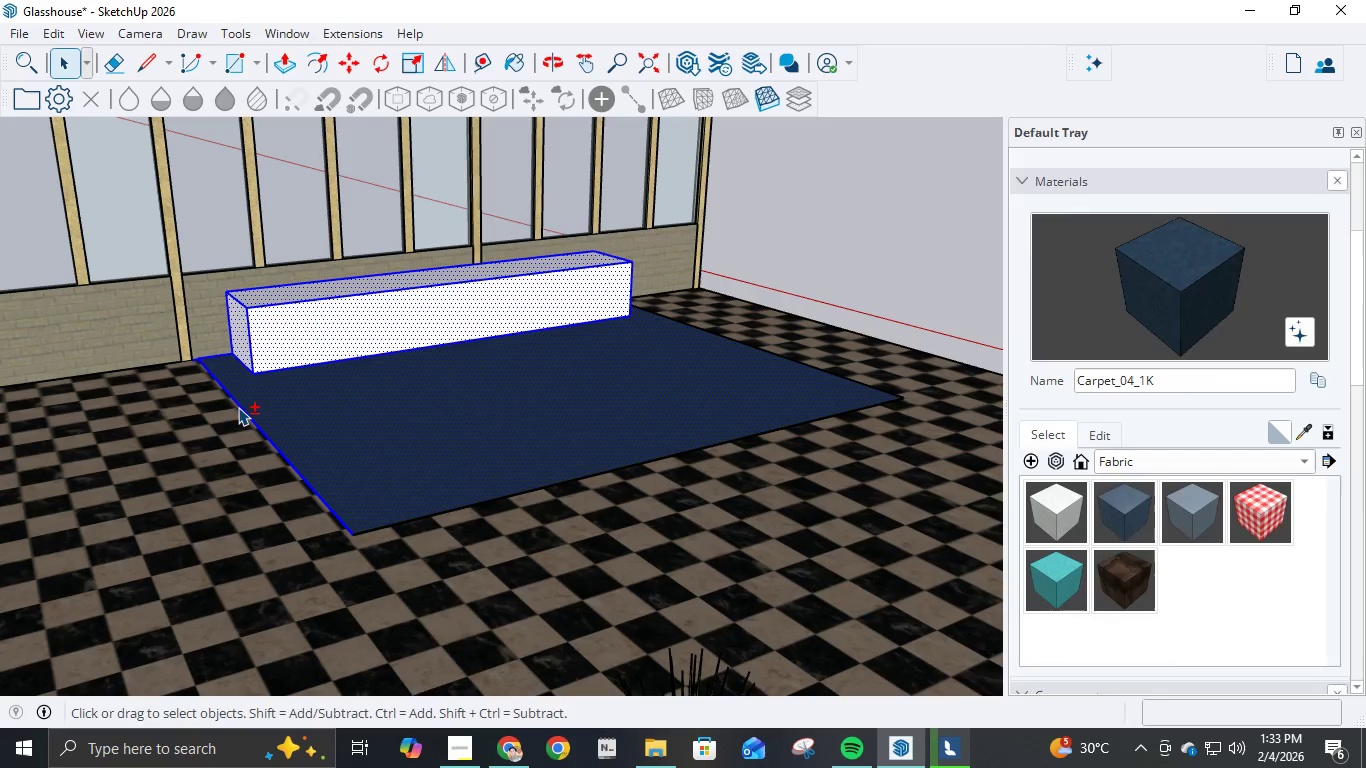 
scroll: coordinate [439, 288], scroll_direction: down, amount: 6.0
 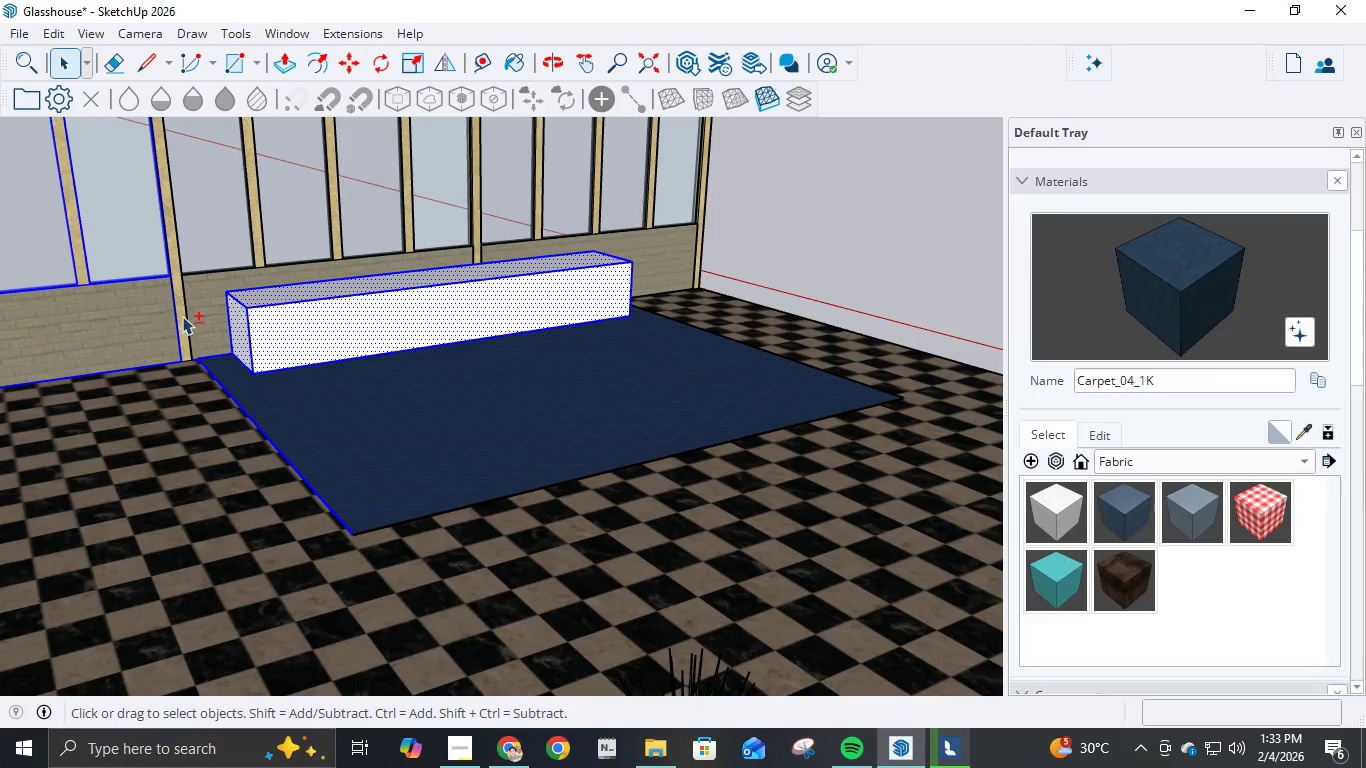 
left_click([242, 408])
 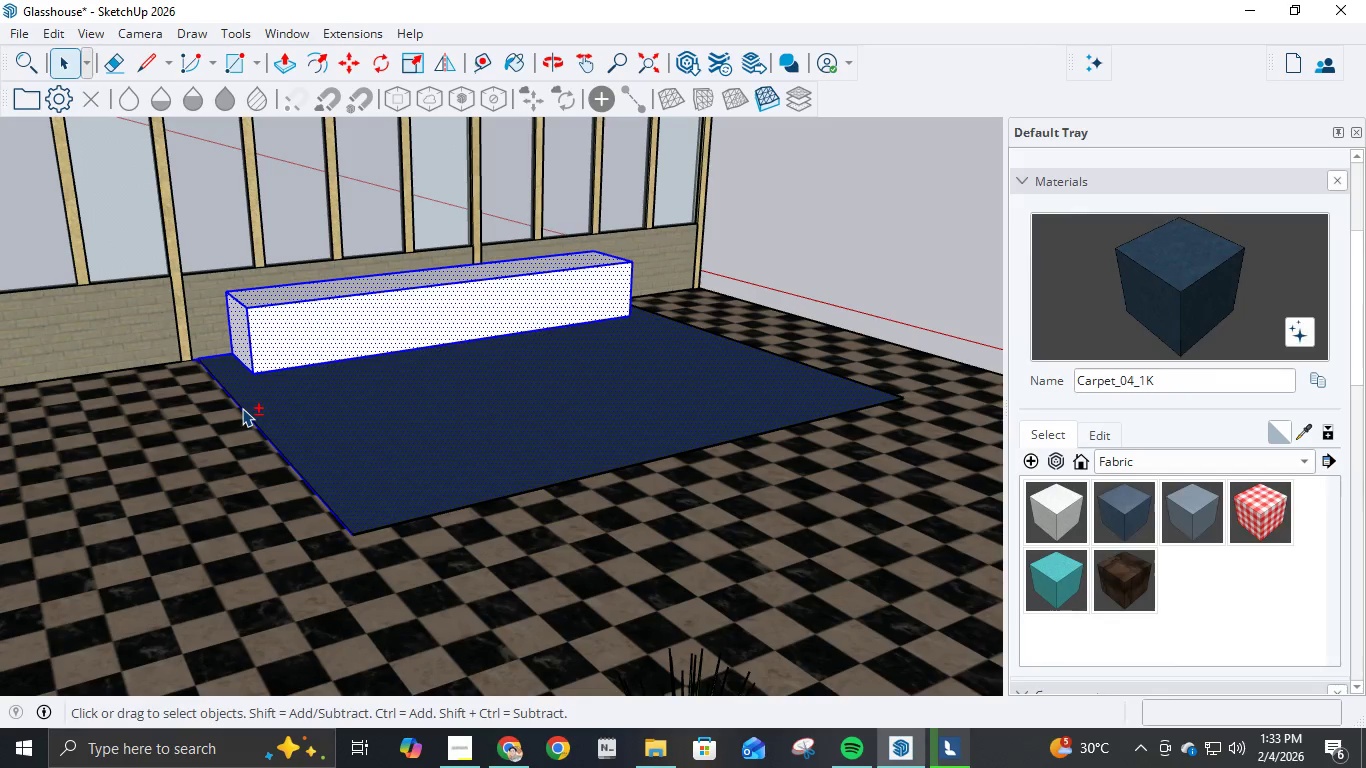 
key(Shift+ShiftLeft)
 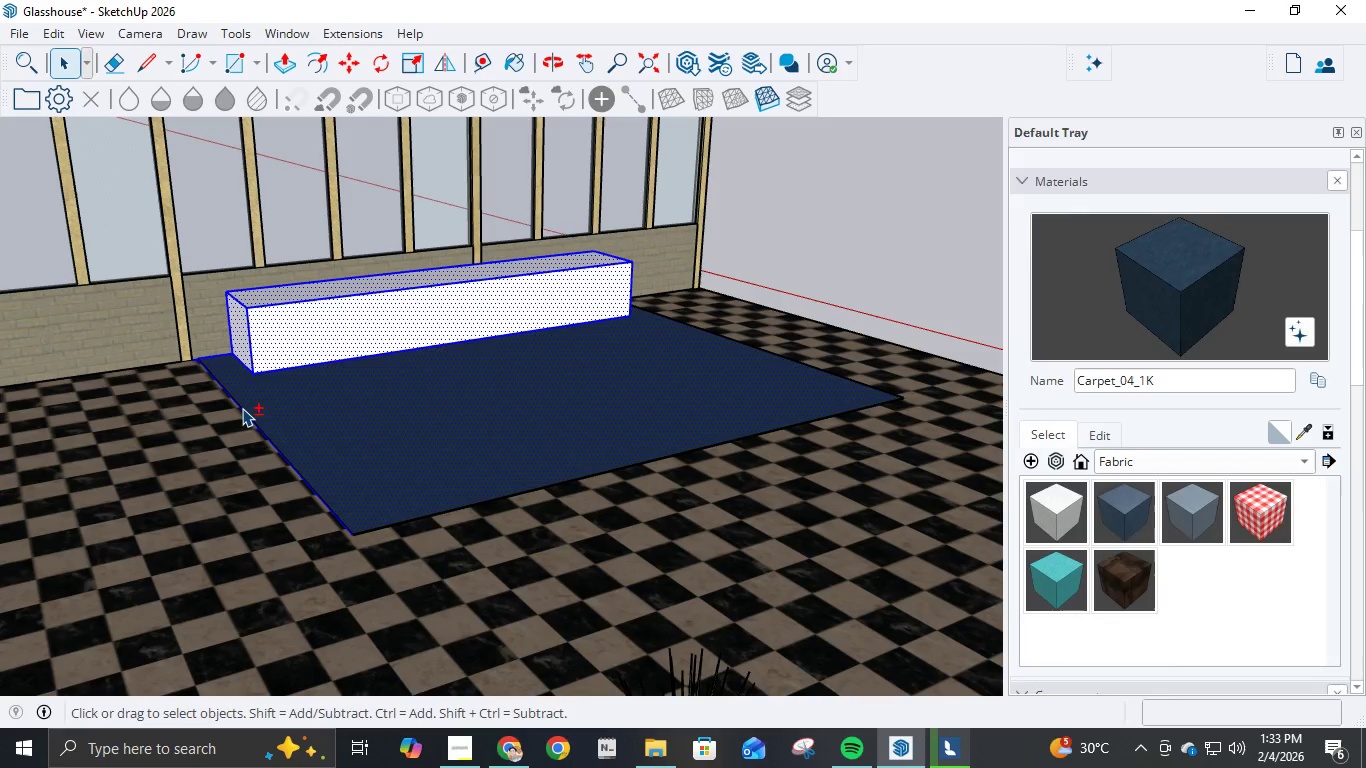 
key(Shift+ShiftLeft)
 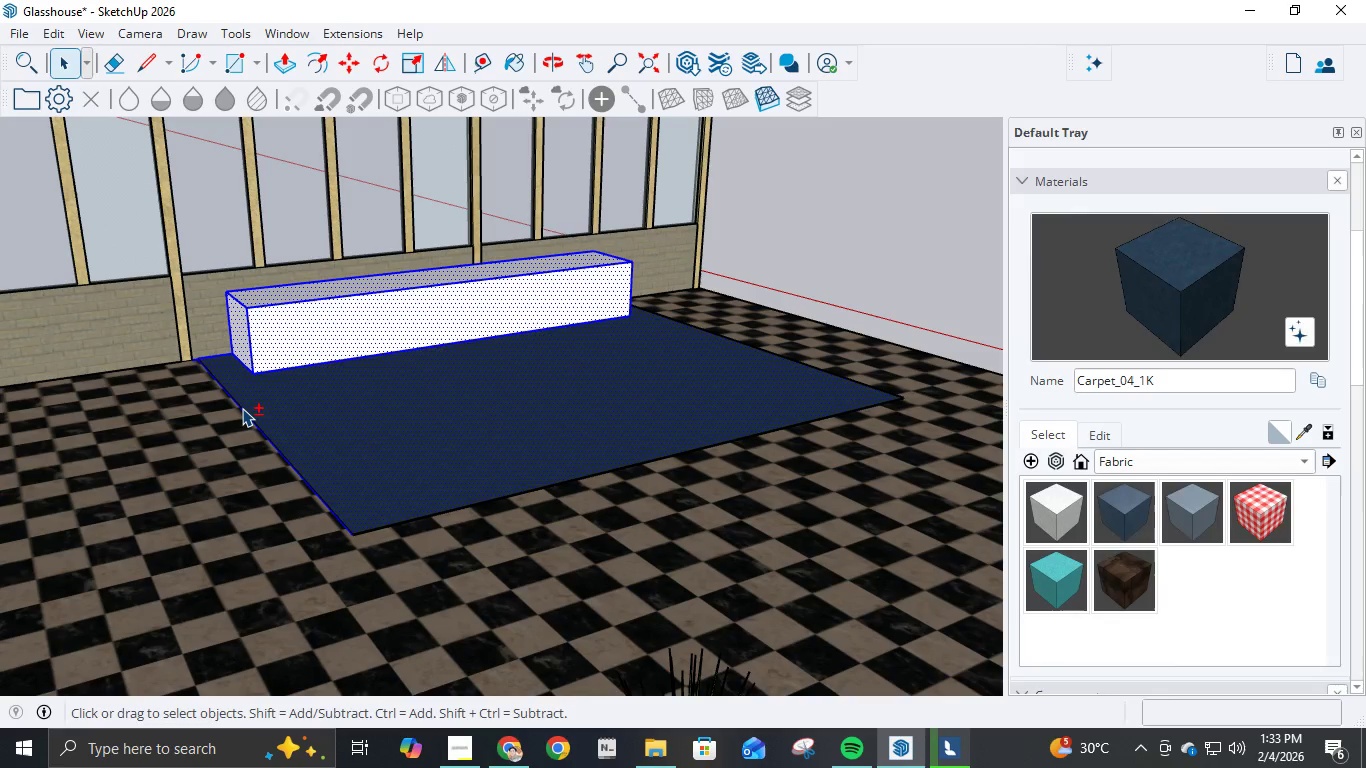 
key(Shift+ShiftLeft)
 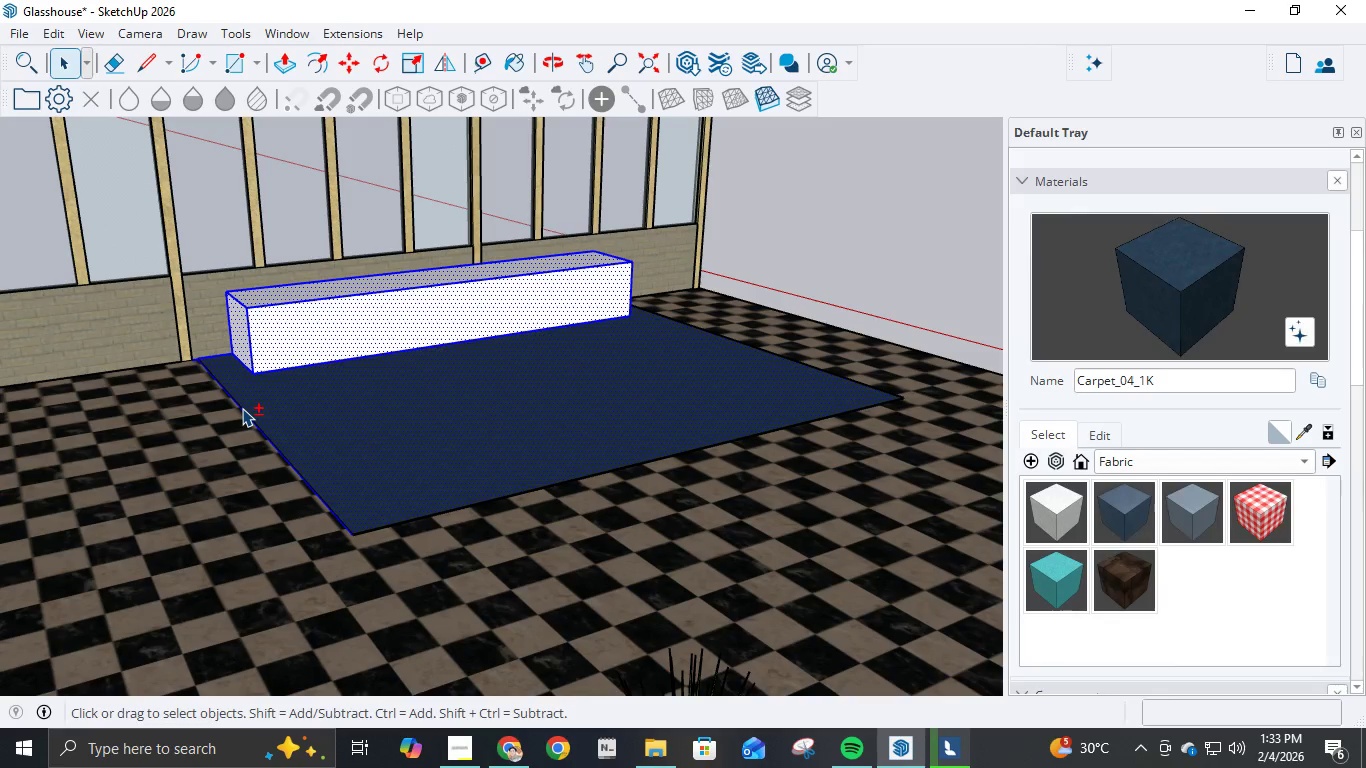 
key(Shift+ShiftLeft)
 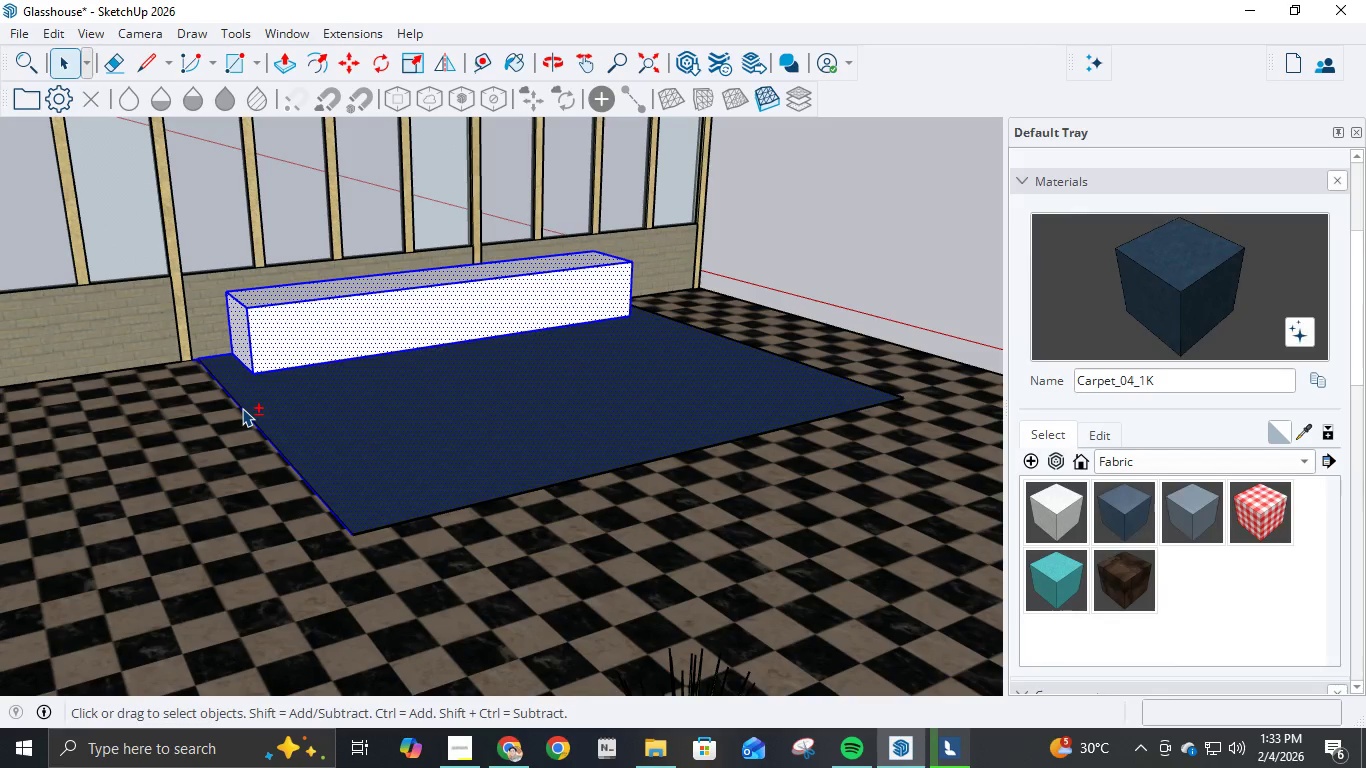 
key(Shift+ShiftLeft)
 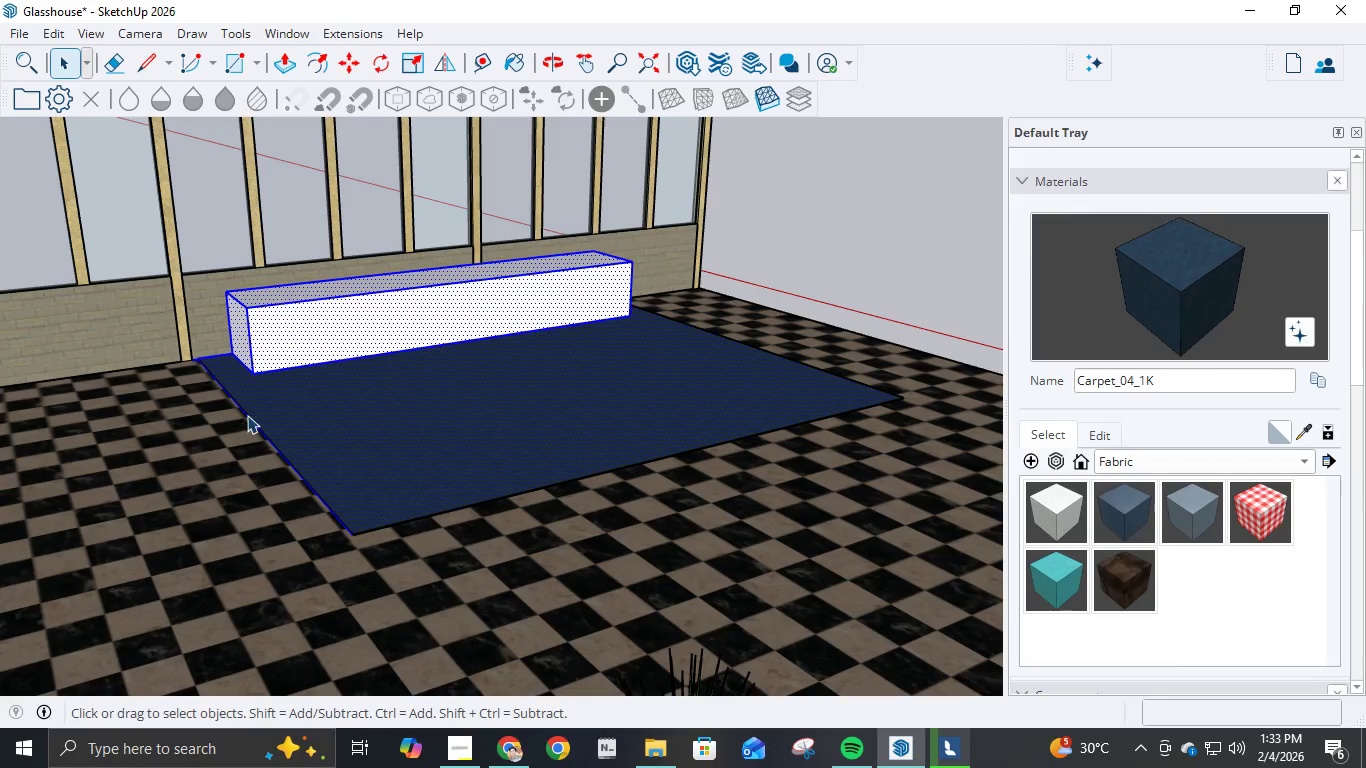 
hold_key(key=ShiftLeft, duration=1.5)
 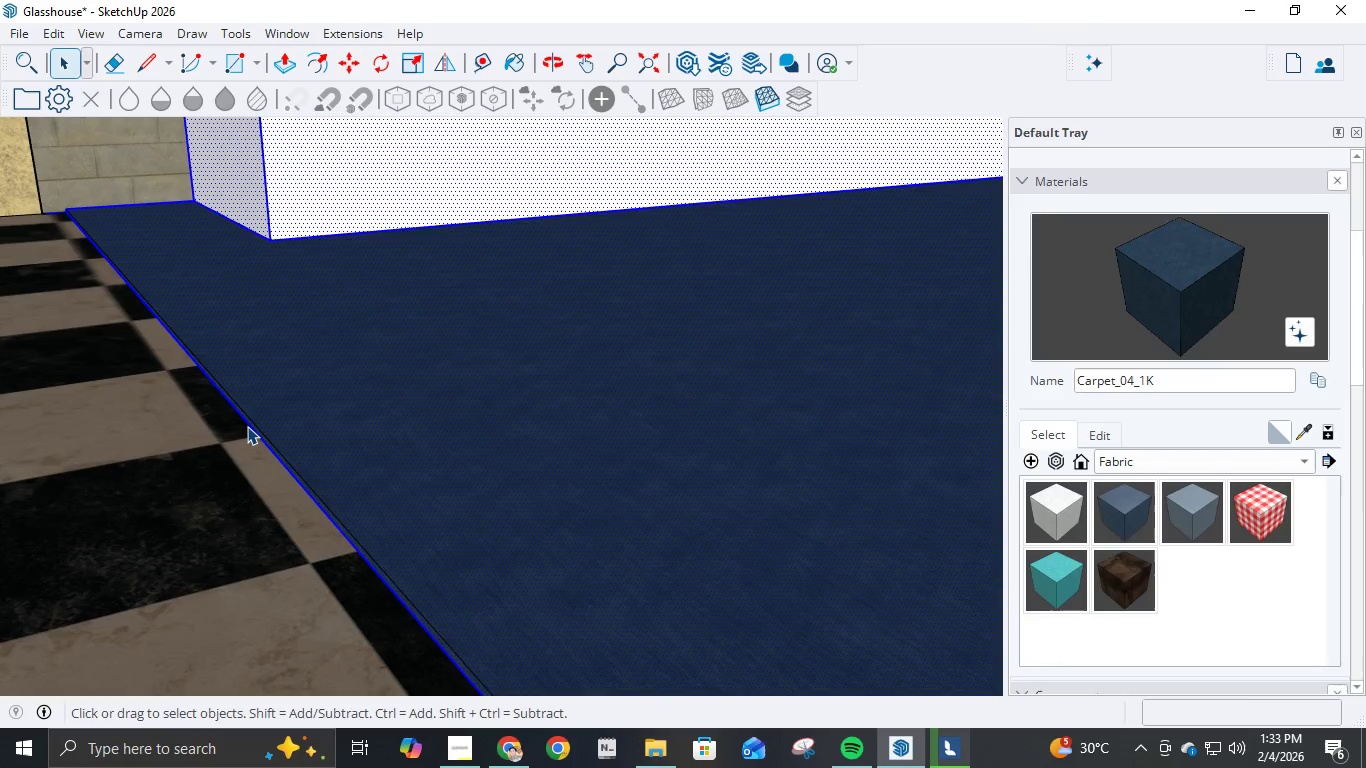 
scroll: coordinate [248, 408], scroll_direction: up, amount: 10.0
 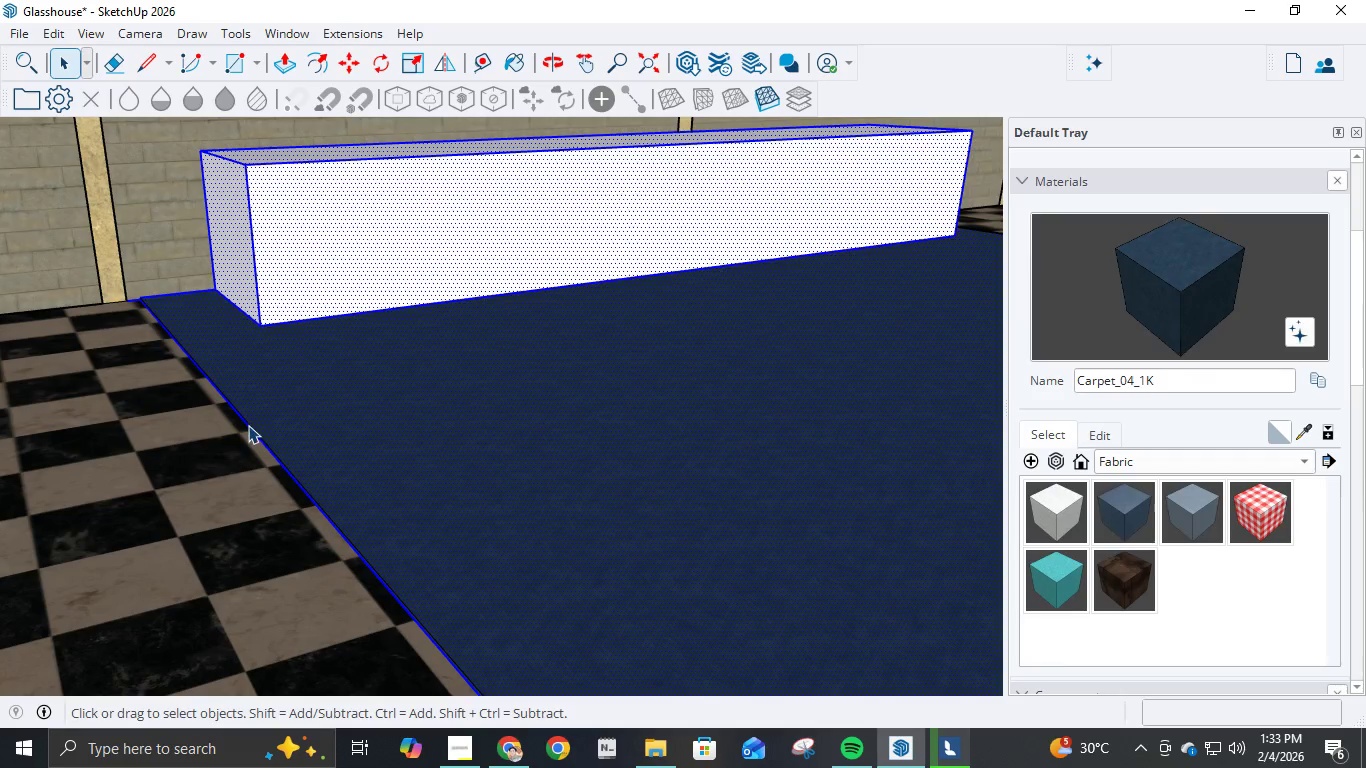 
left_click([251, 427])
 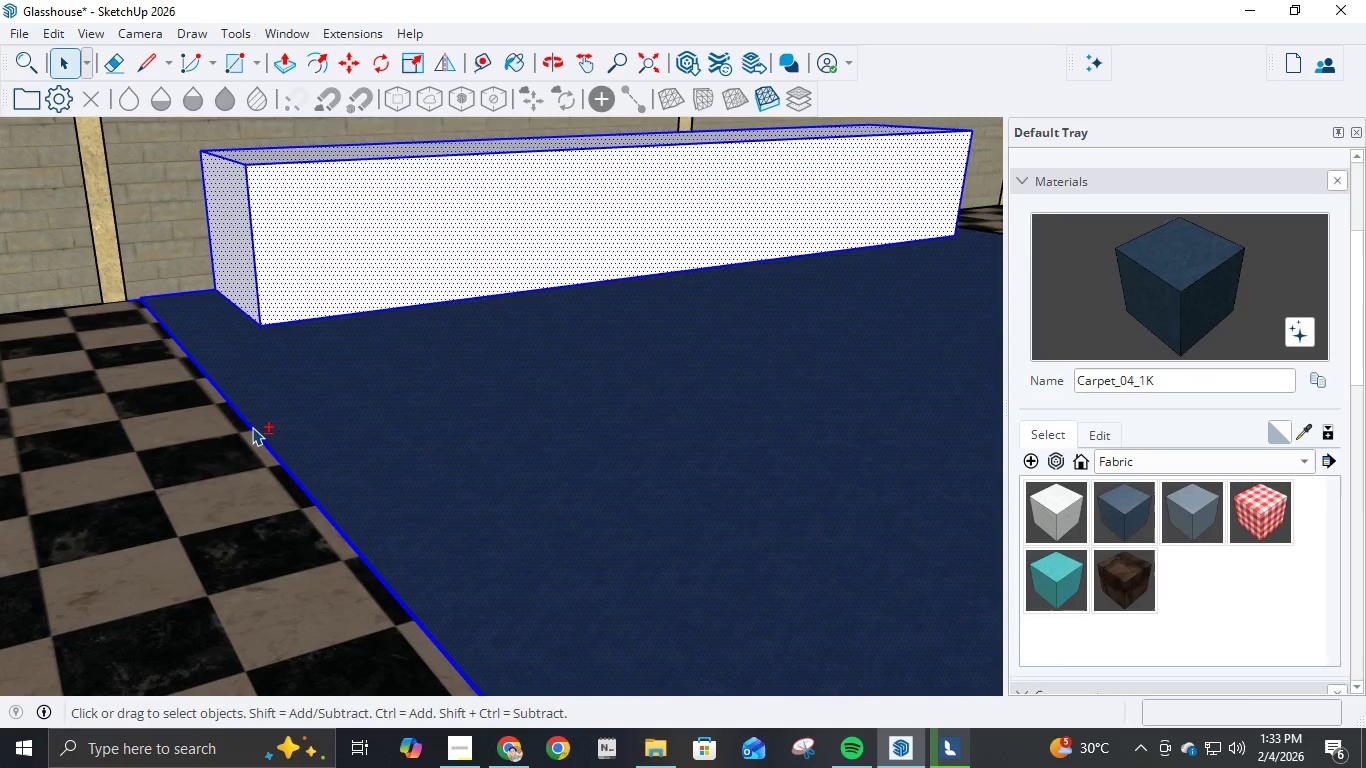 
left_click([252, 427])
 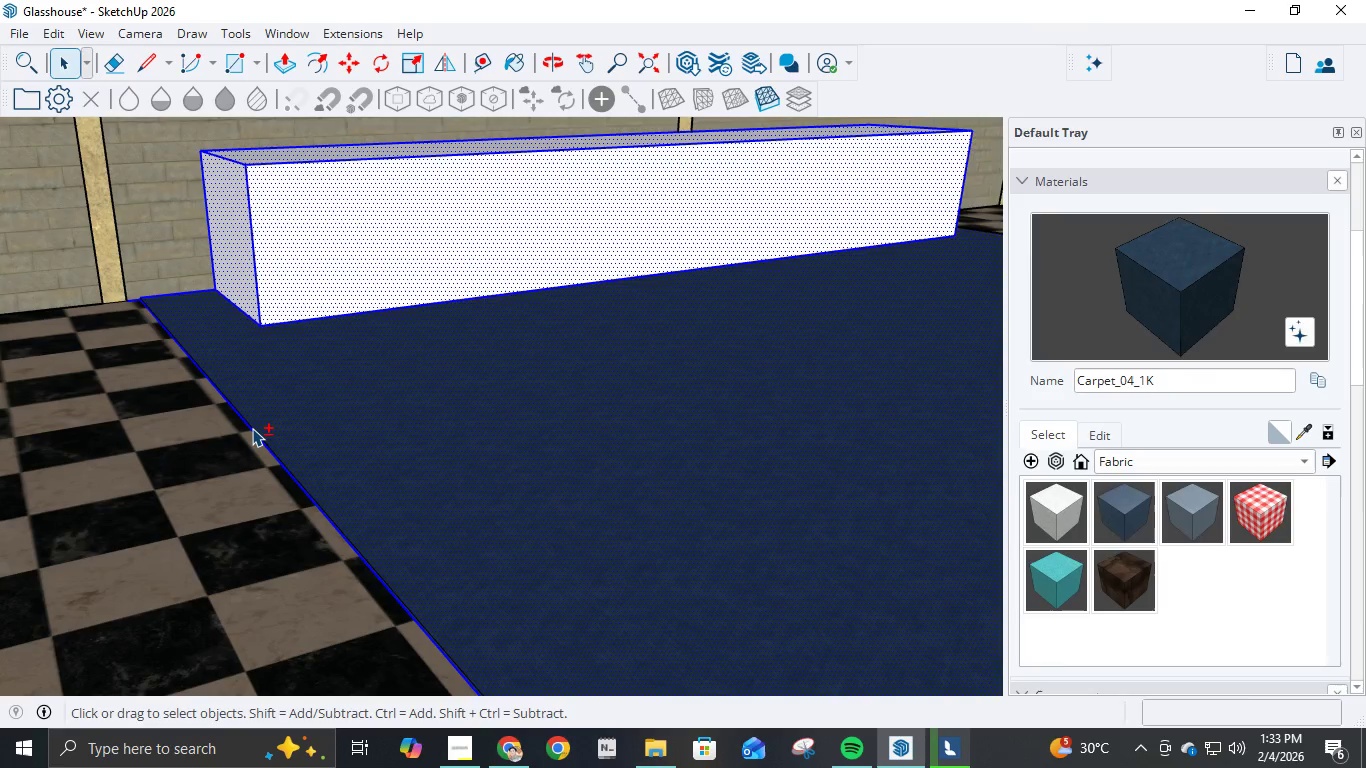 
key(Shift+ShiftLeft)
 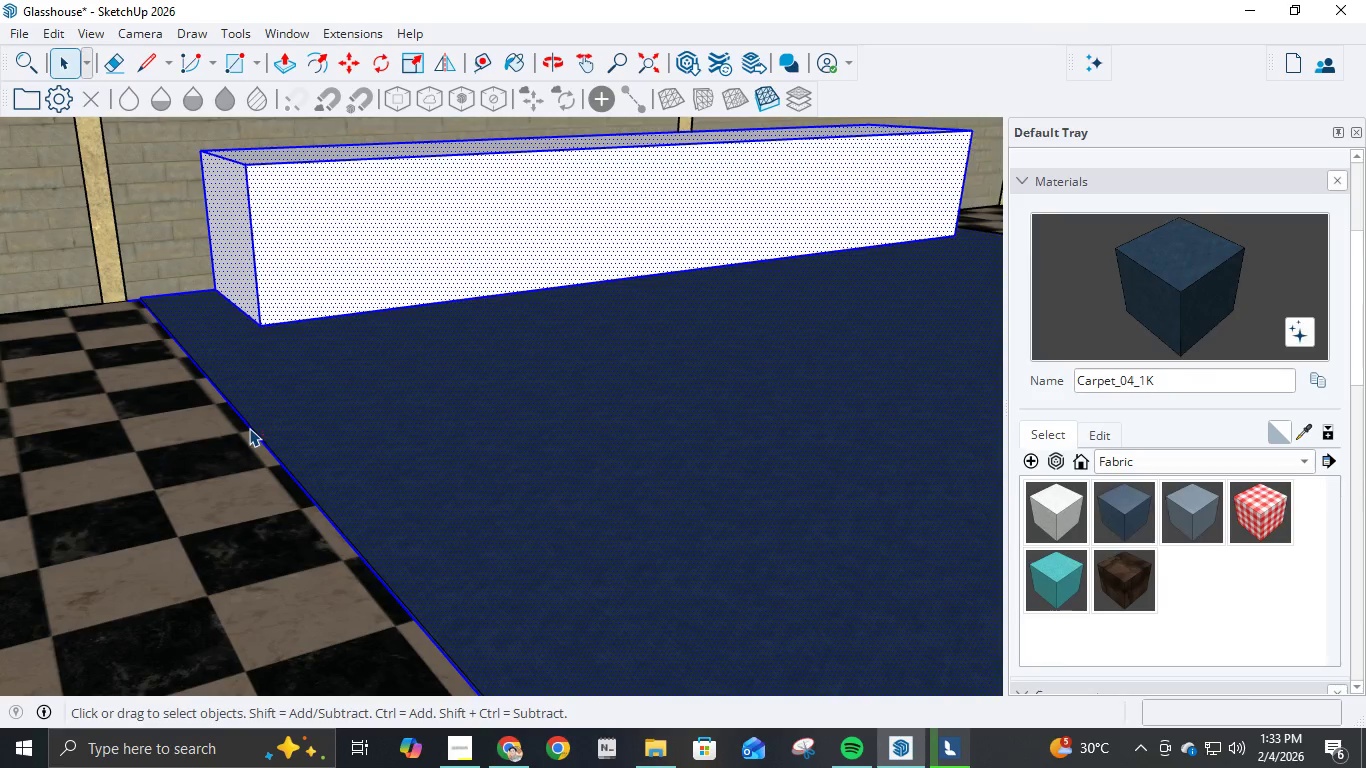 
key(Shift+ShiftLeft)
 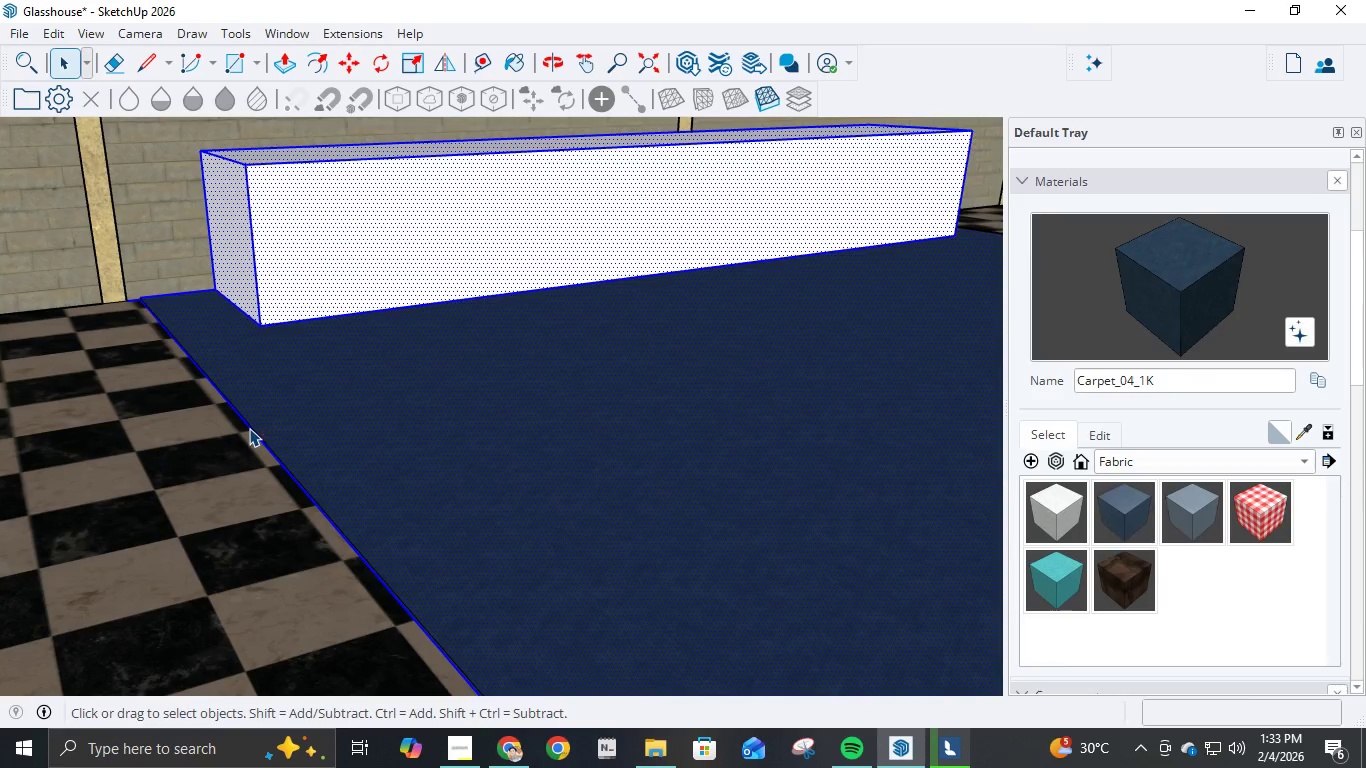 
key(Shift+ShiftLeft)
 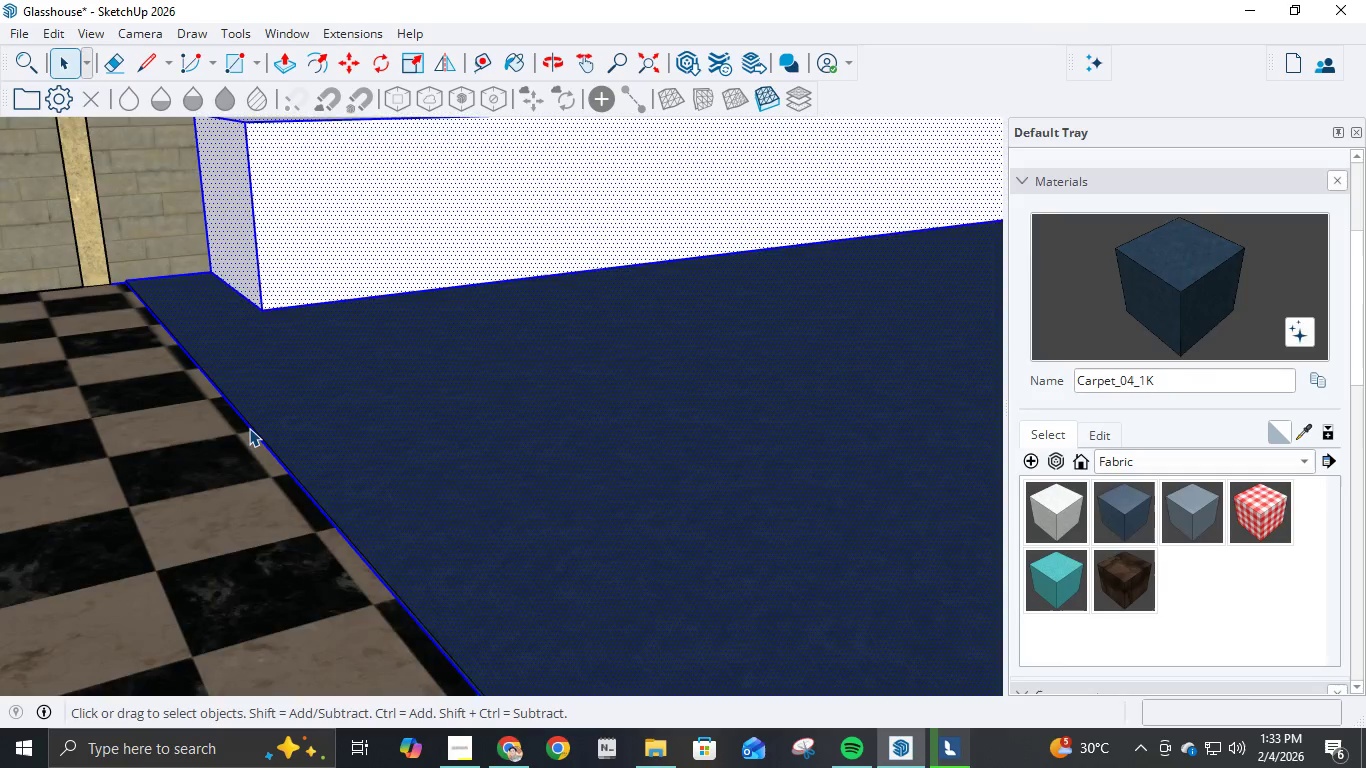 
key(Shift+ShiftLeft)
 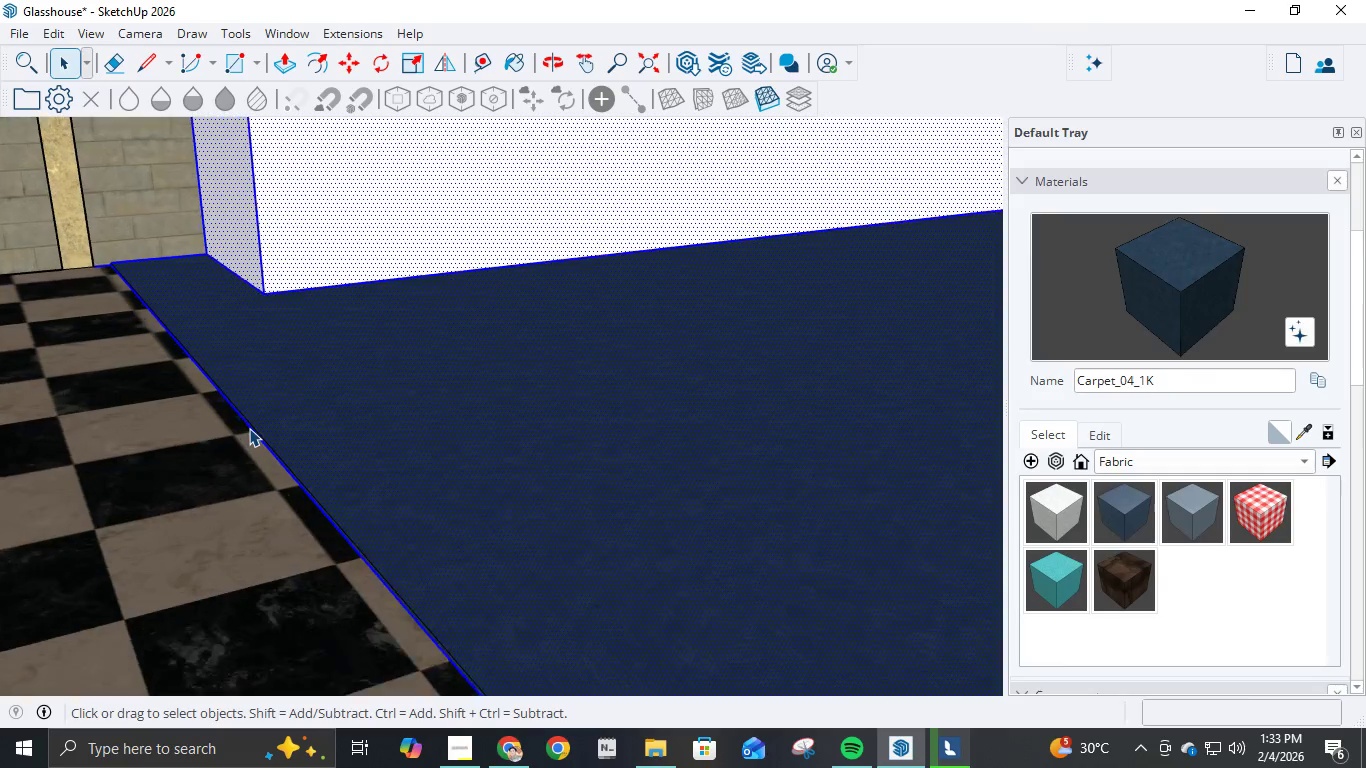 
hold_key(key=ShiftLeft, duration=1.5)
 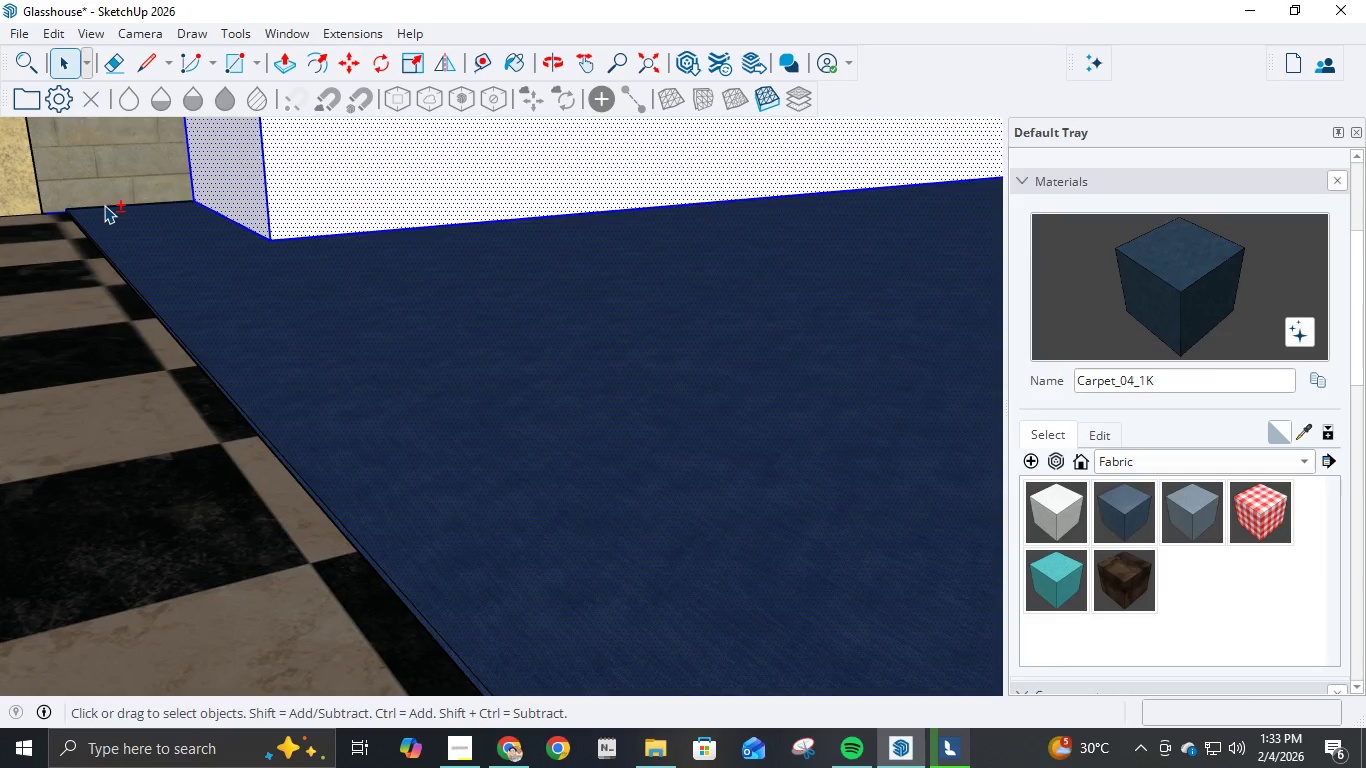 
scroll: coordinate [248, 426], scroll_direction: up, amount: 9.0
 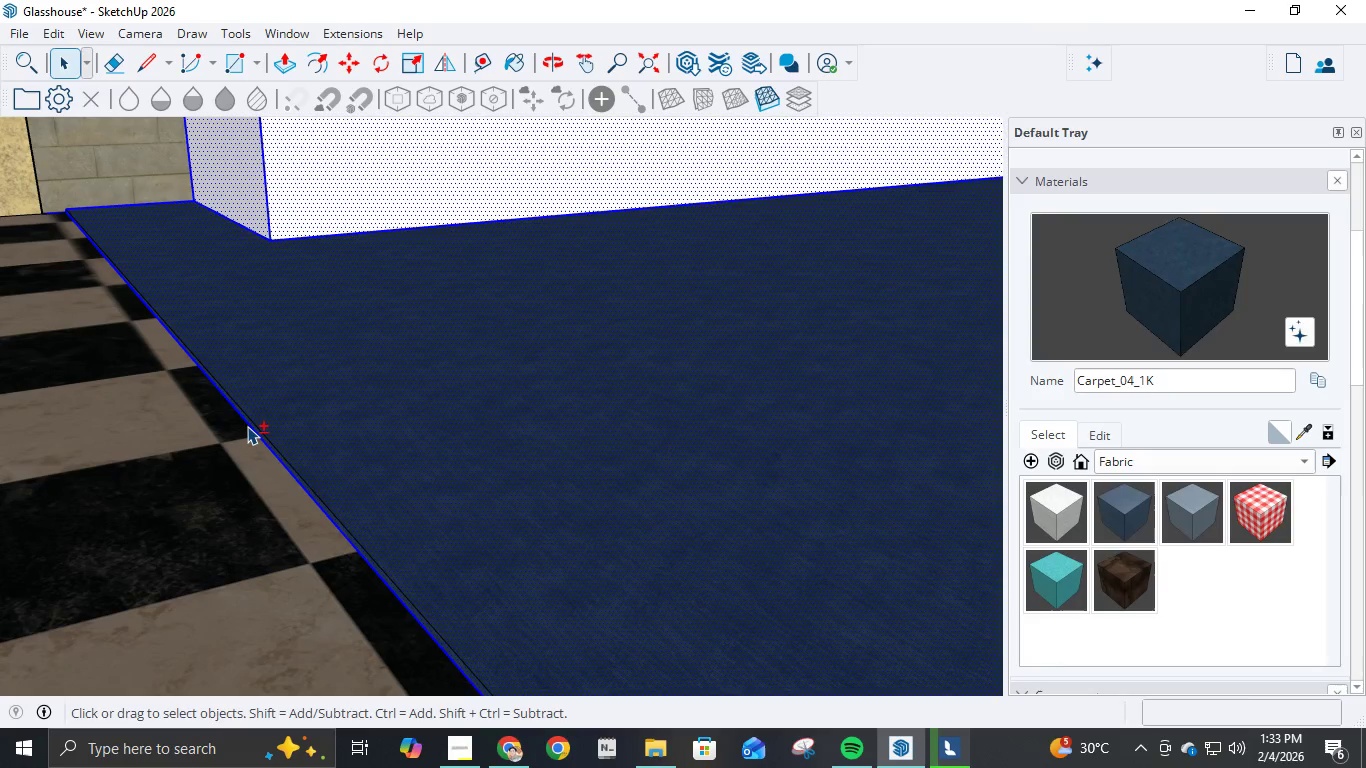 
left_click([247, 426])
 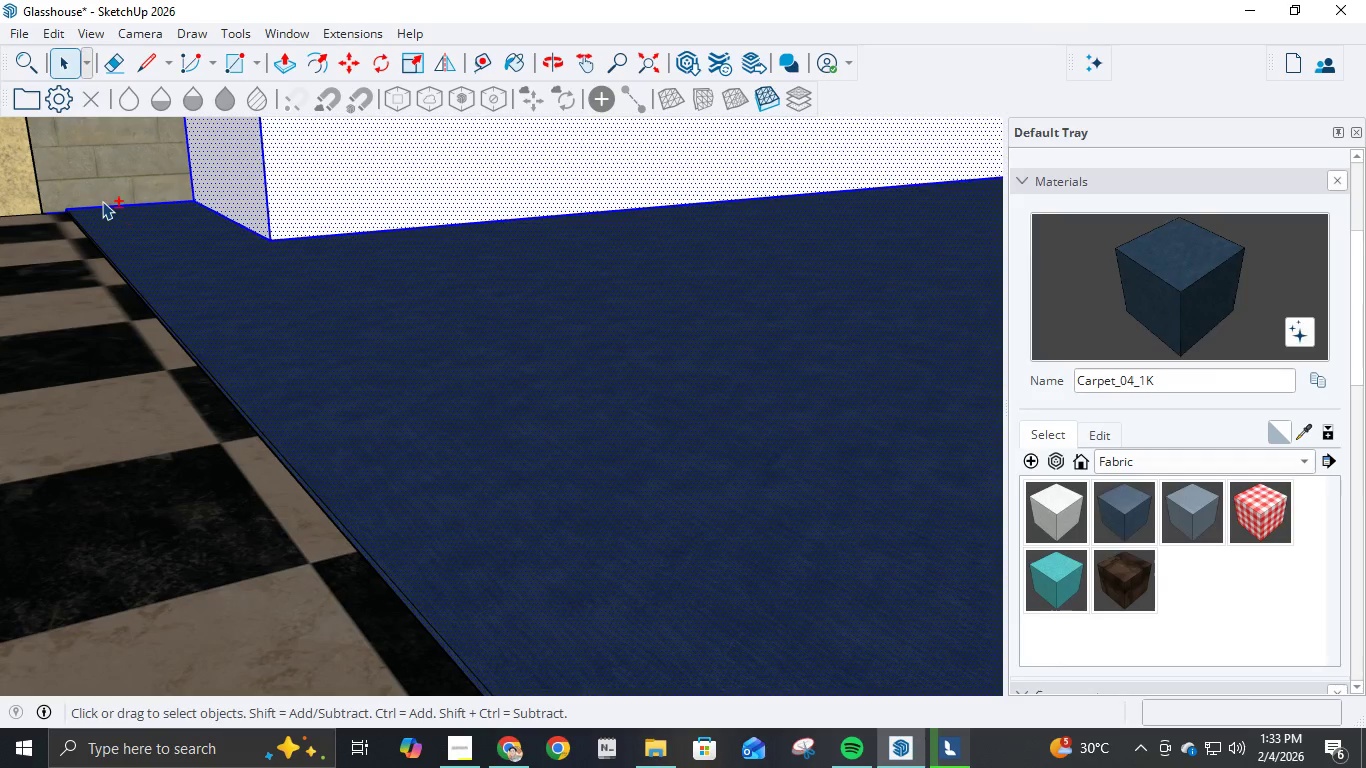 
hold_key(key=ShiftLeft, duration=1.11)
left_click([104, 205])
 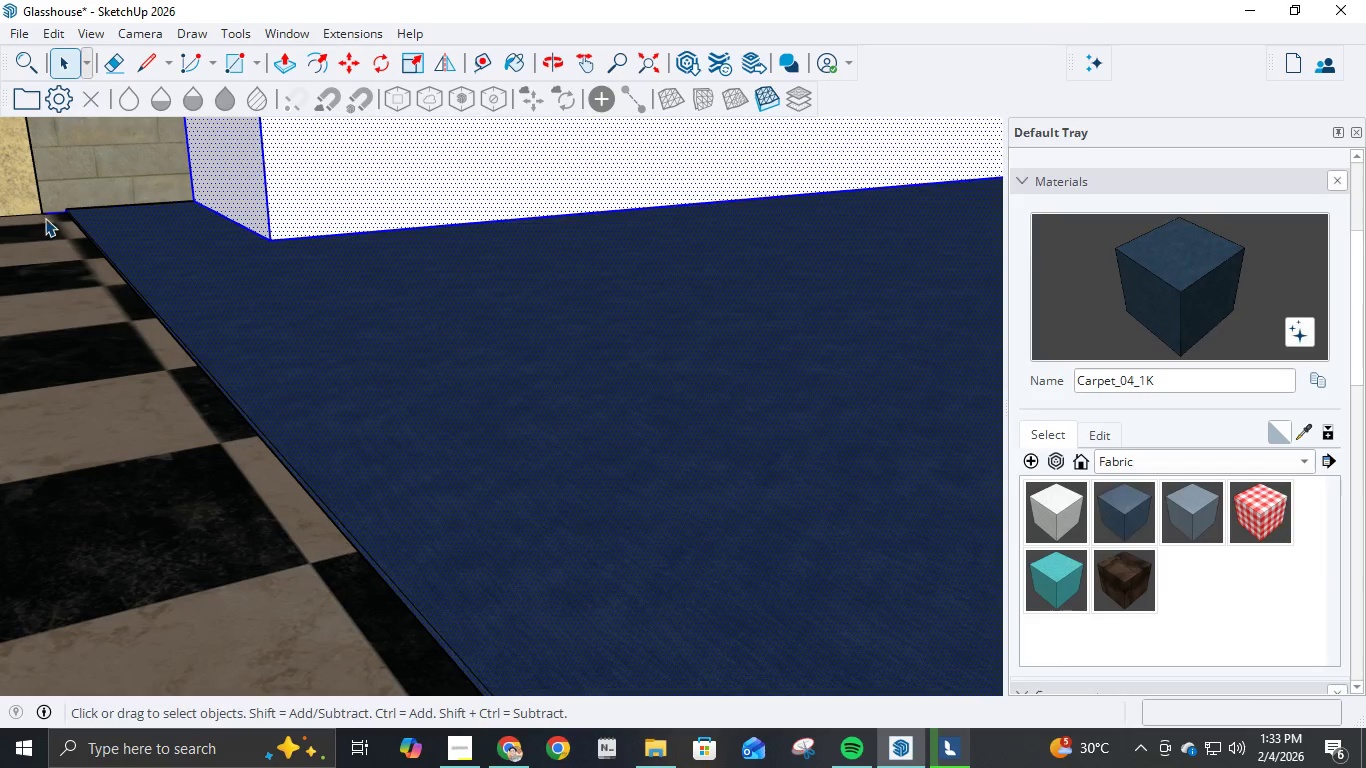 
hold_key(key=ShiftLeft, duration=1.5)
 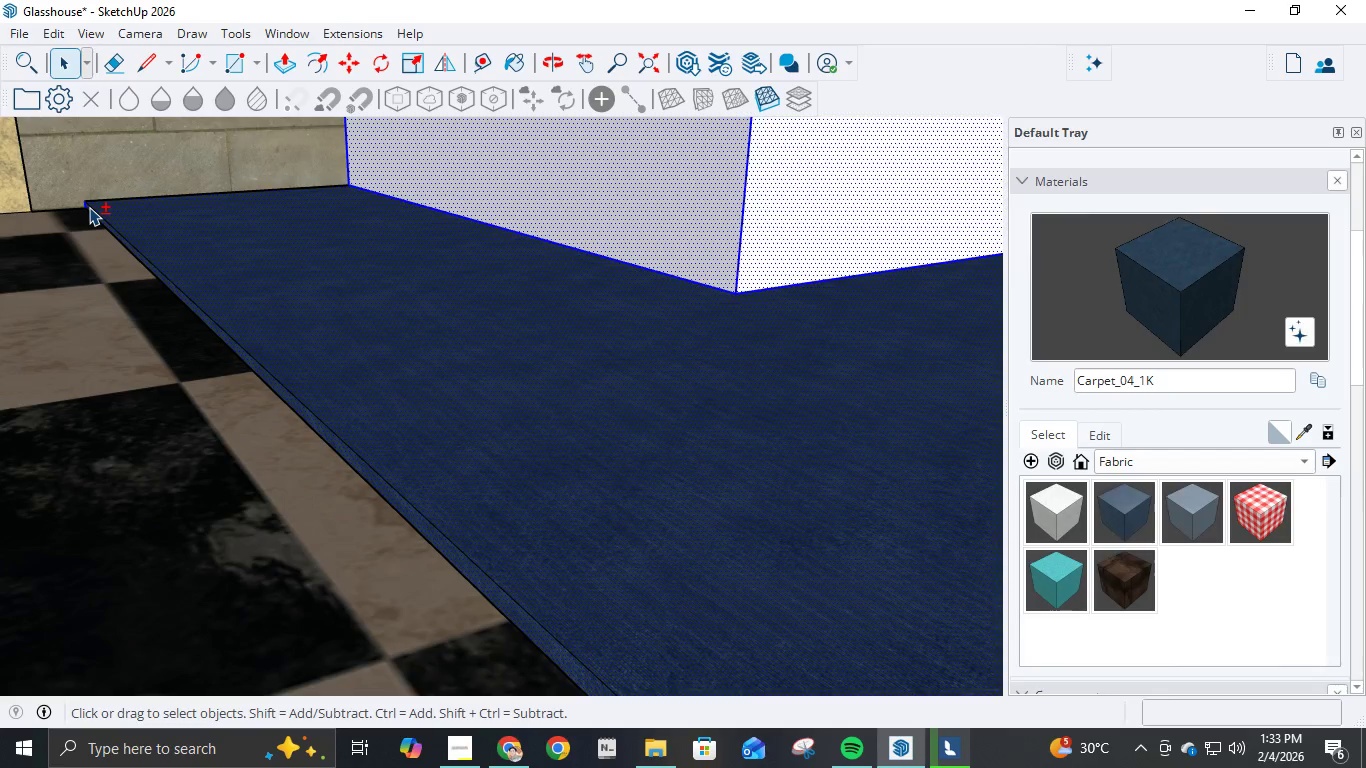 
scroll: coordinate [52, 215], scroll_direction: up, amount: 9.0
 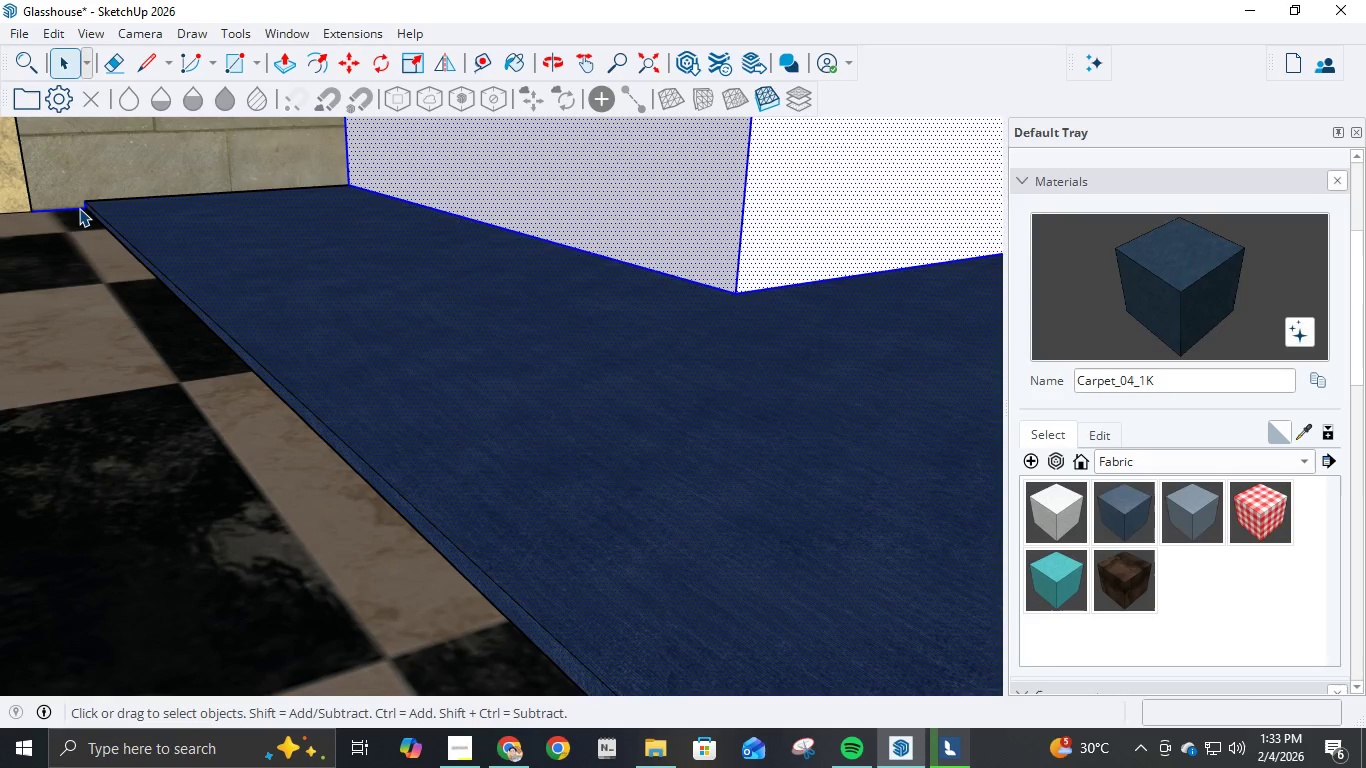 
left_click_drag(start_coordinate=[79, 208], to_coordinate=[85, 207])
 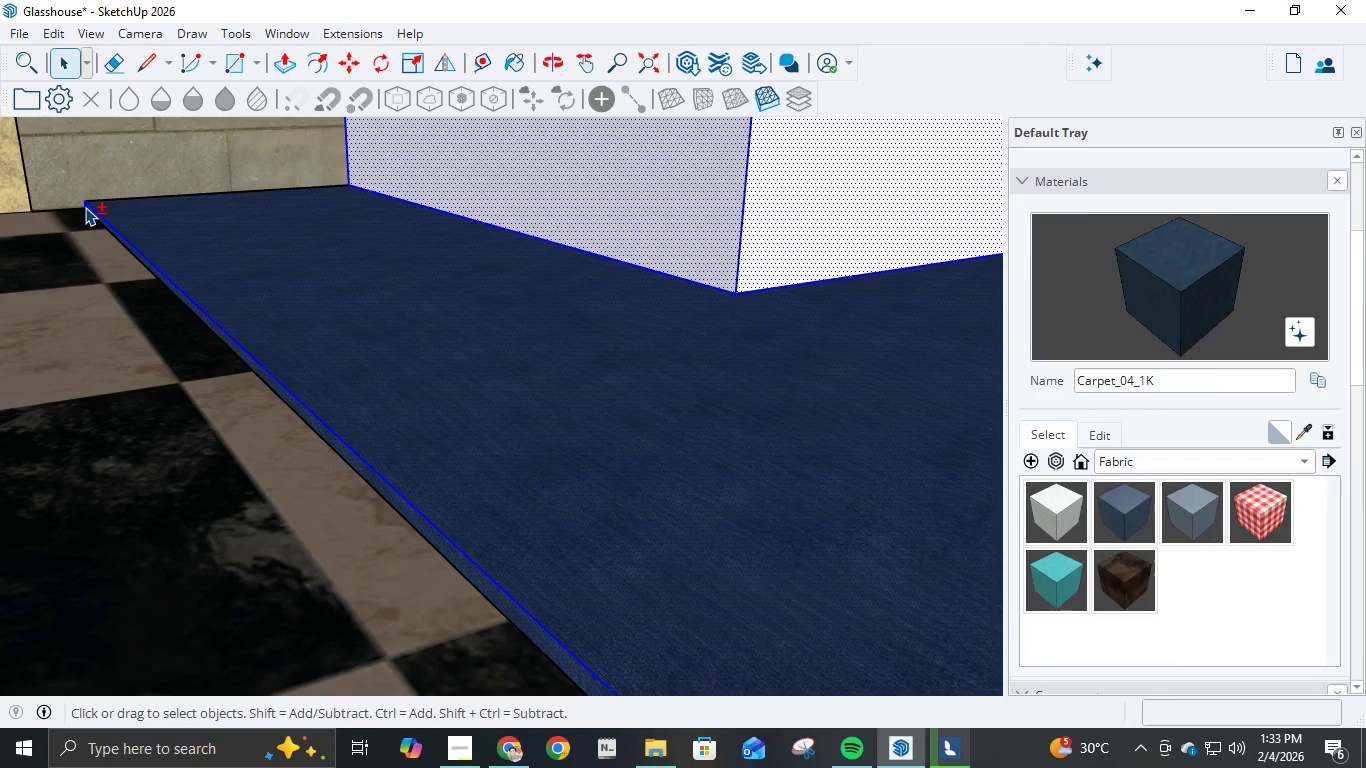 
left_click([85, 207])
 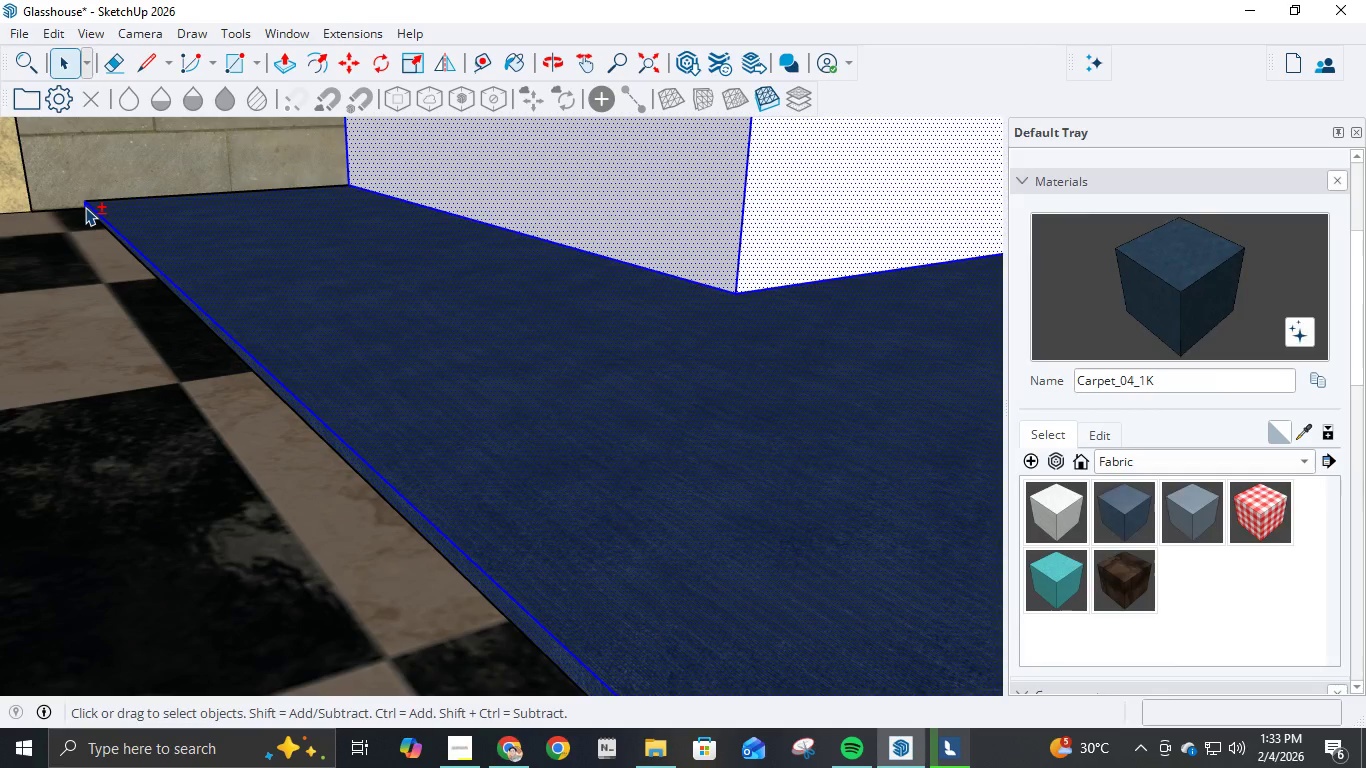 
hold_key(key=ShiftLeft, duration=1.51)
left_click([85, 207])
 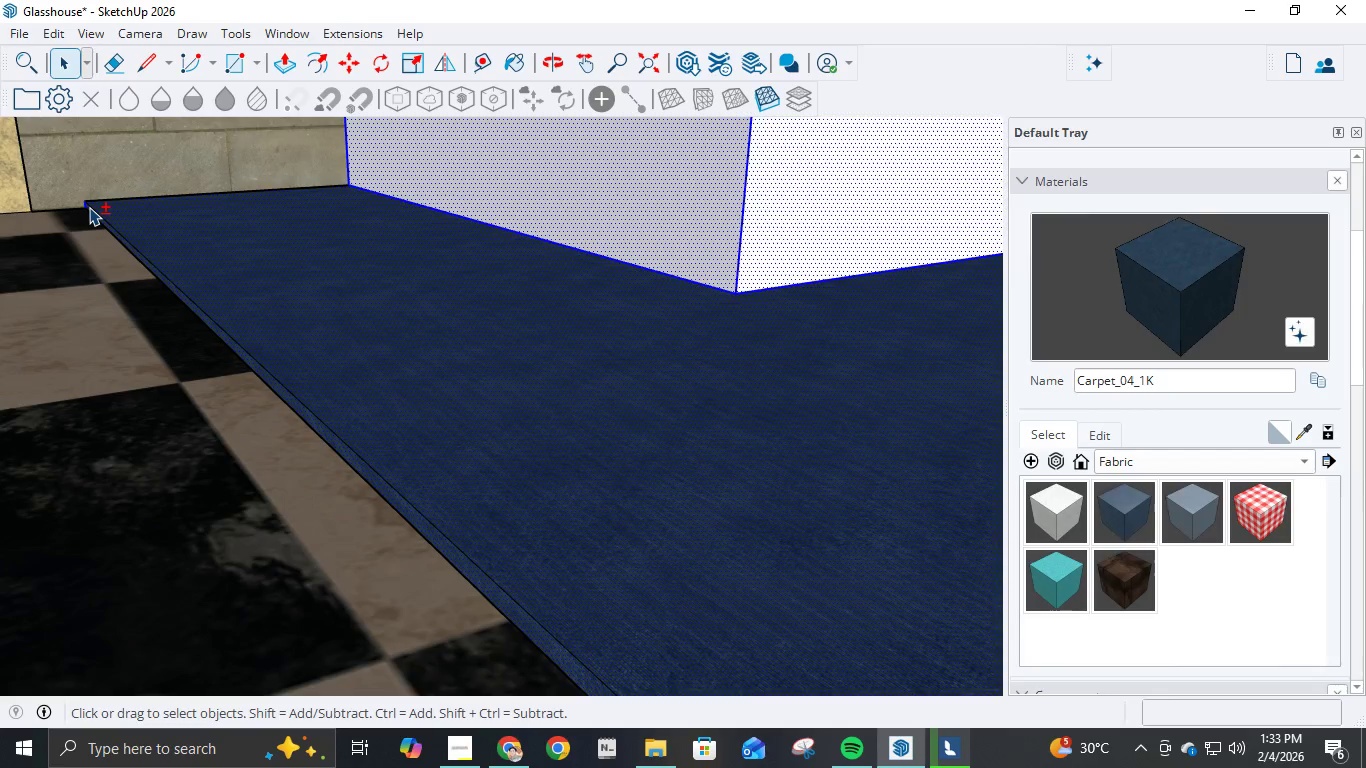 
hold_key(key=ShiftLeft, duration=1.22)
 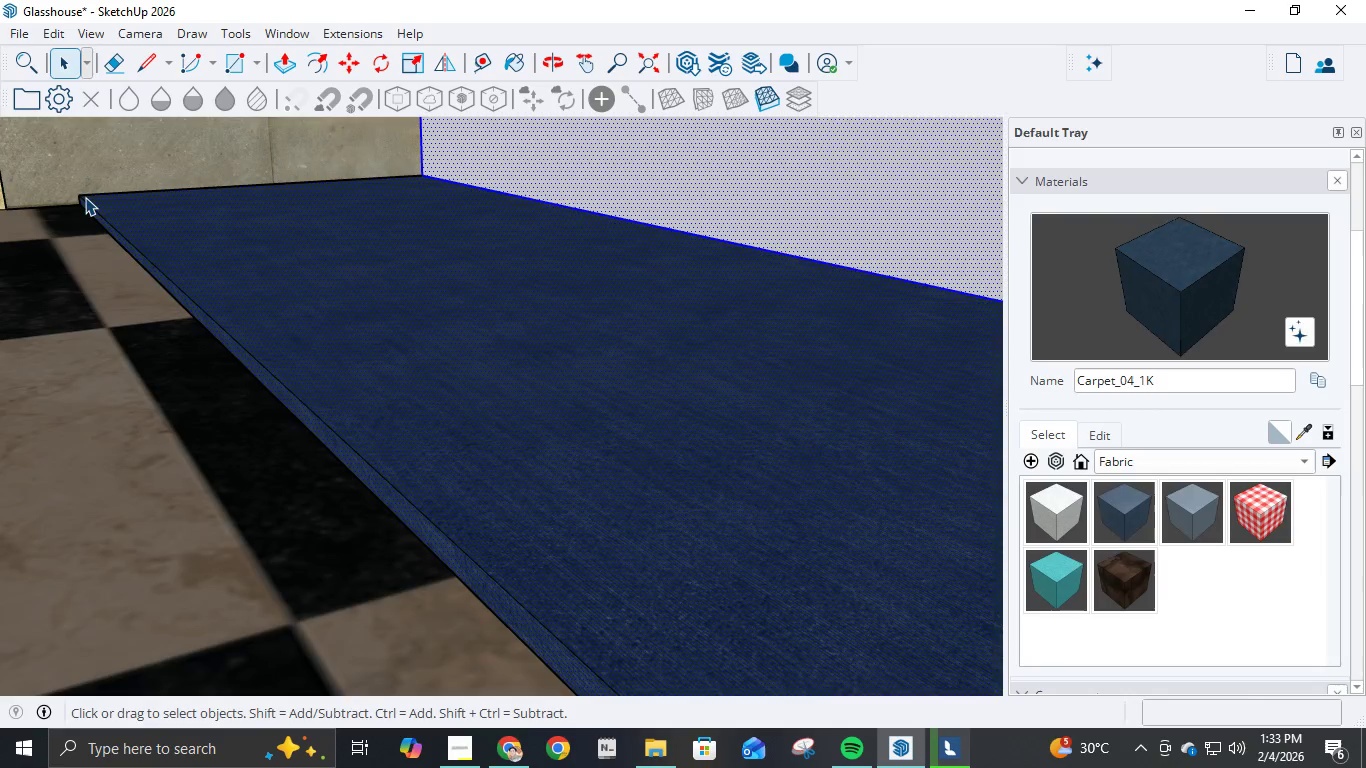 
scroll: coordinate [89, 207], scroll_direction: up, amount: 11.0
 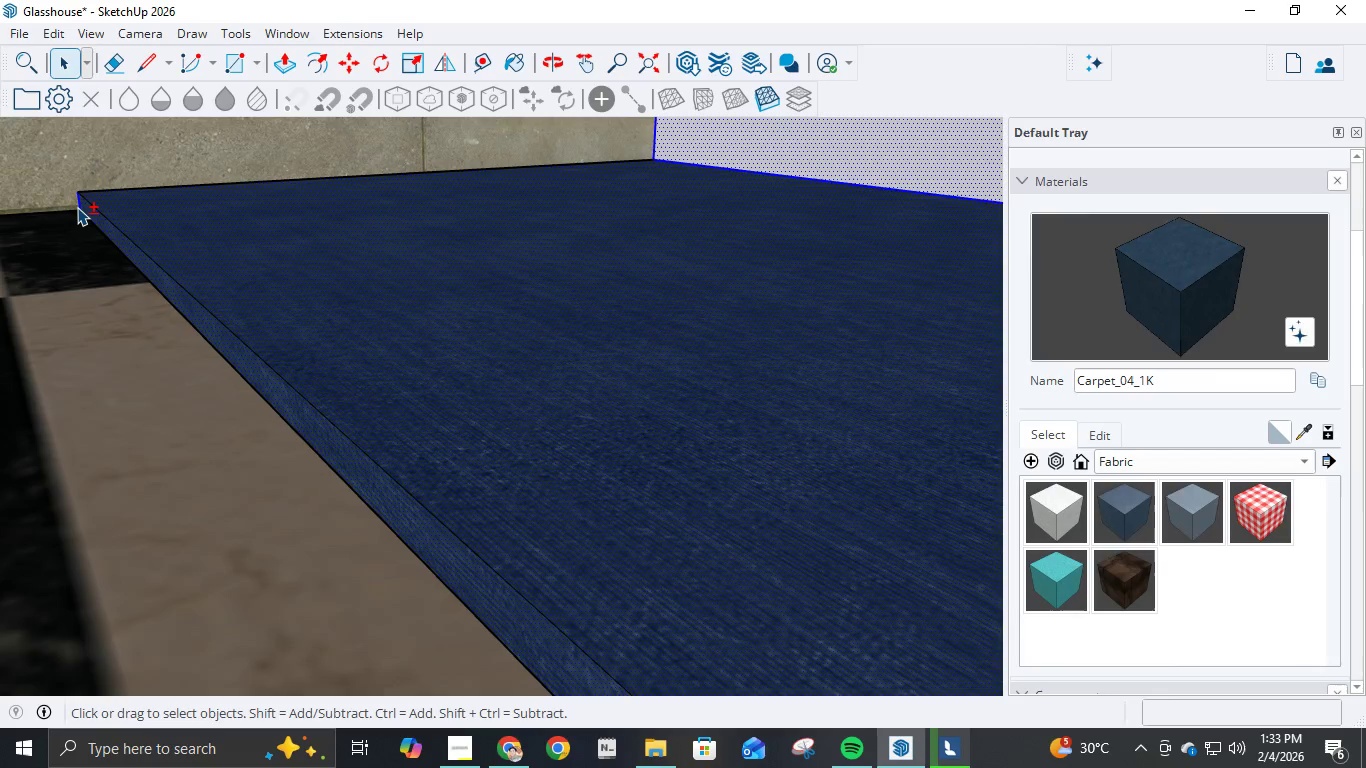 
left_click([79, 200])
 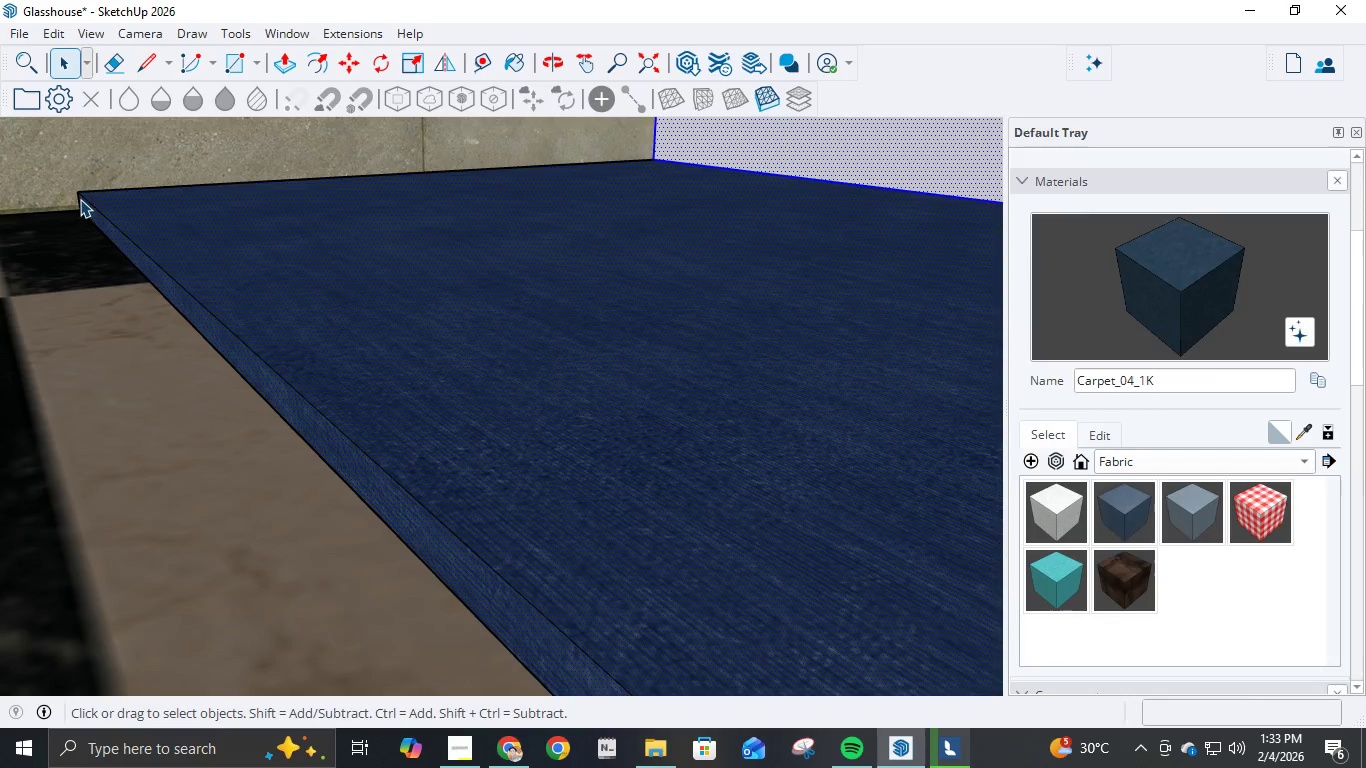 
hold_key(key=ShiftLeft, duration=0.64)
 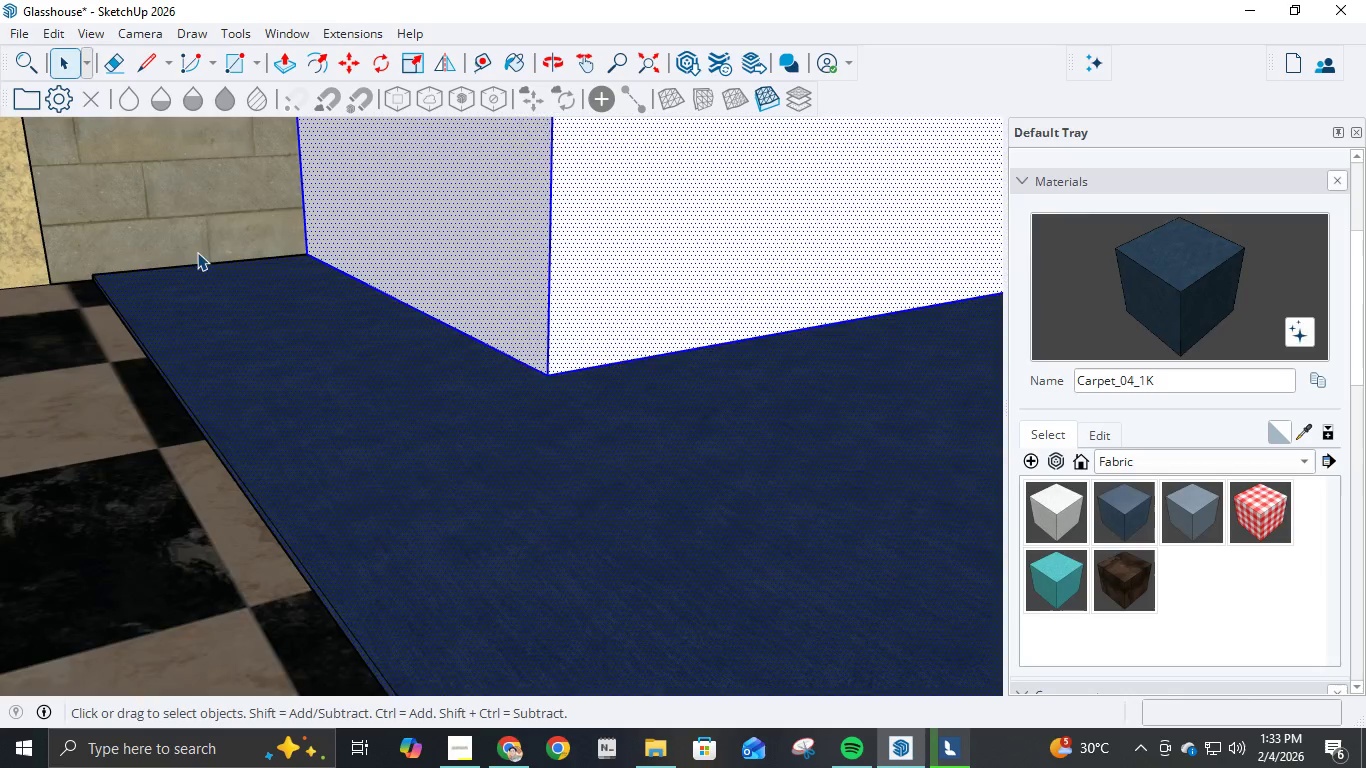 
scroll: coordinate [226, 216], scroll_direction: down, amount: 20.0
 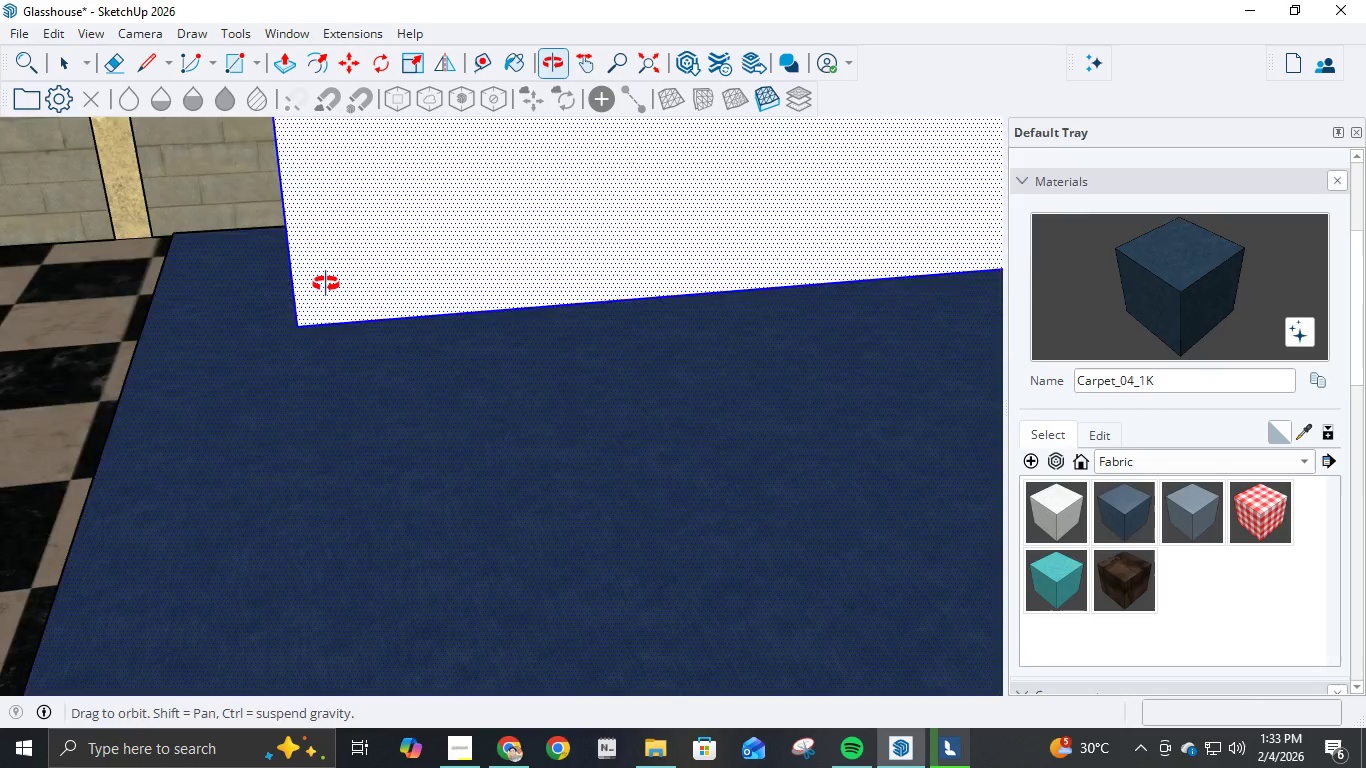 
hold_key(key=ShiftLeft, duration=0.8)
scroll: coordinate [339, 269], scroll_direction: down, amount: 8.0
 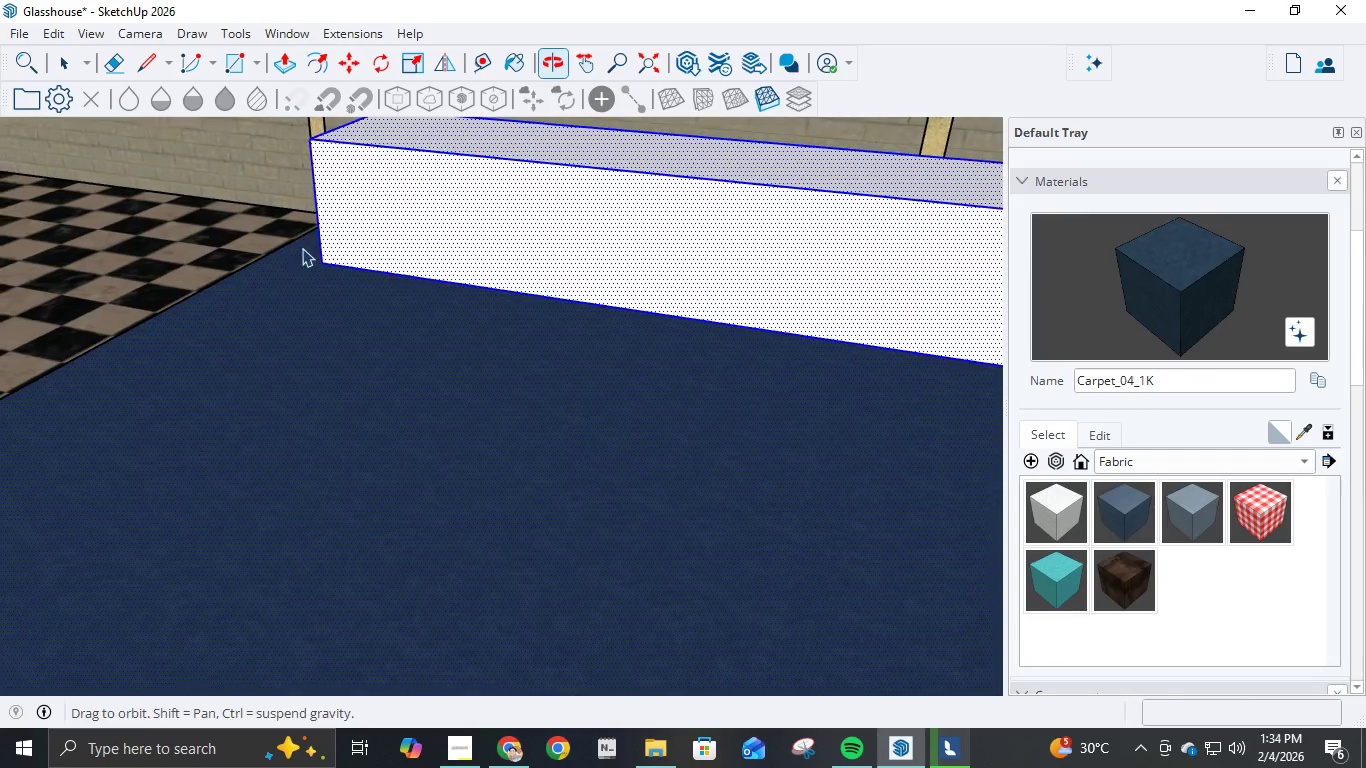 
hold_key(key=ShiftLeft, duration=0.53)
 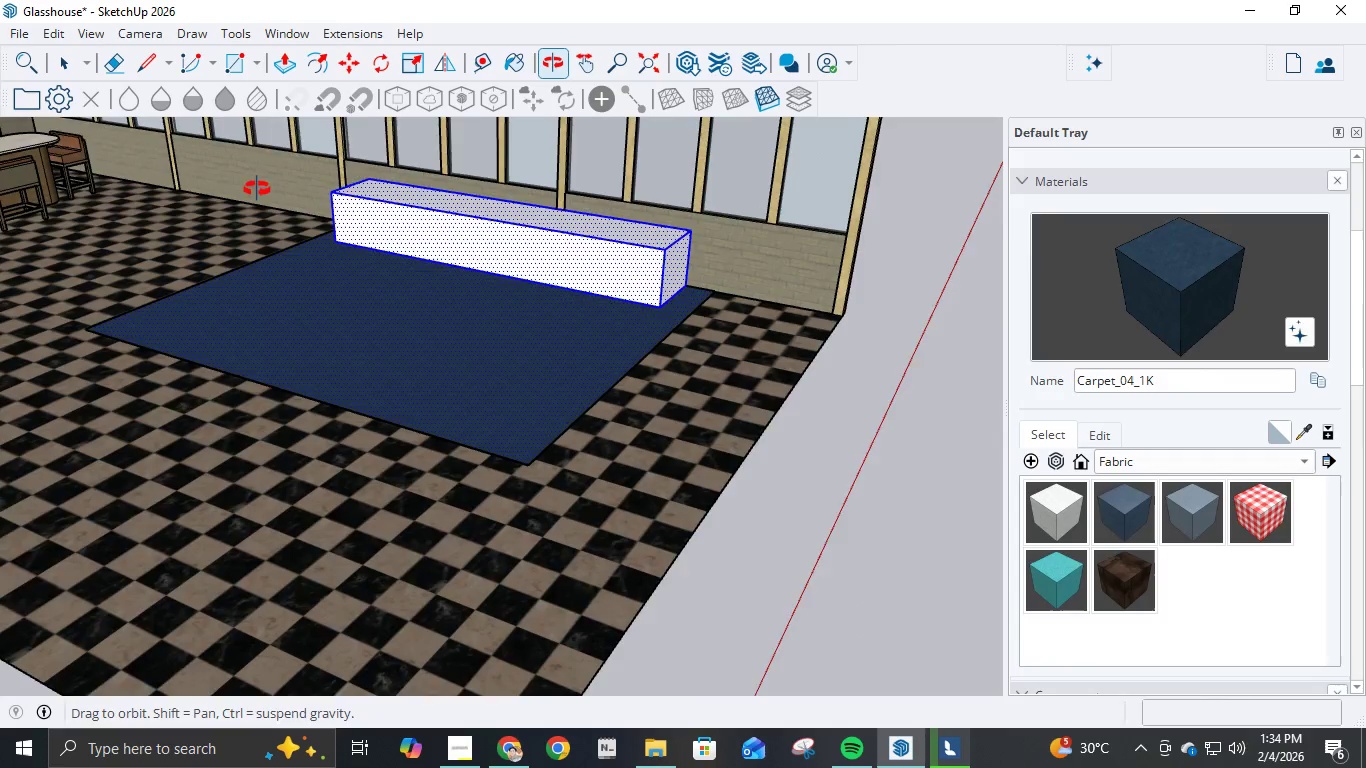 
scroll: coordinate [303, 233], scroll_direction: down, amount: 8.0
 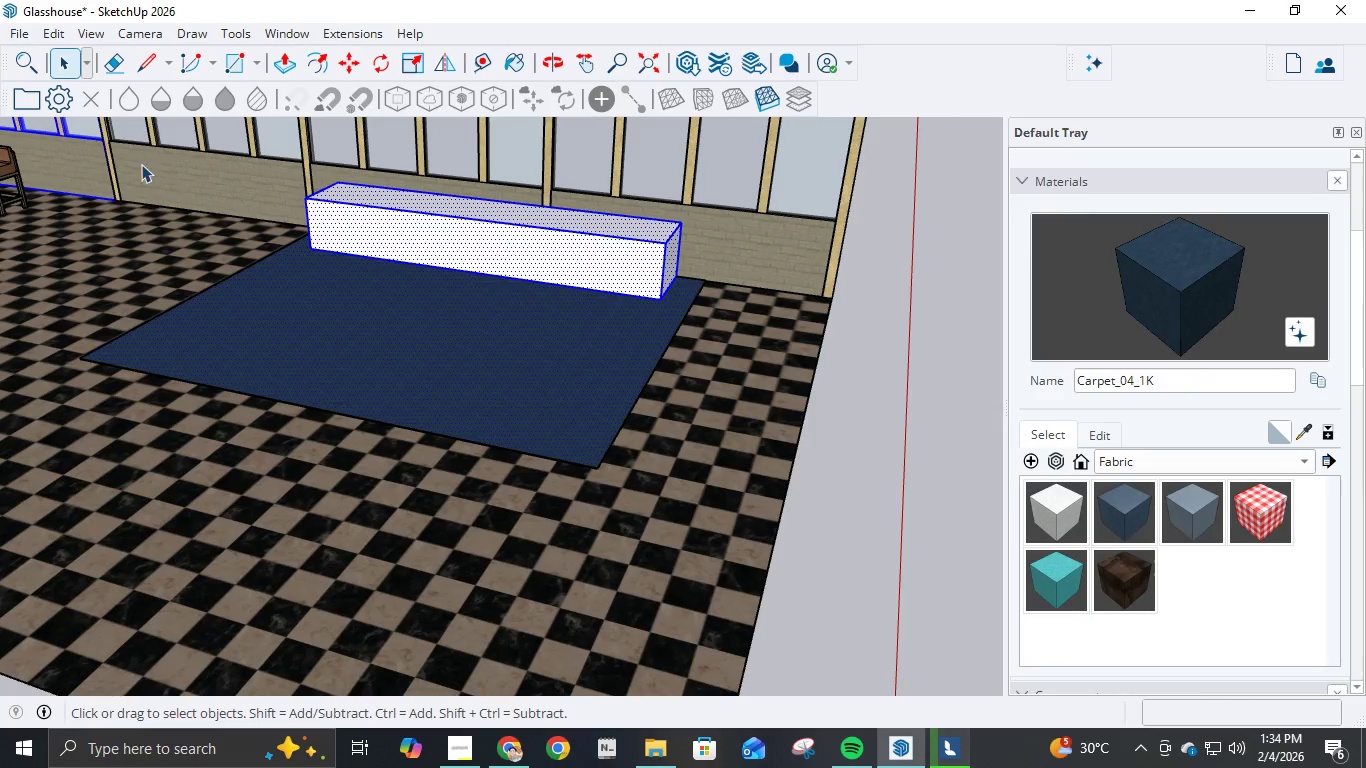 
left_click([52, 151])
 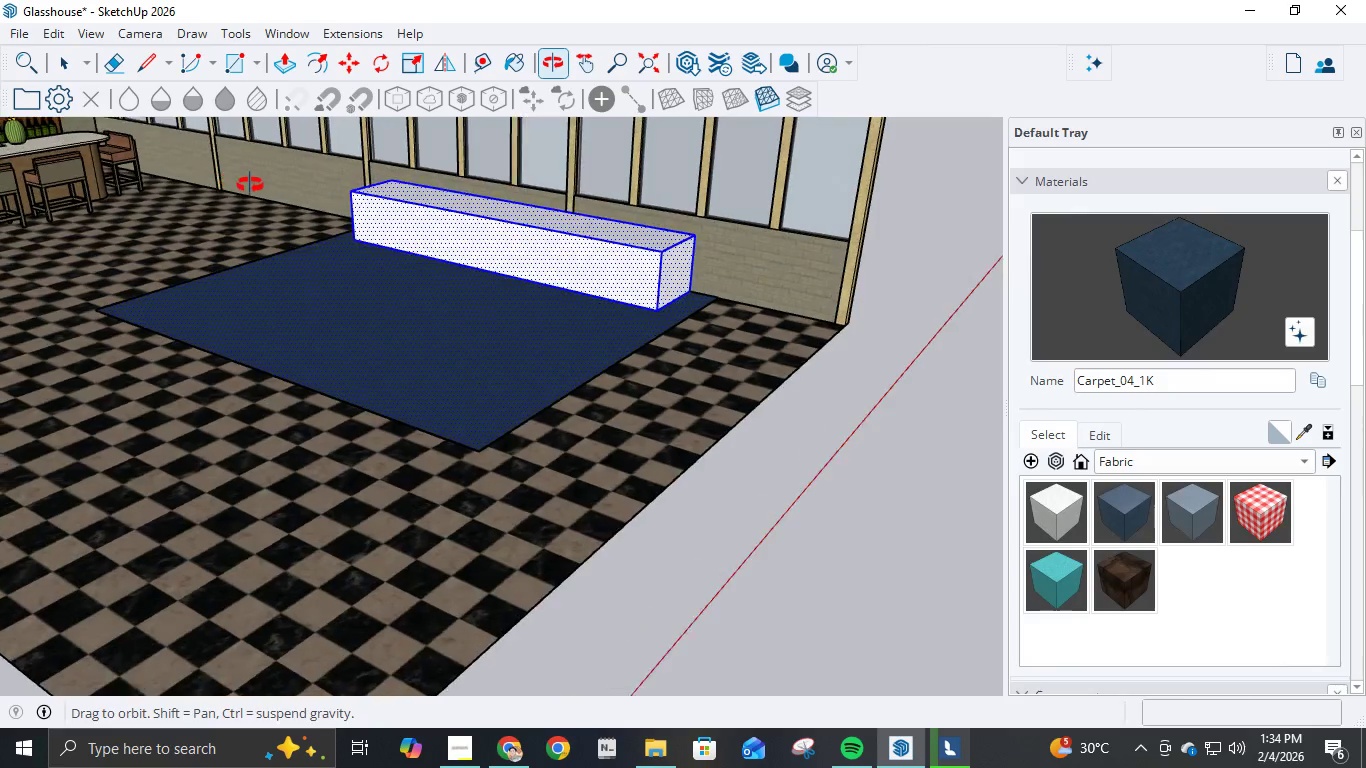 
scroll: coordinate [486, 235], scroll_direction: up, amount: 5.0
 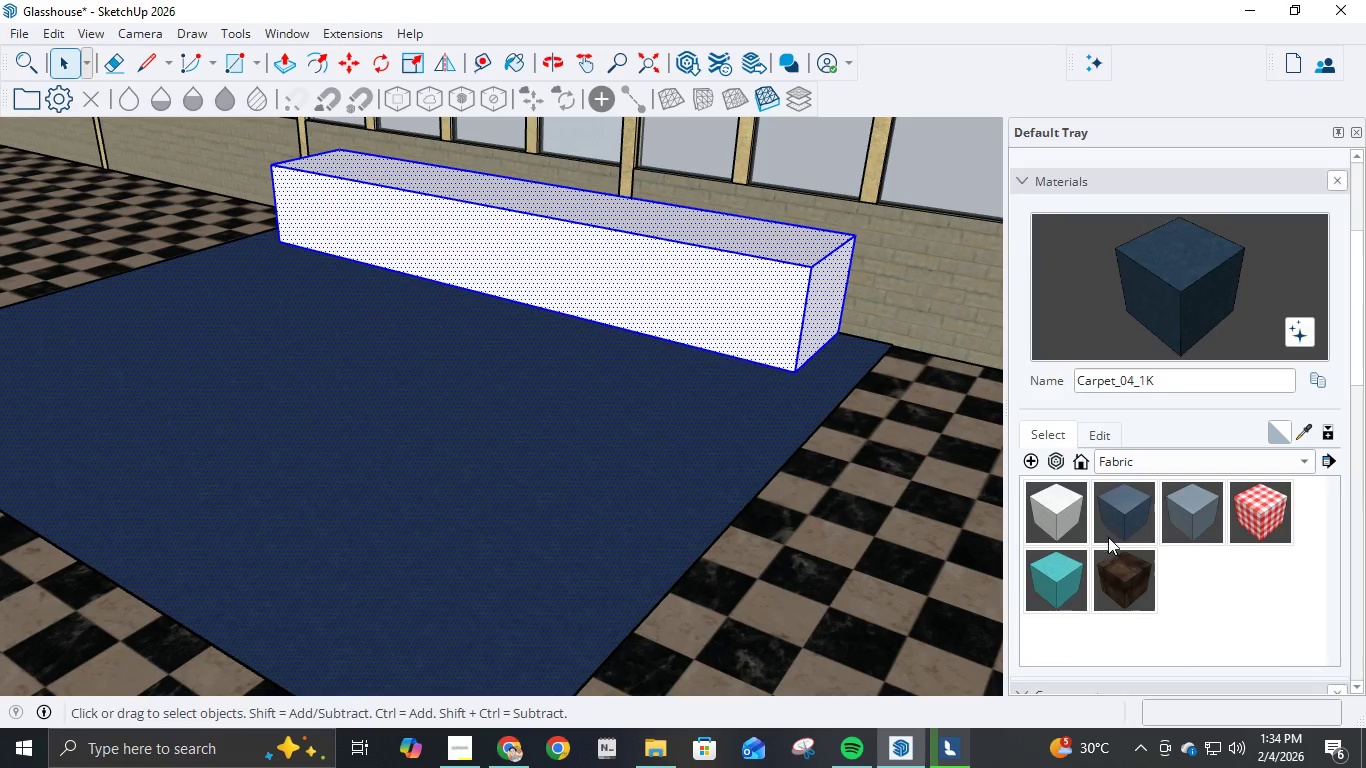 
left_click([1119, 558])
 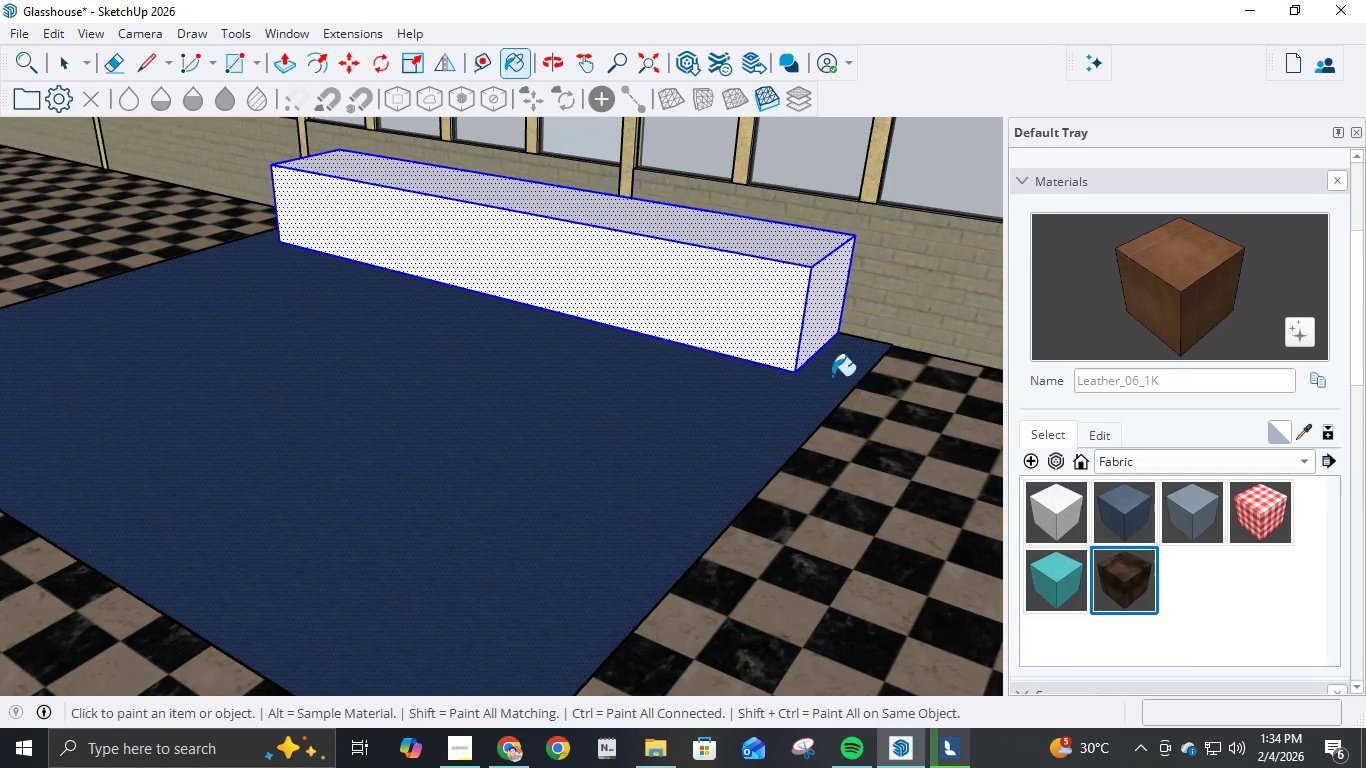 
left_click([731, 333])
 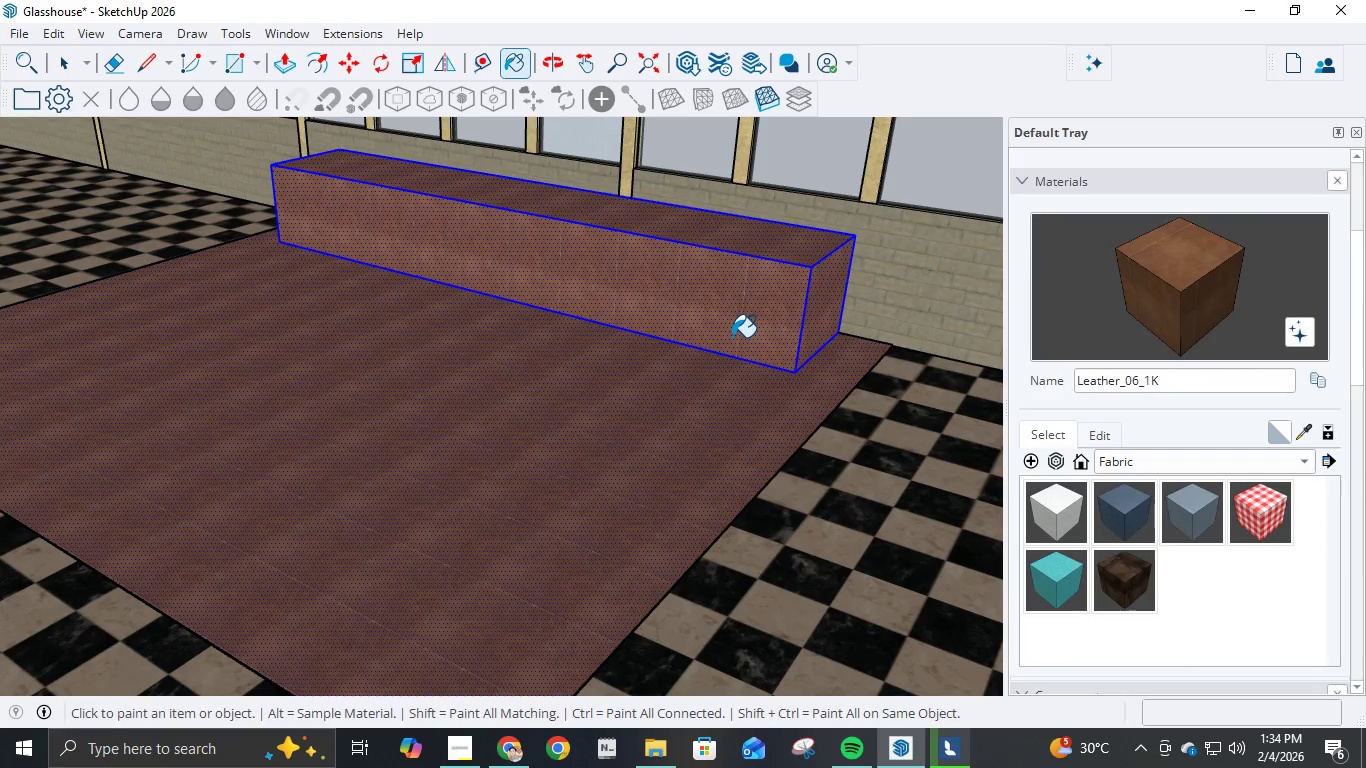 
key(Control+ControlLeft)
 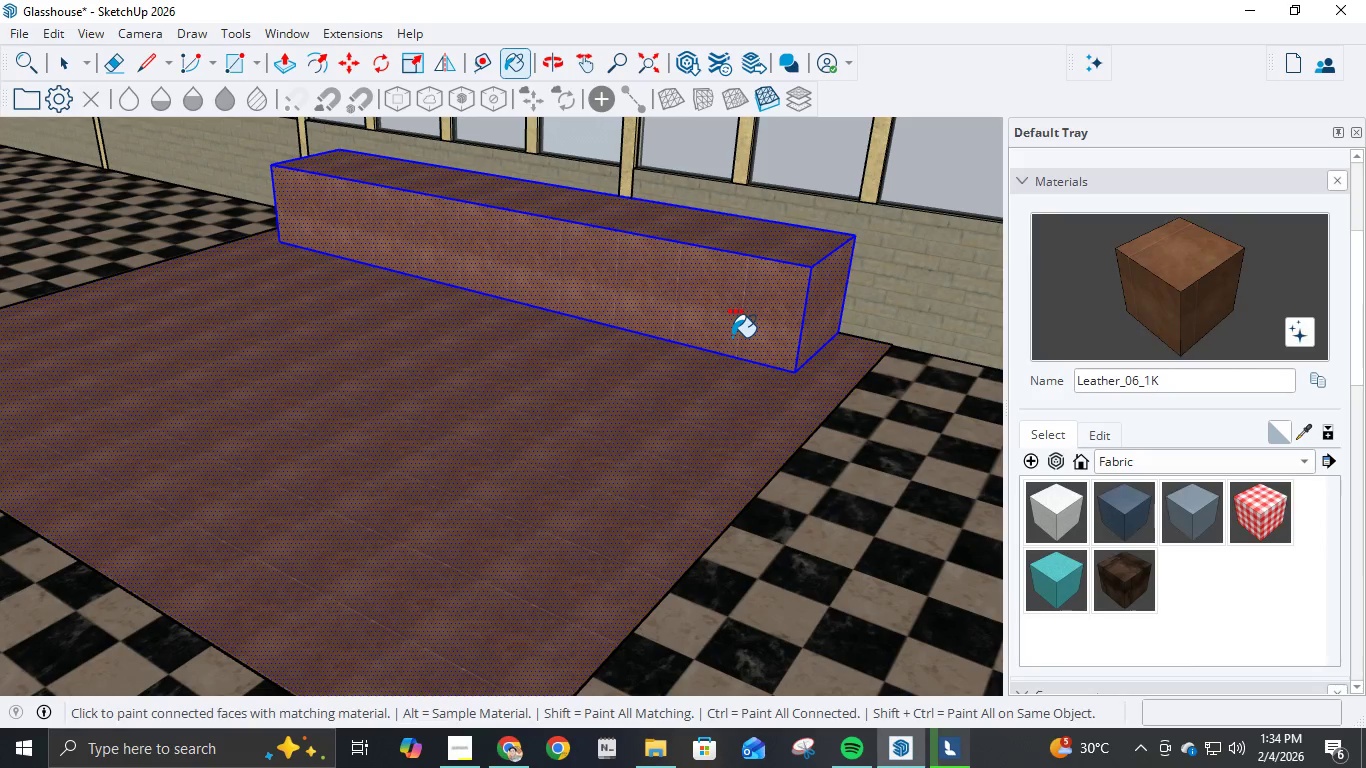 
key(Control+Z)
 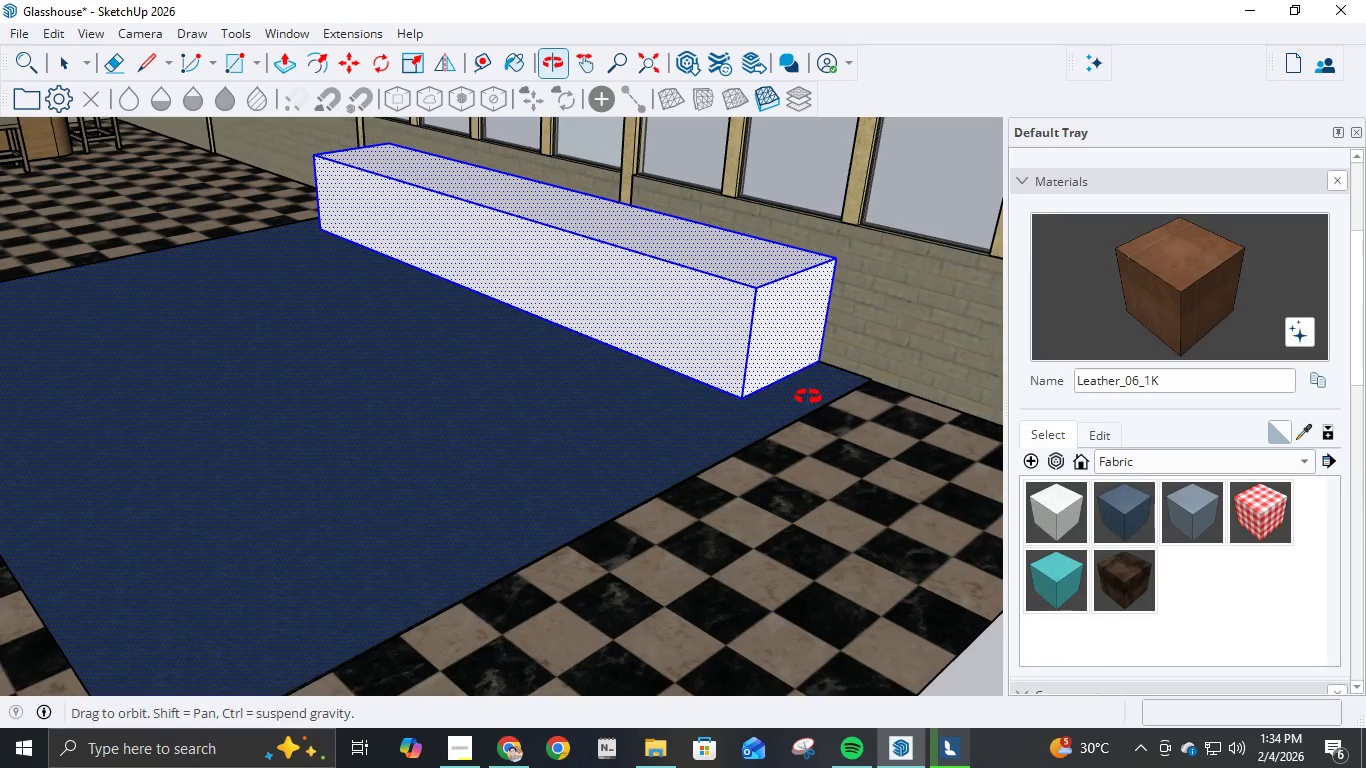 
hold_key(key=ShiftLeft, duration=1.5)
 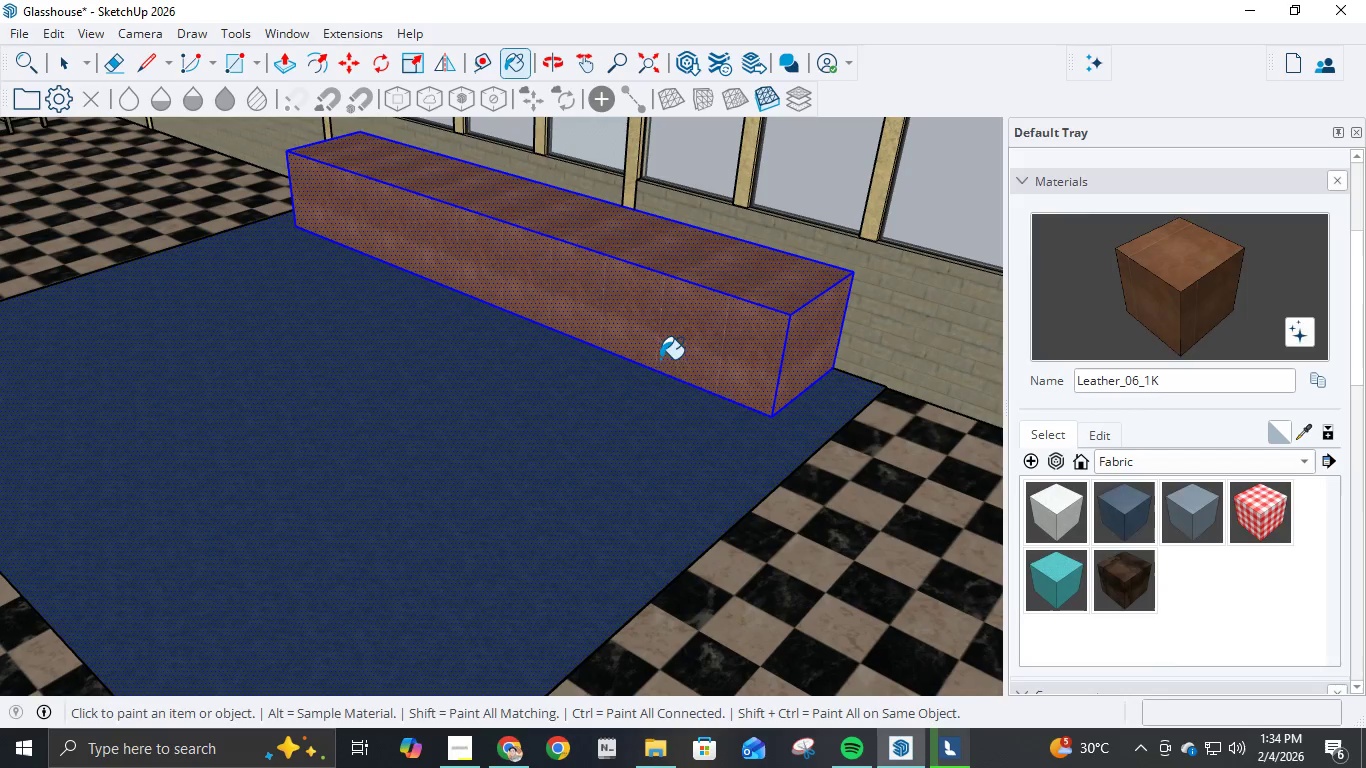 
hold_key(key=ShiftLeft, duration=0.47)
 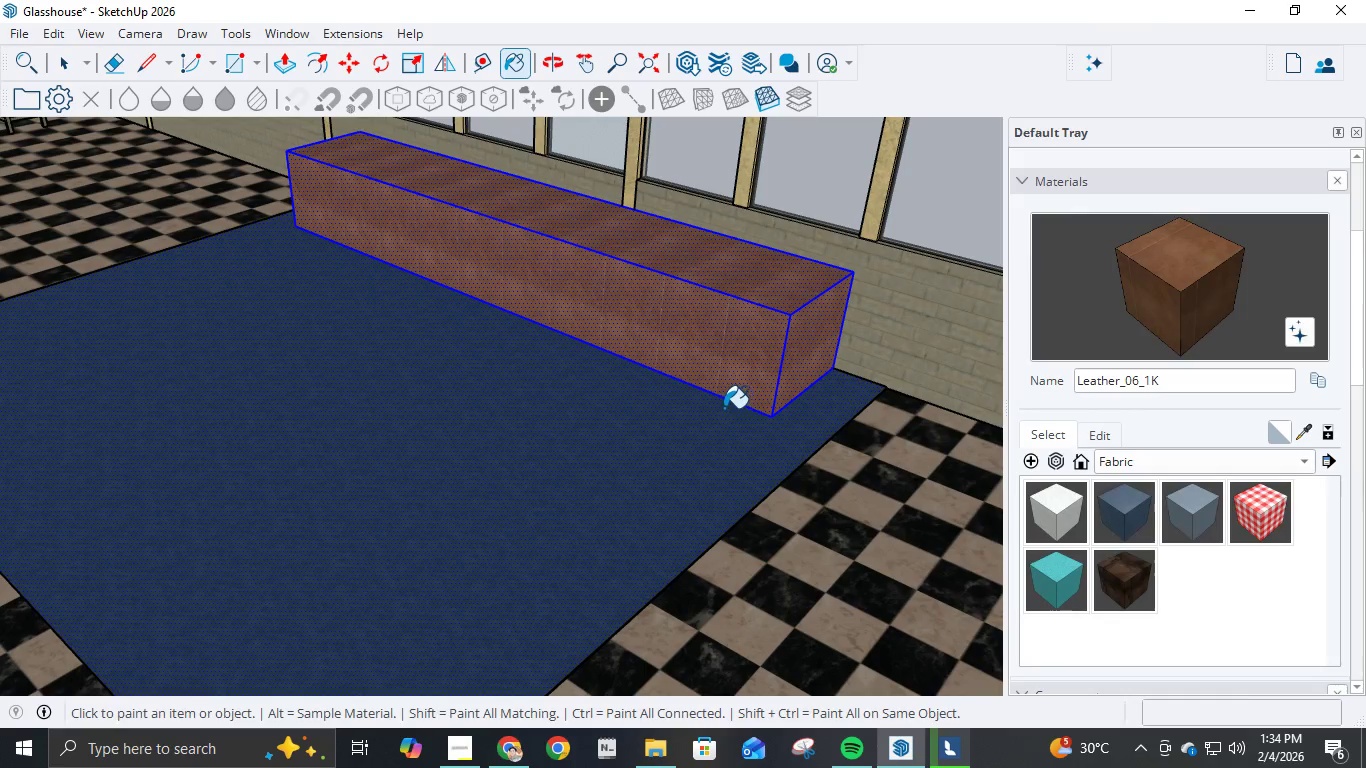 
key(Escape)
 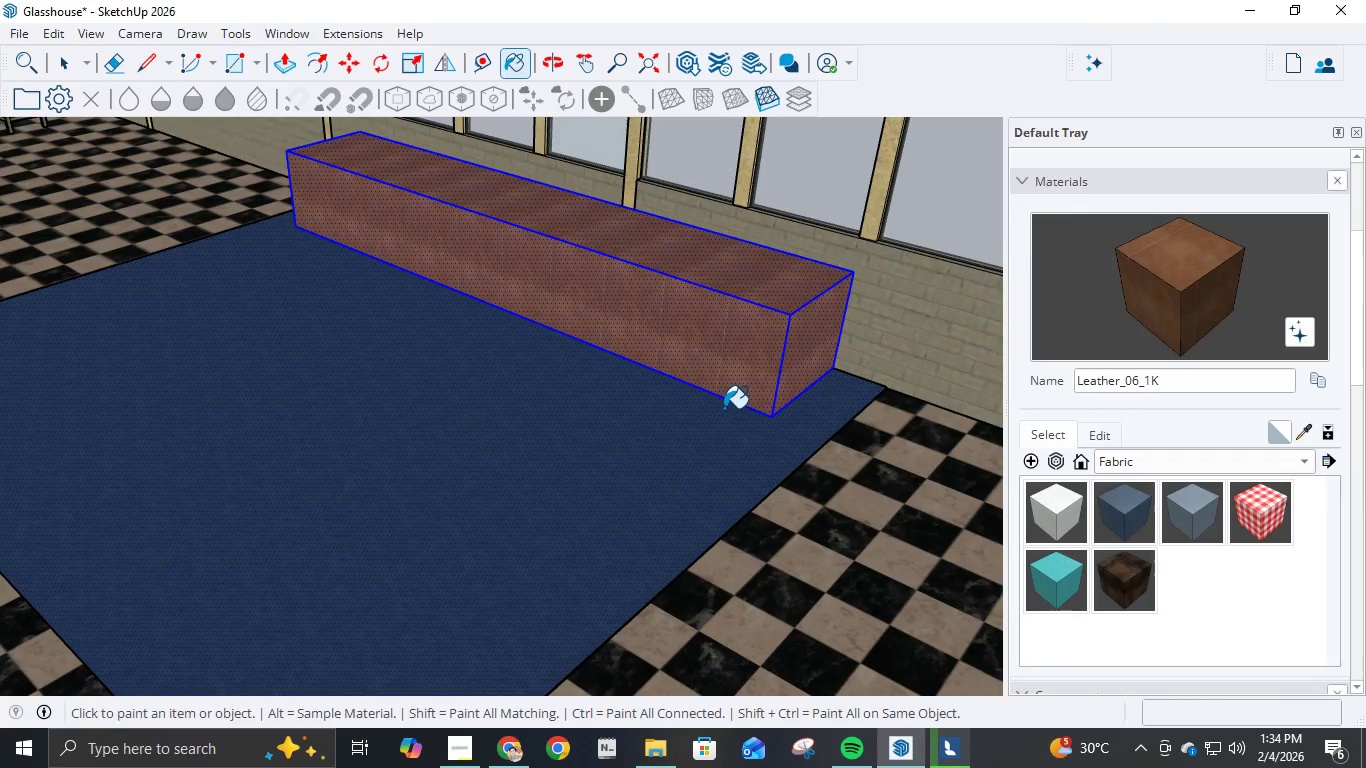 
scroll: coordinate [724, 408], scroll_direction: down, amount: 4.0
 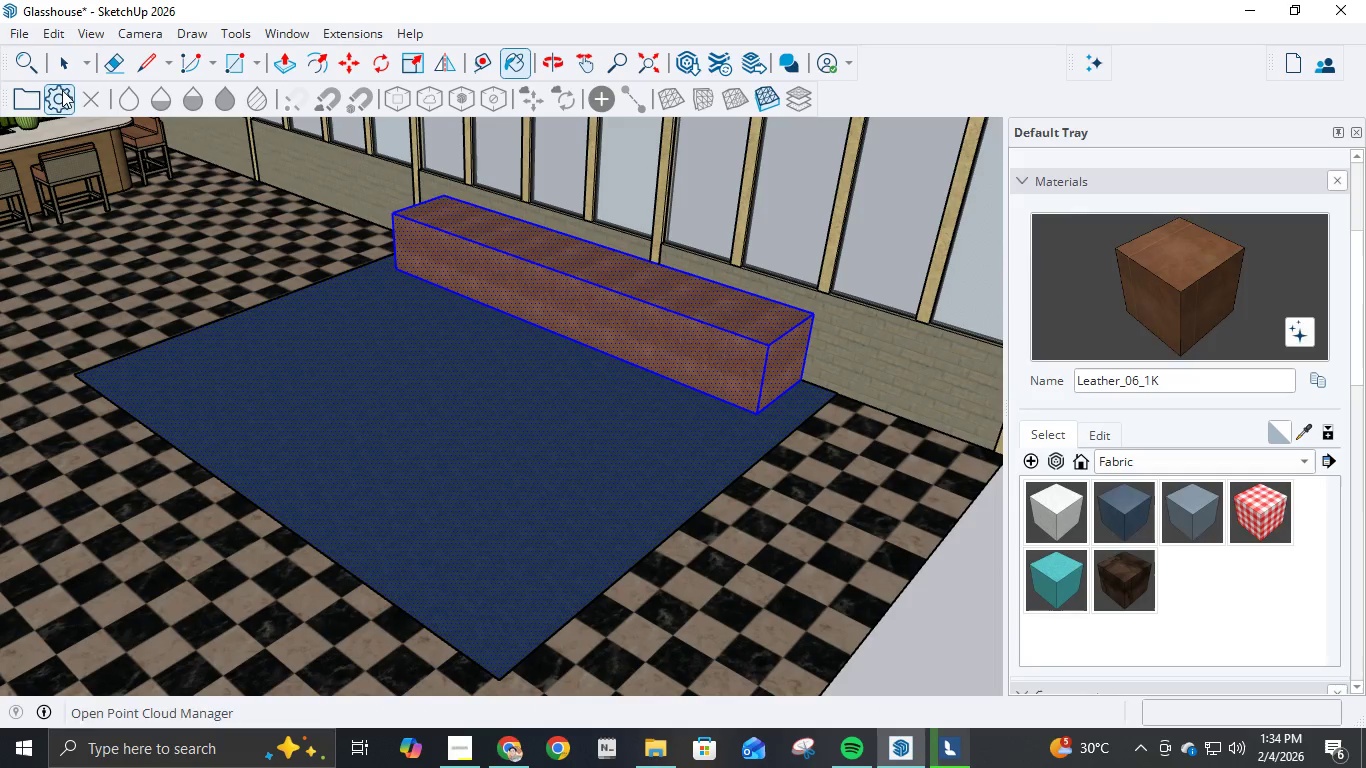 
left_click([61, 49])
 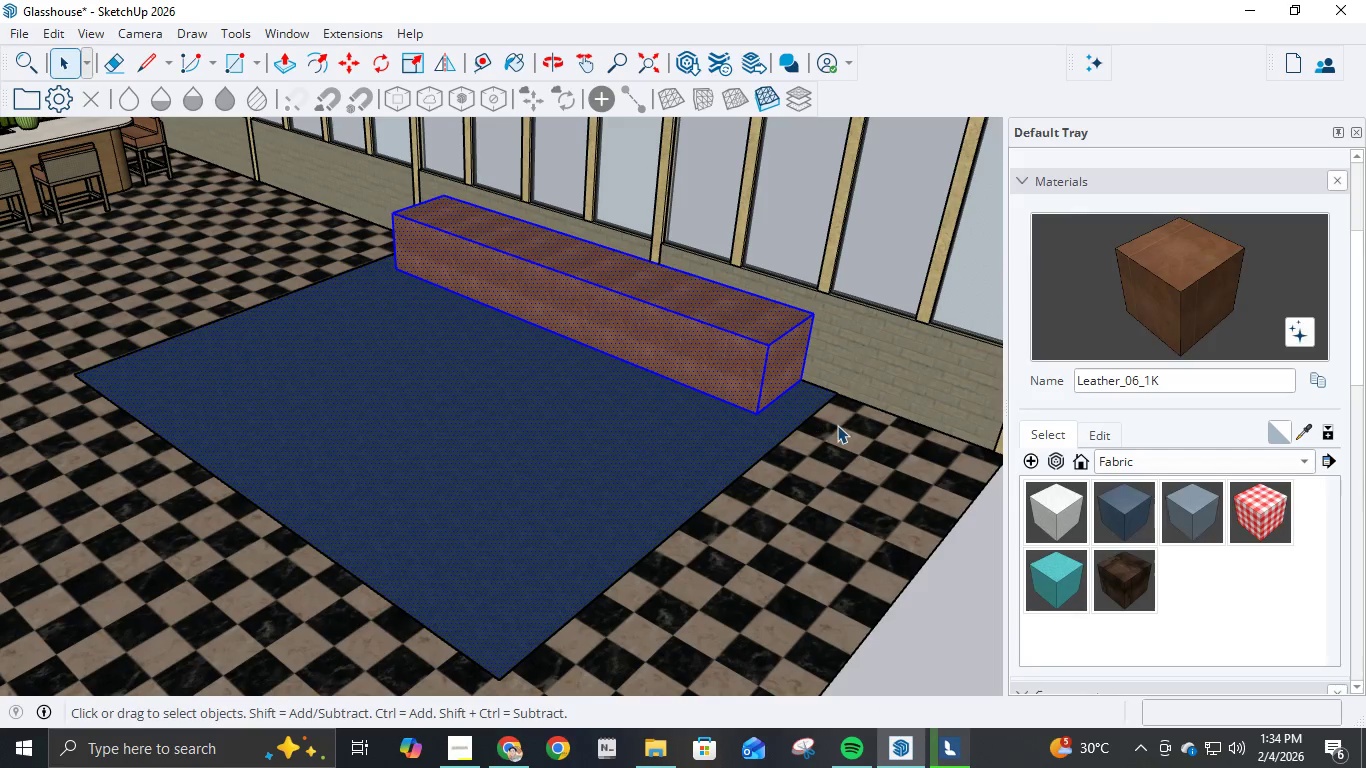 
left_click([837, 425])
 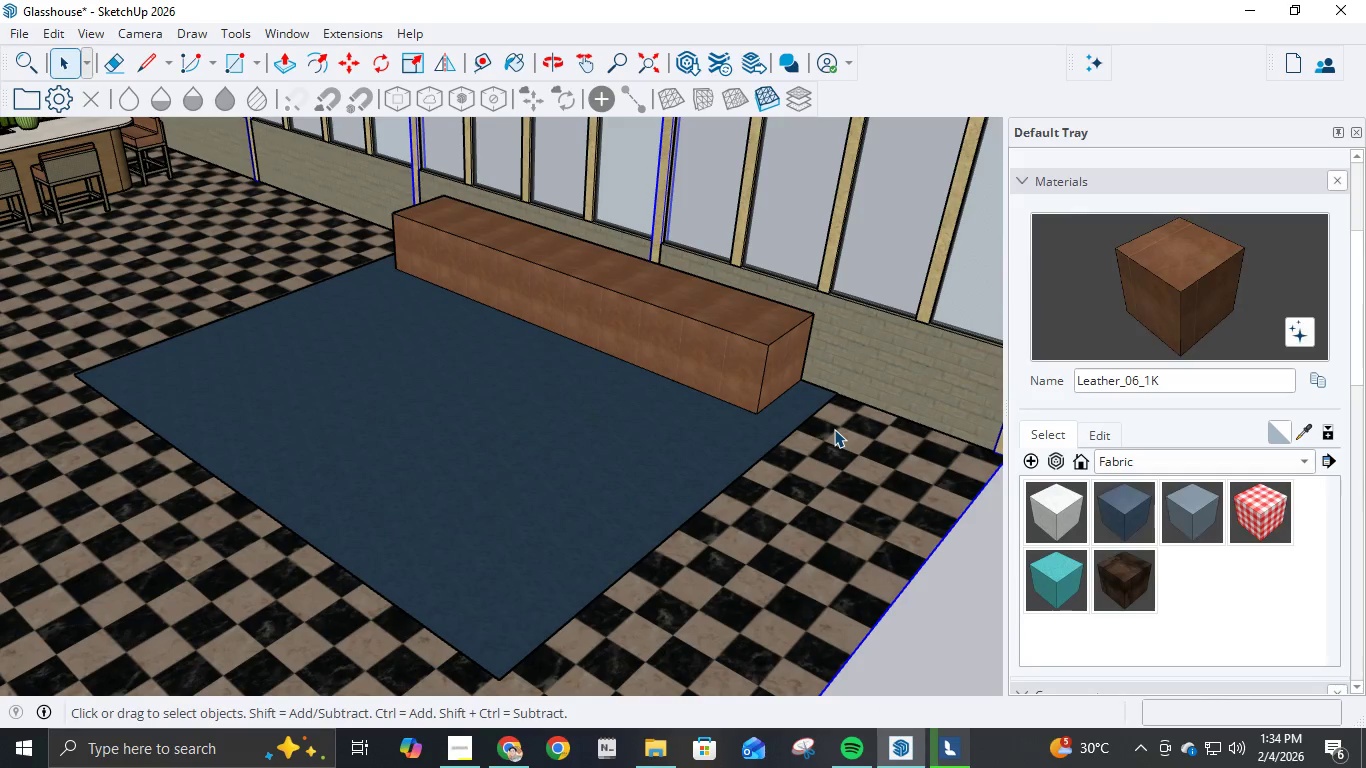 
left_click([657, 325])
 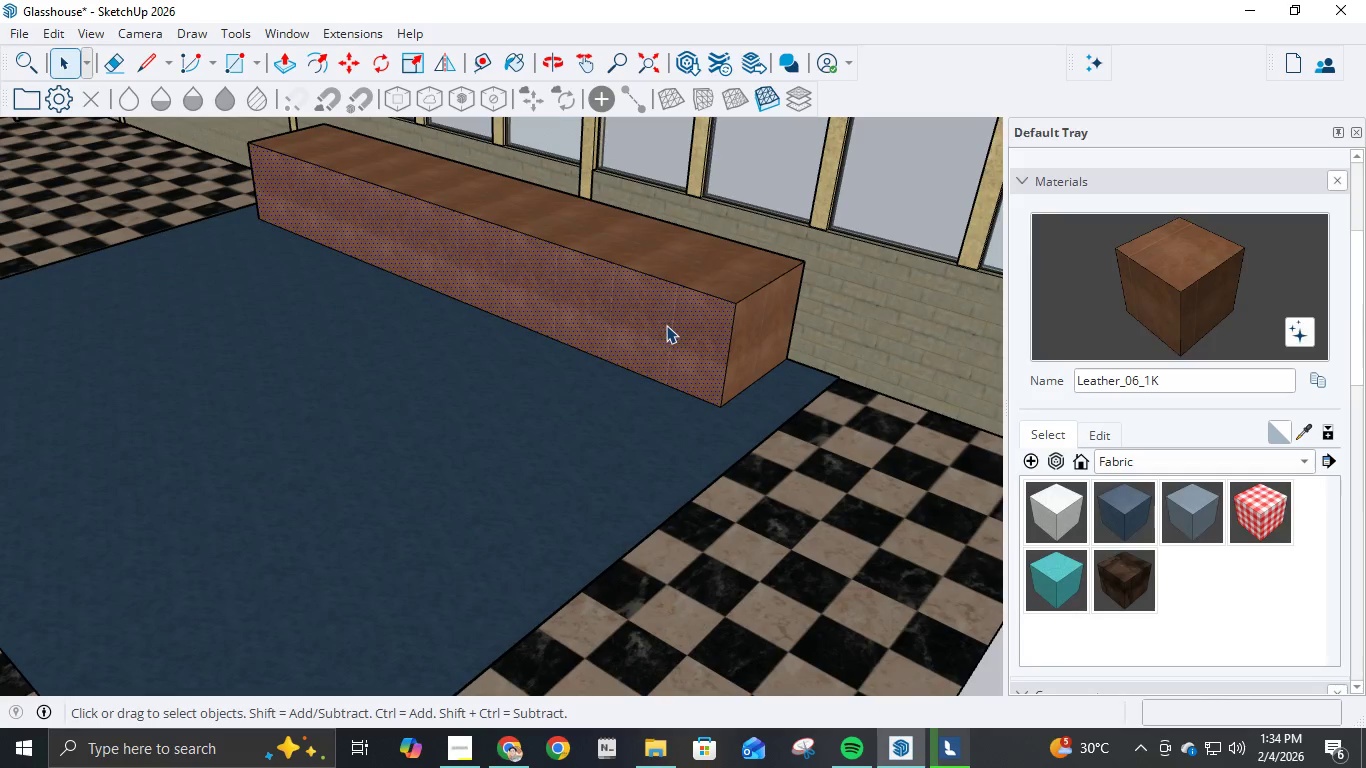 
scroll: coordinate [678, 337], scroll_direction: up, amount: 7.0
 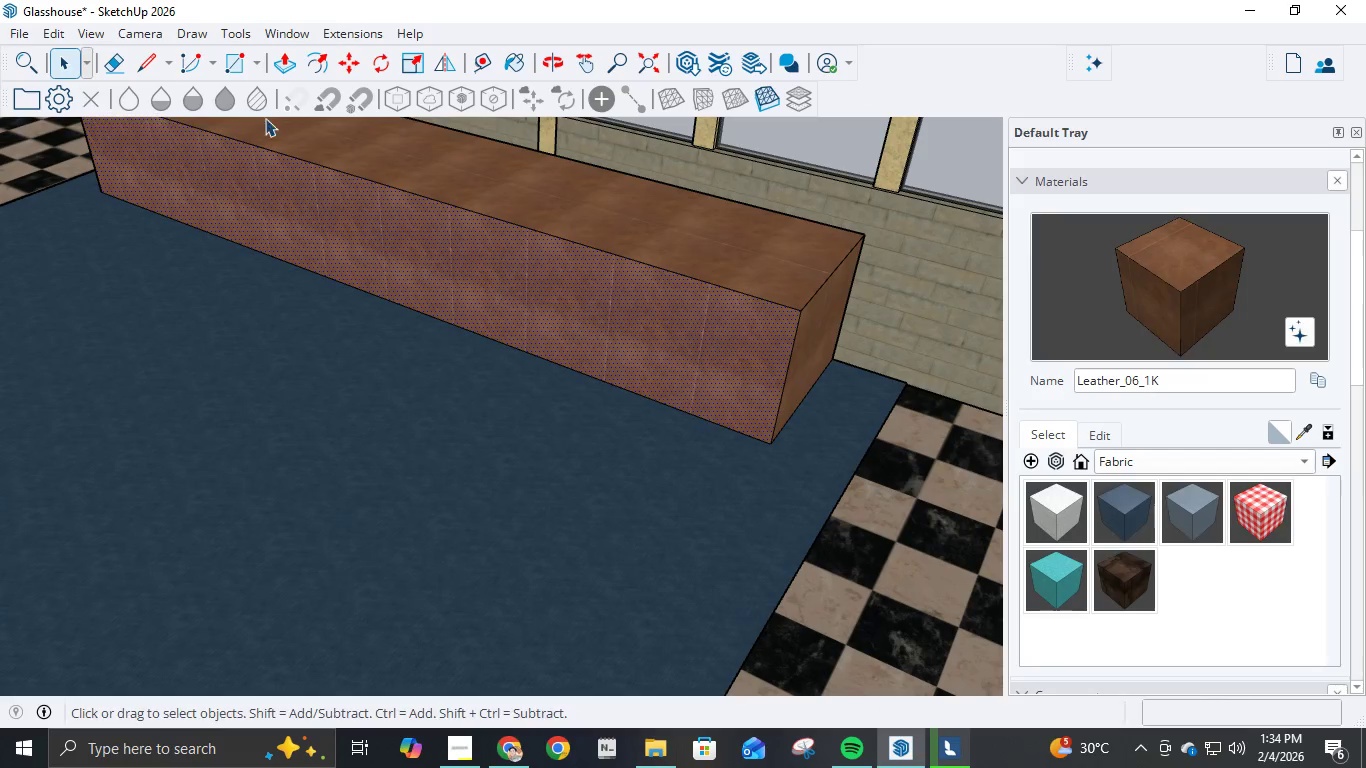 
double_click([145, 52])
 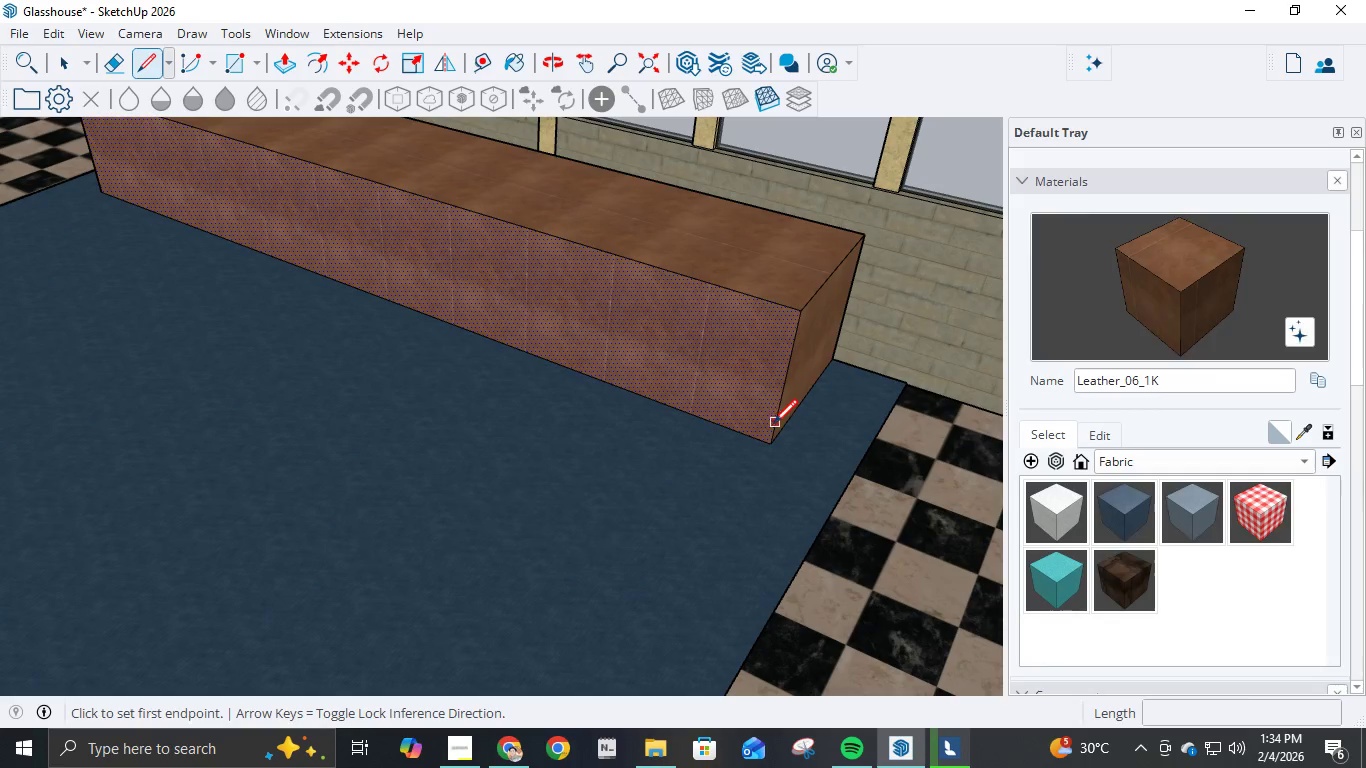 
left_click([770, 440])
 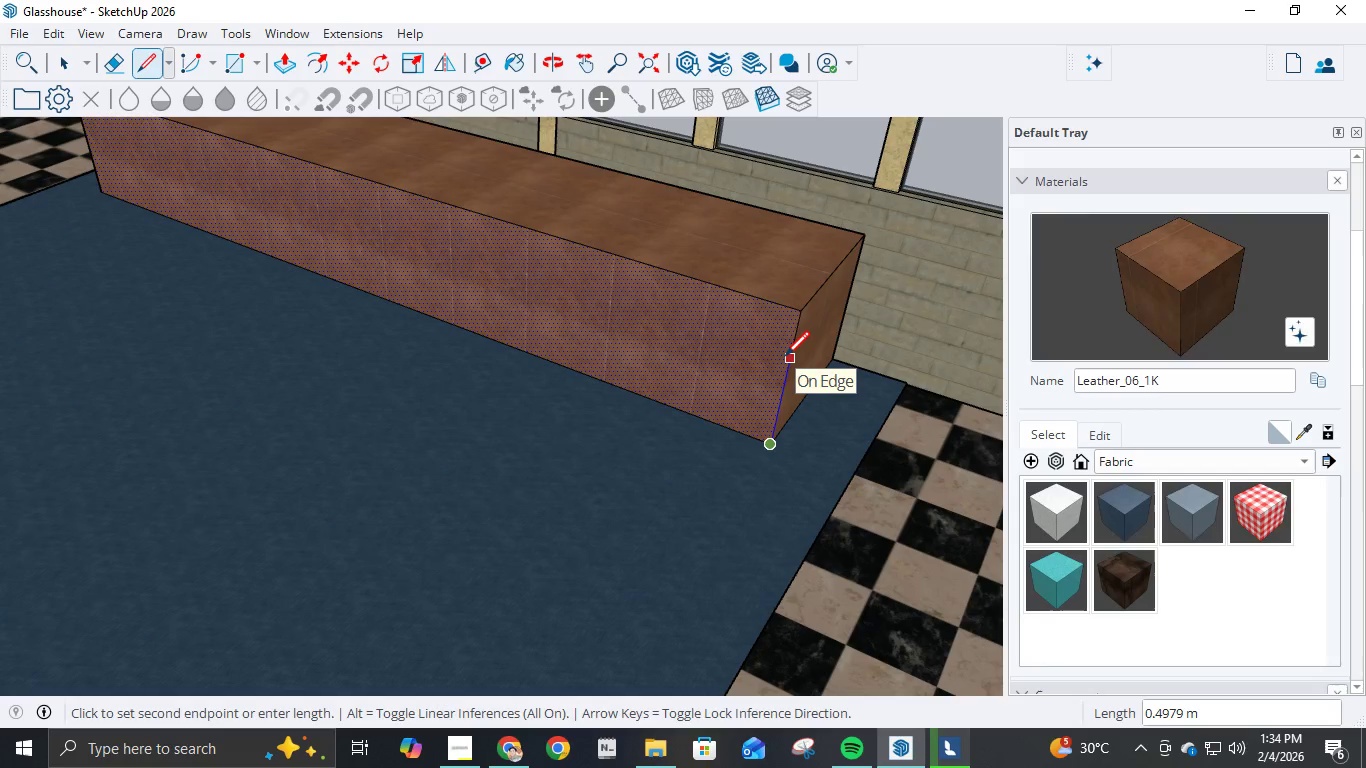 
key(Escape)
 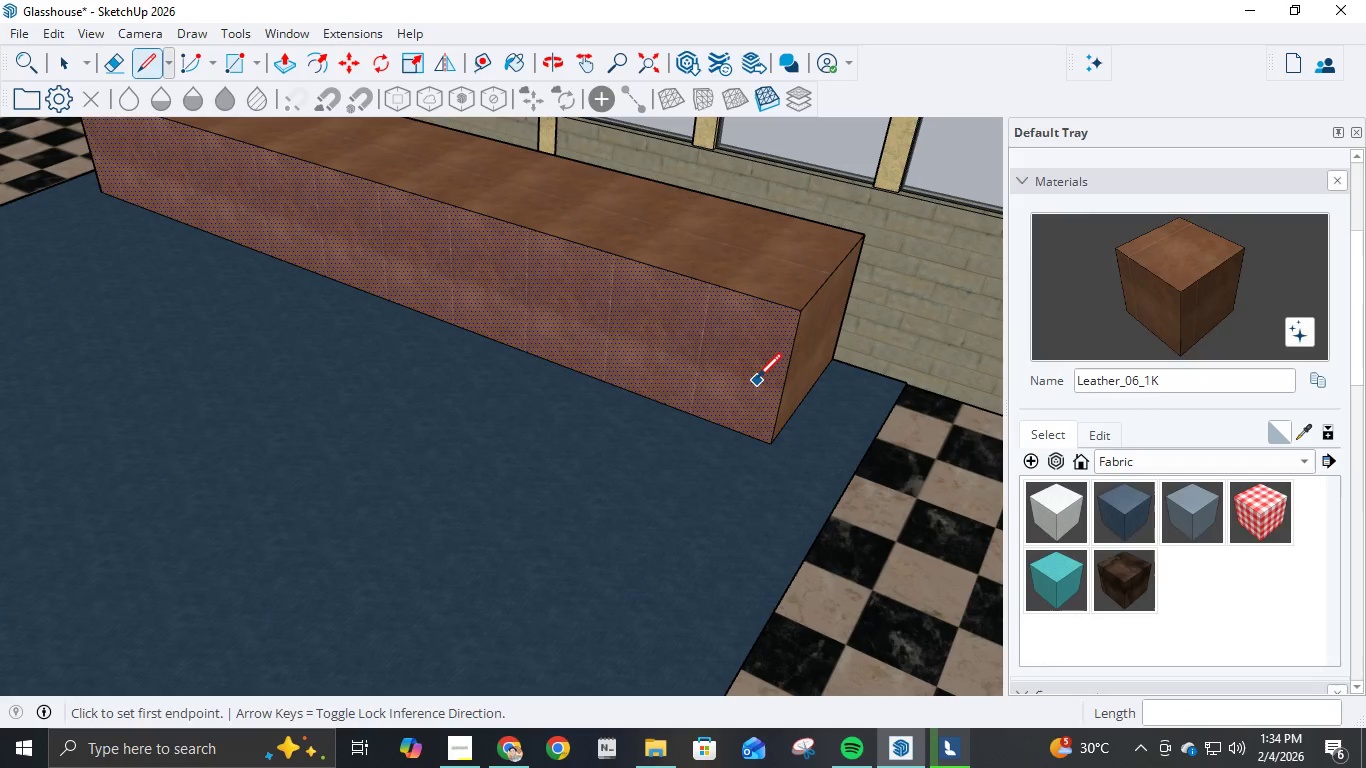 
scroll: coordinate [735, 357], scroll_direction: down, amount: 2.0
 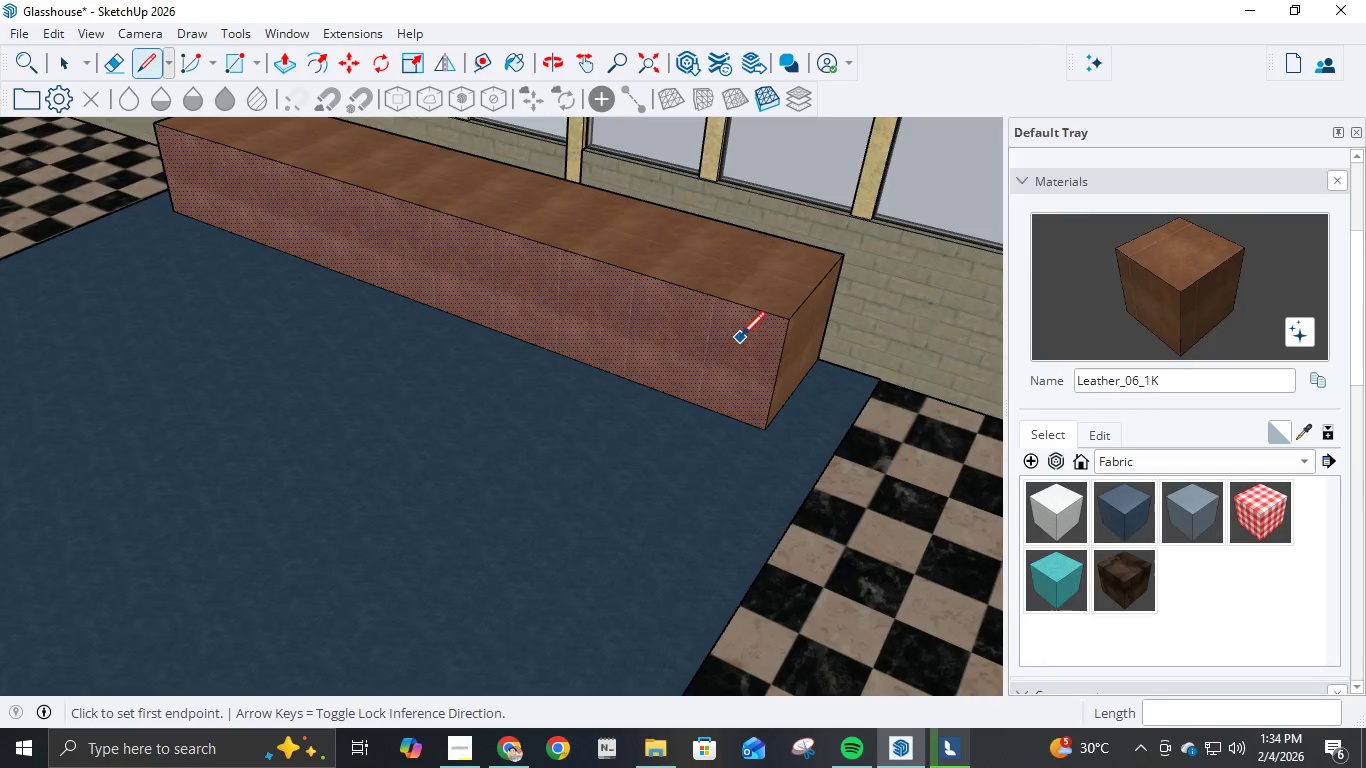 
scroll: coordinate [741, 336], scroll_direction: up, amount: 3.0
 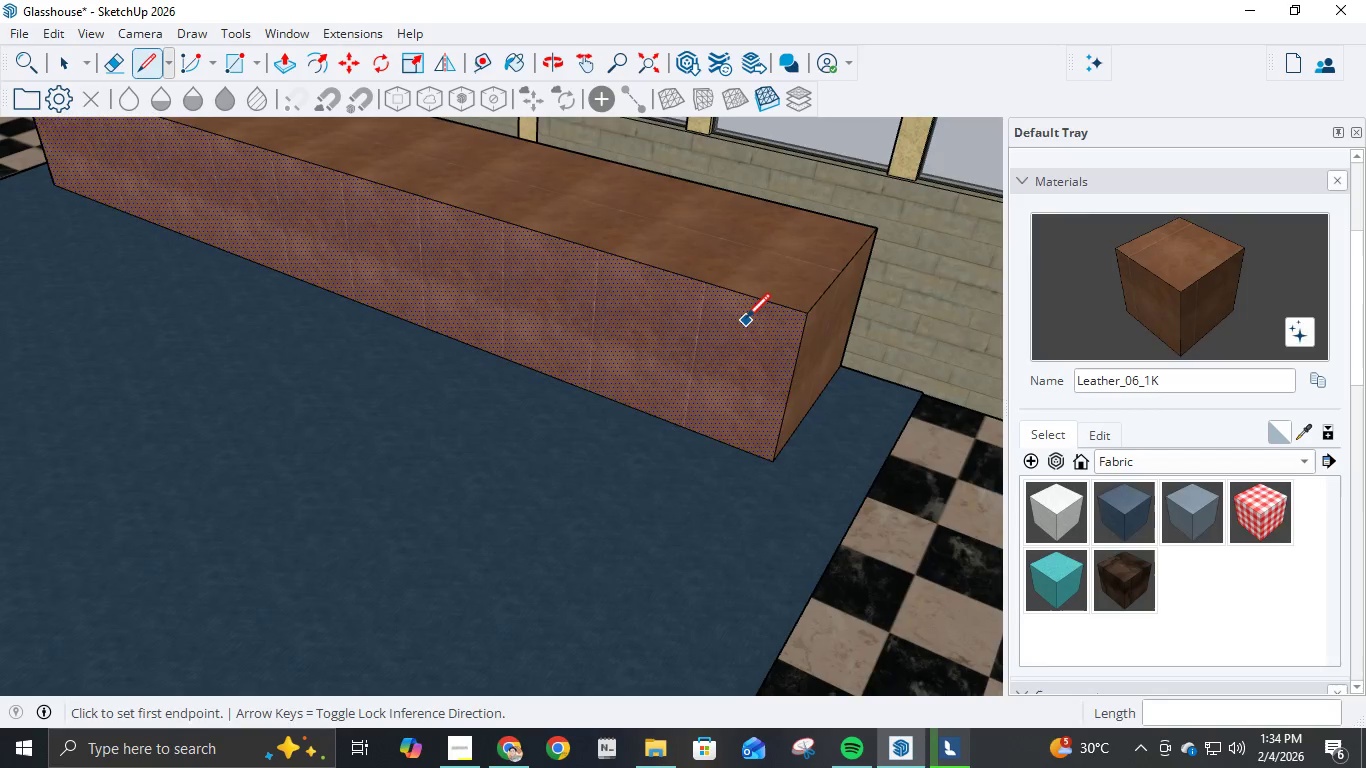 
scroll: coordinate [754, 316], scroll_direction: down, amount: 7.0
 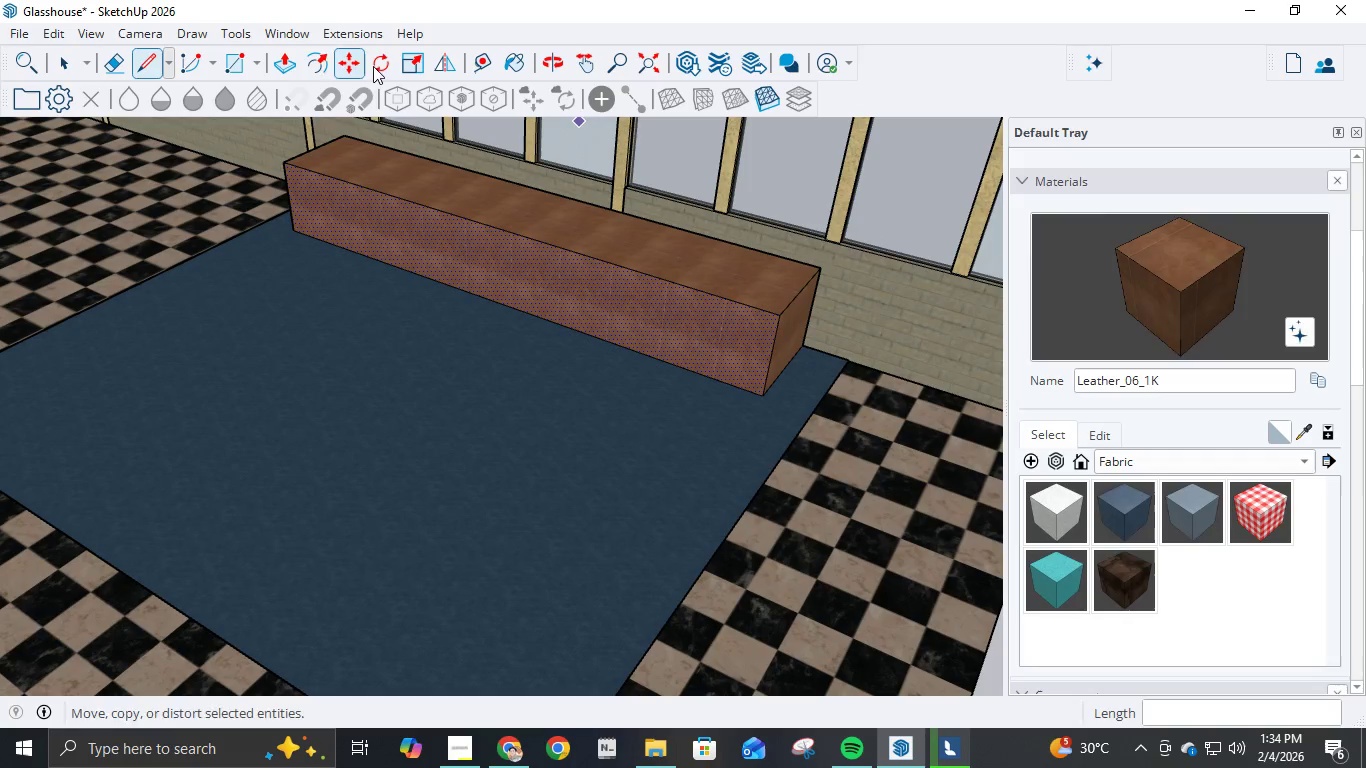 
left_click([580, 69])
 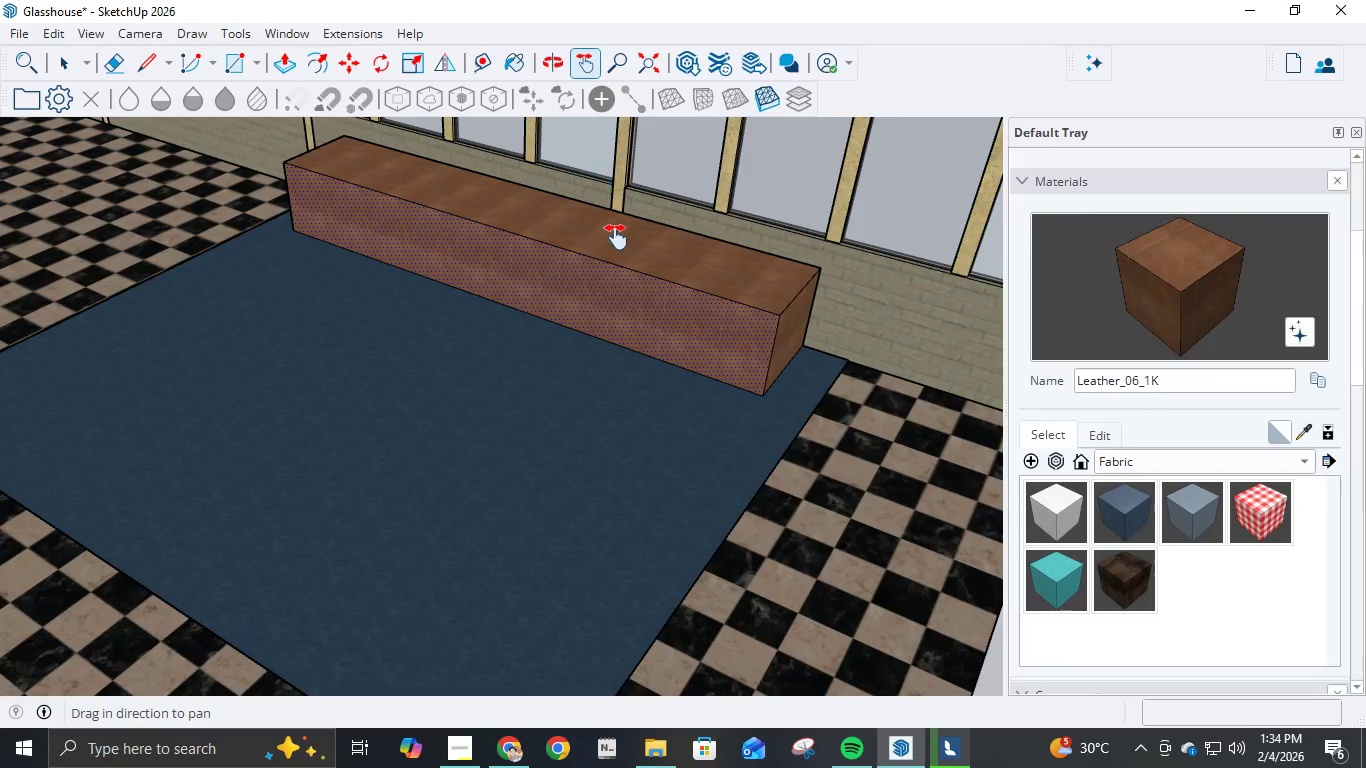 
left_click_drag(start_coordinate=[608, 213], to_coordinate=[711, 377])
 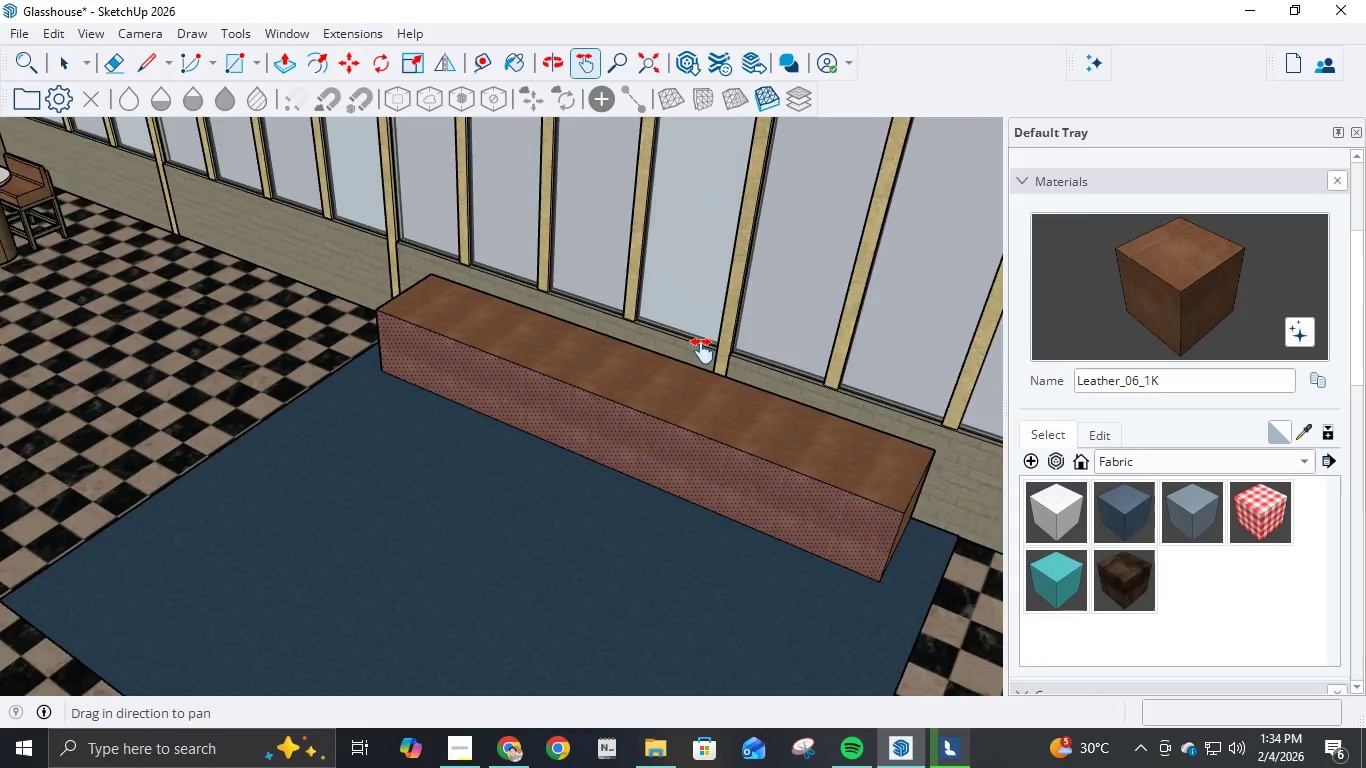 
scroll: coordinate [702, 351], scroll_direction: up, amount: 3.0
 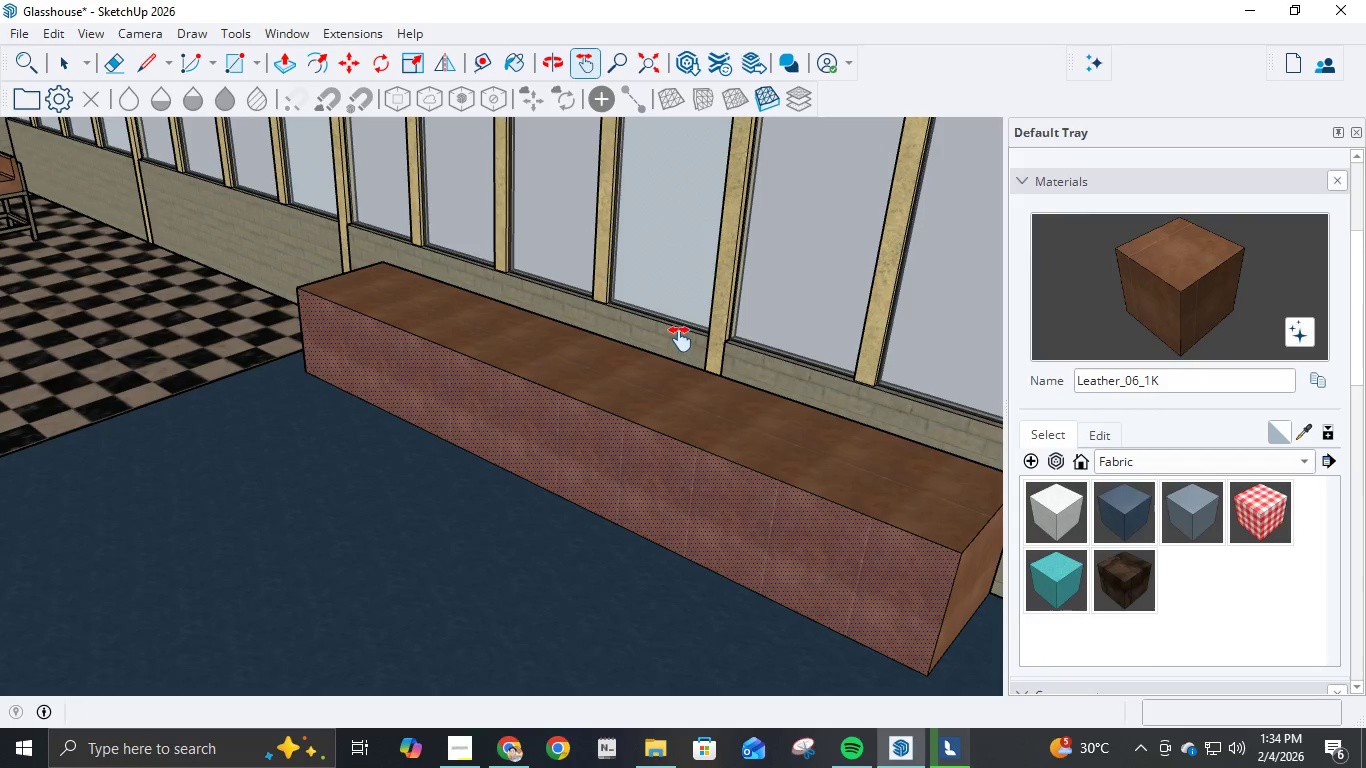 
key(L)
 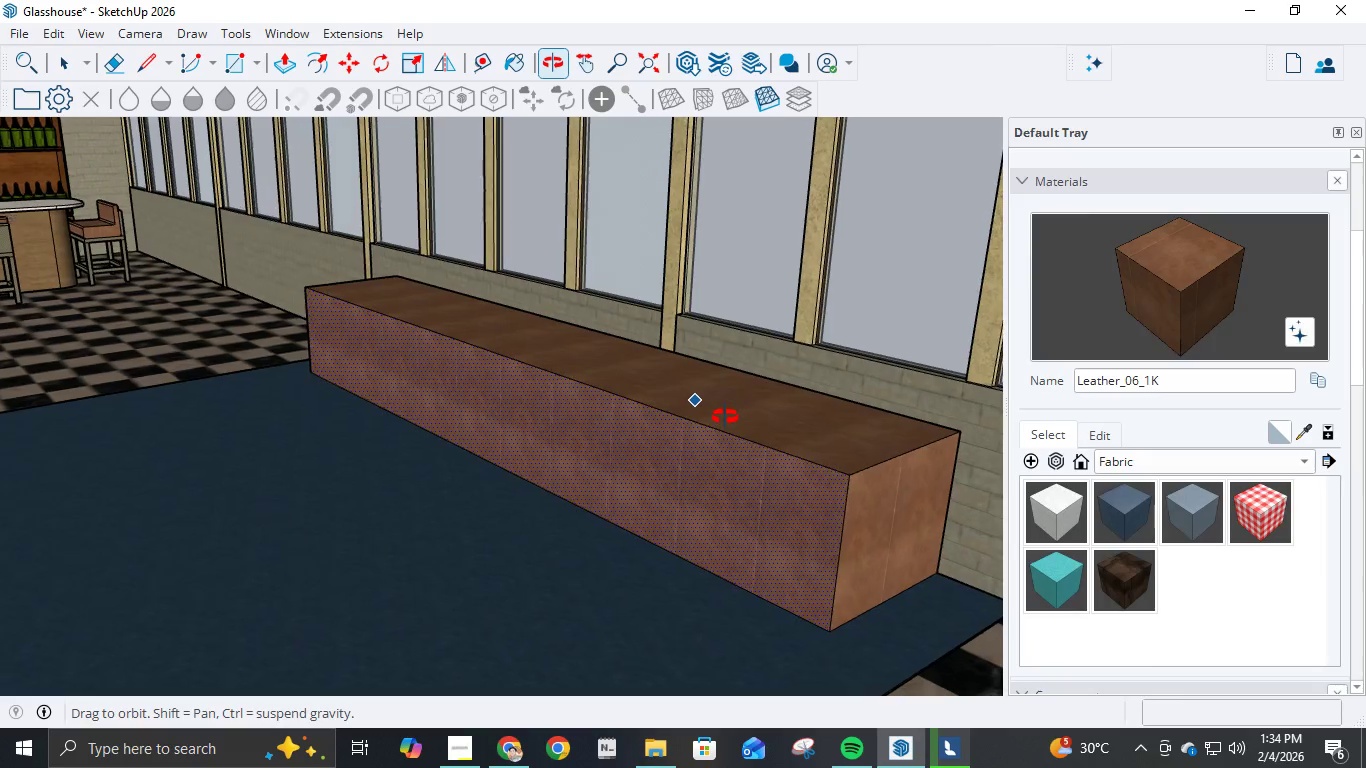 
wait(8.75)
 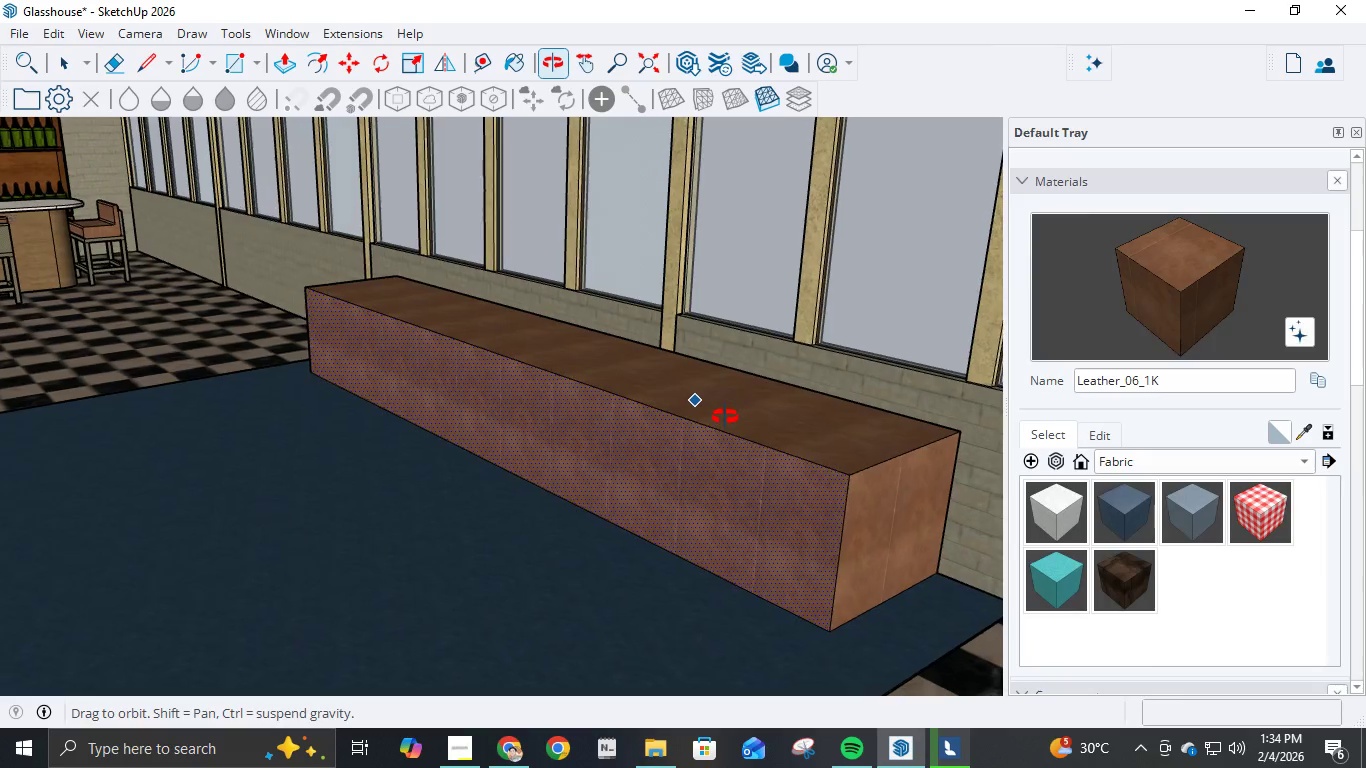 
left_click([859, 448])
 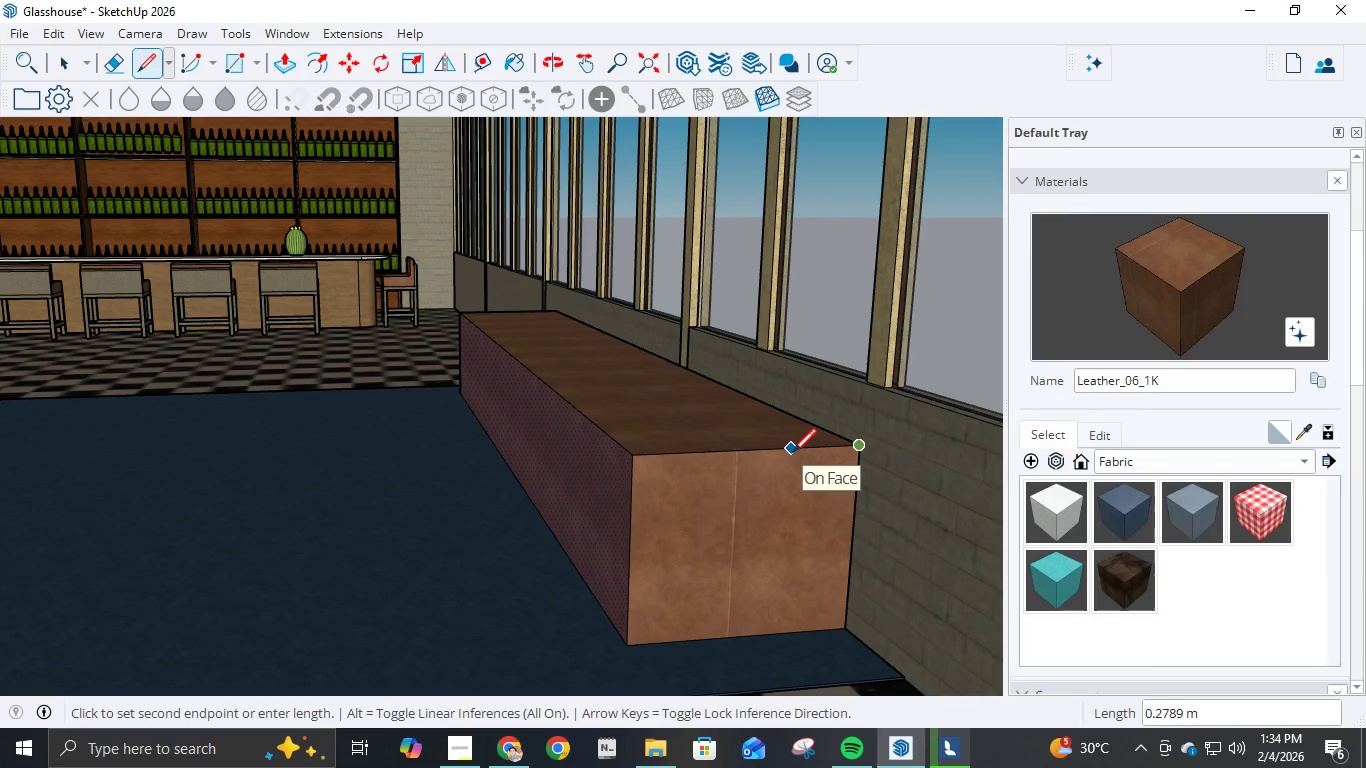 
hold_key(key=NumpadDecimal, duration=8.08)
 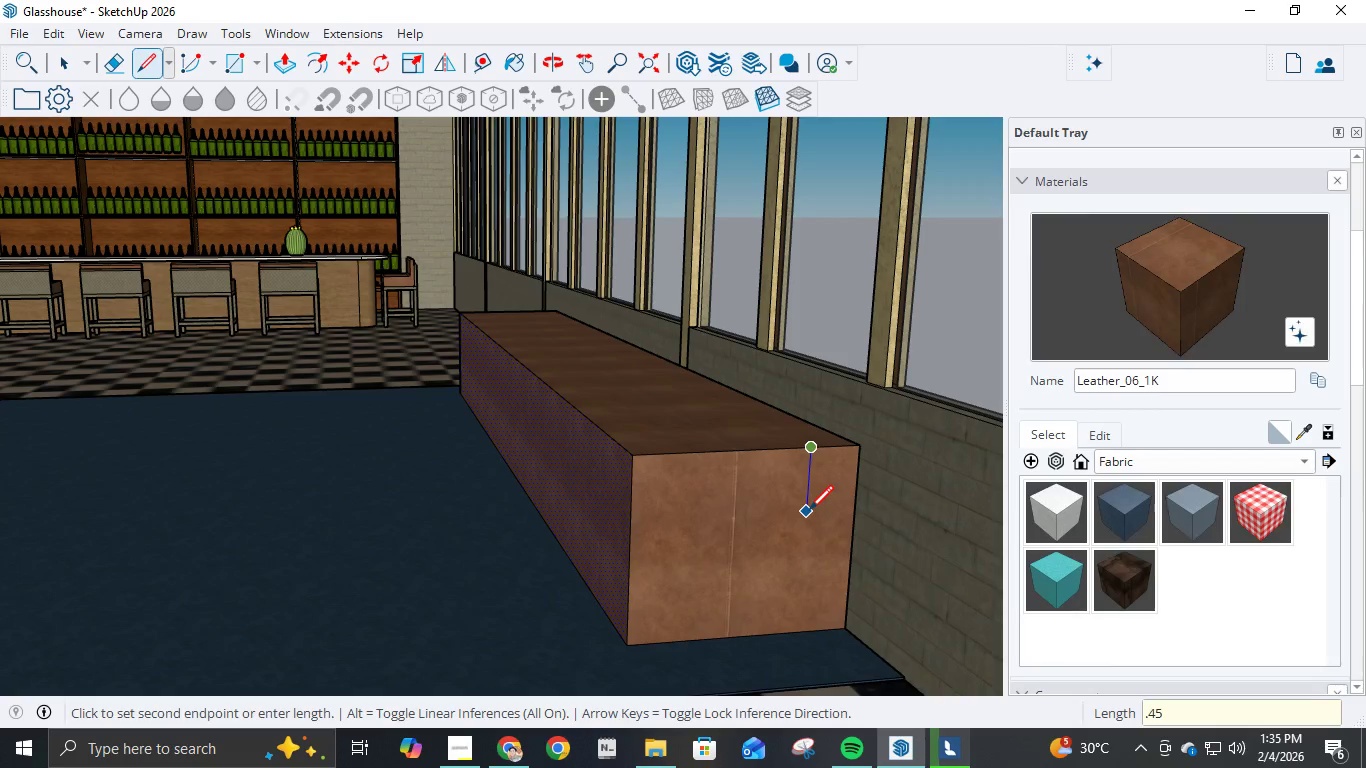 
key(Numpad2)
 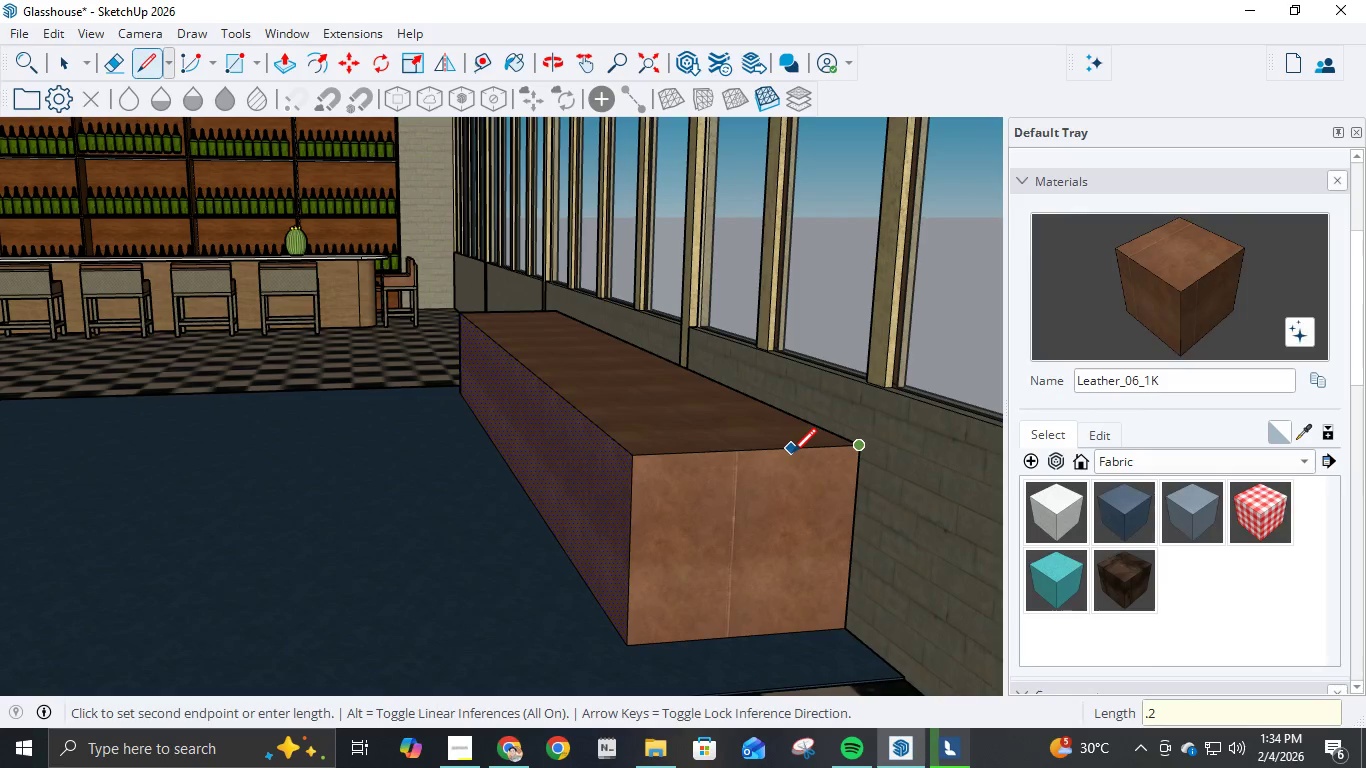 
key(NumpadEnter)
 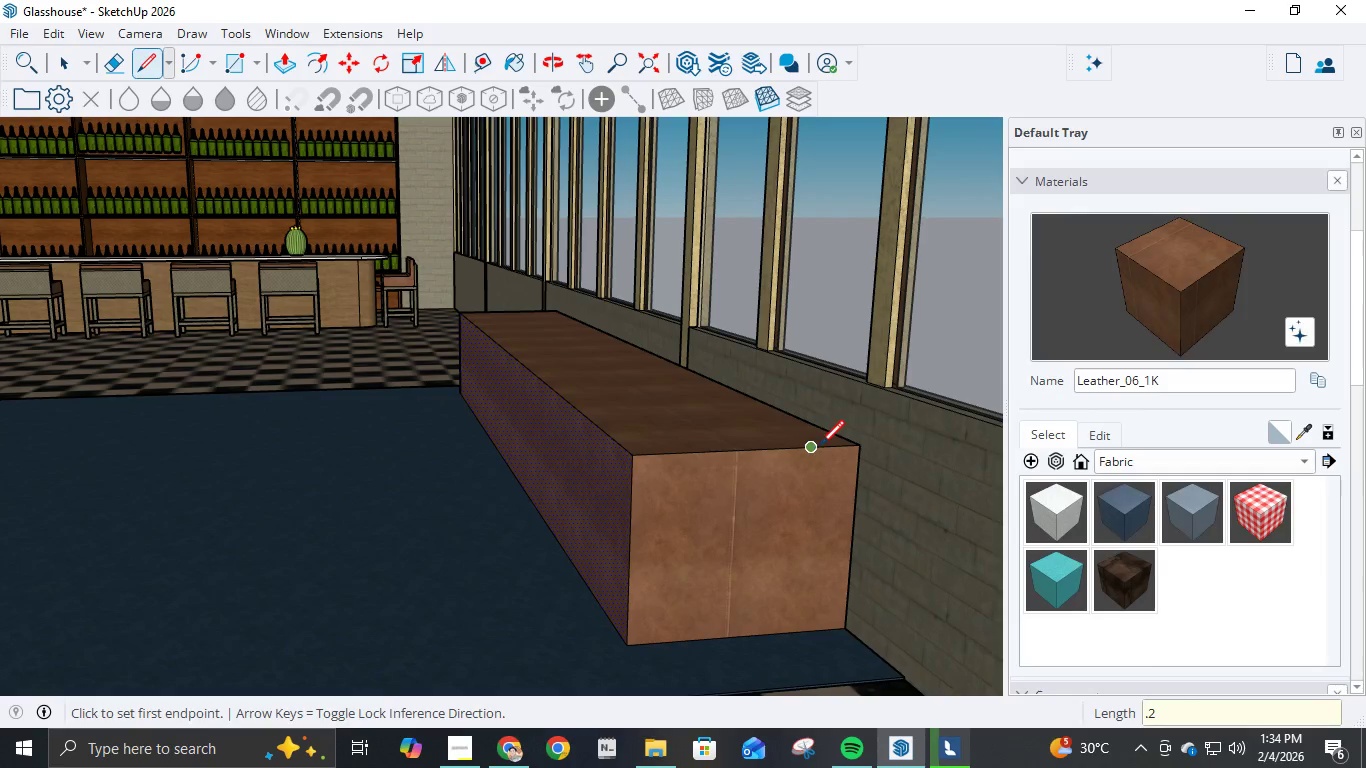 
left_click([814, 448])
 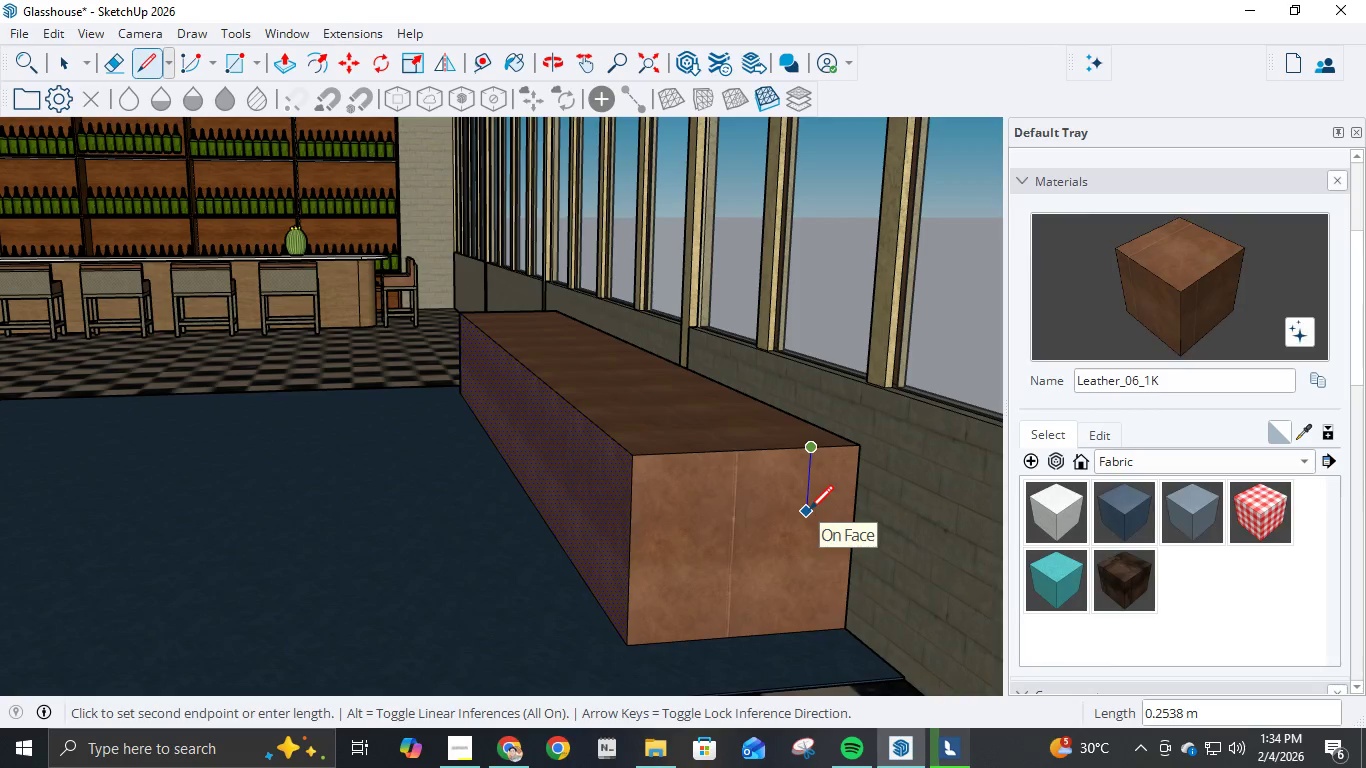 
key(Numpad4)
 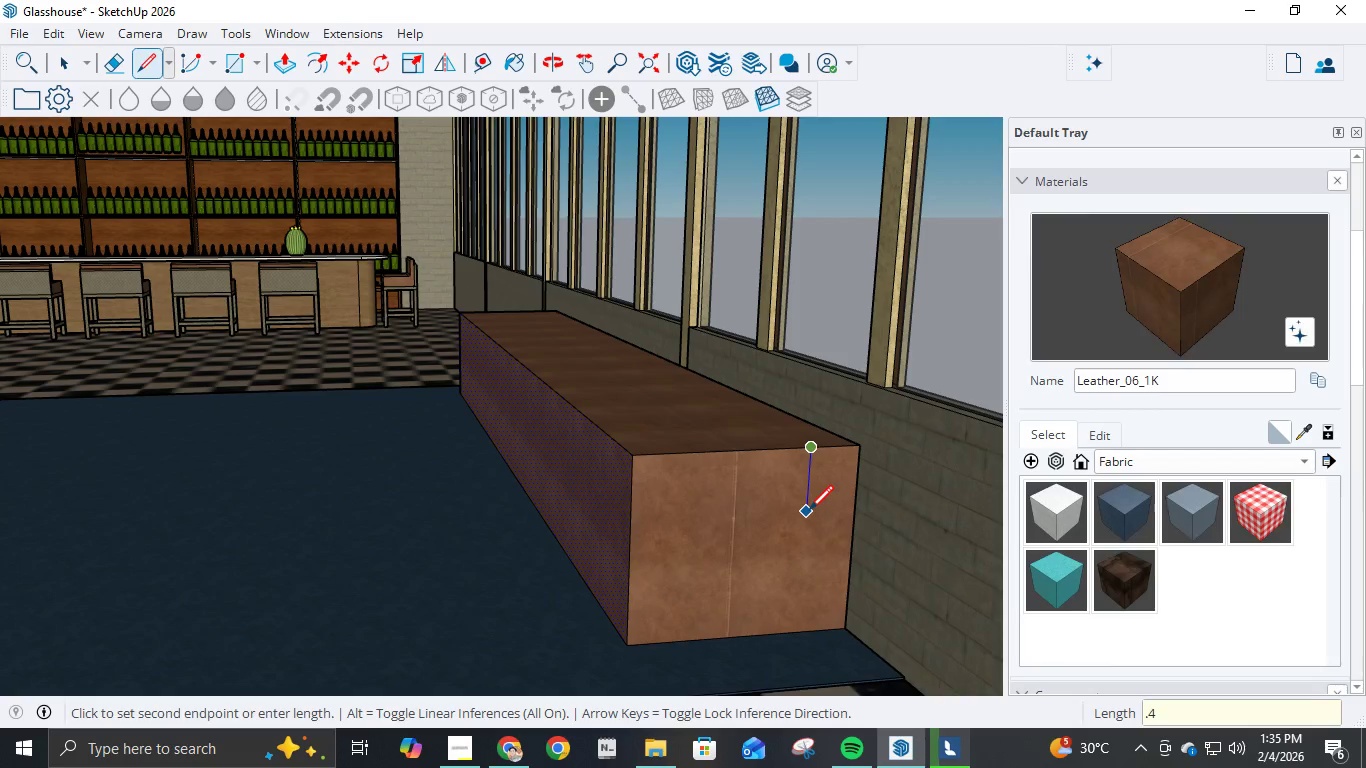 
key(Numpad5)
 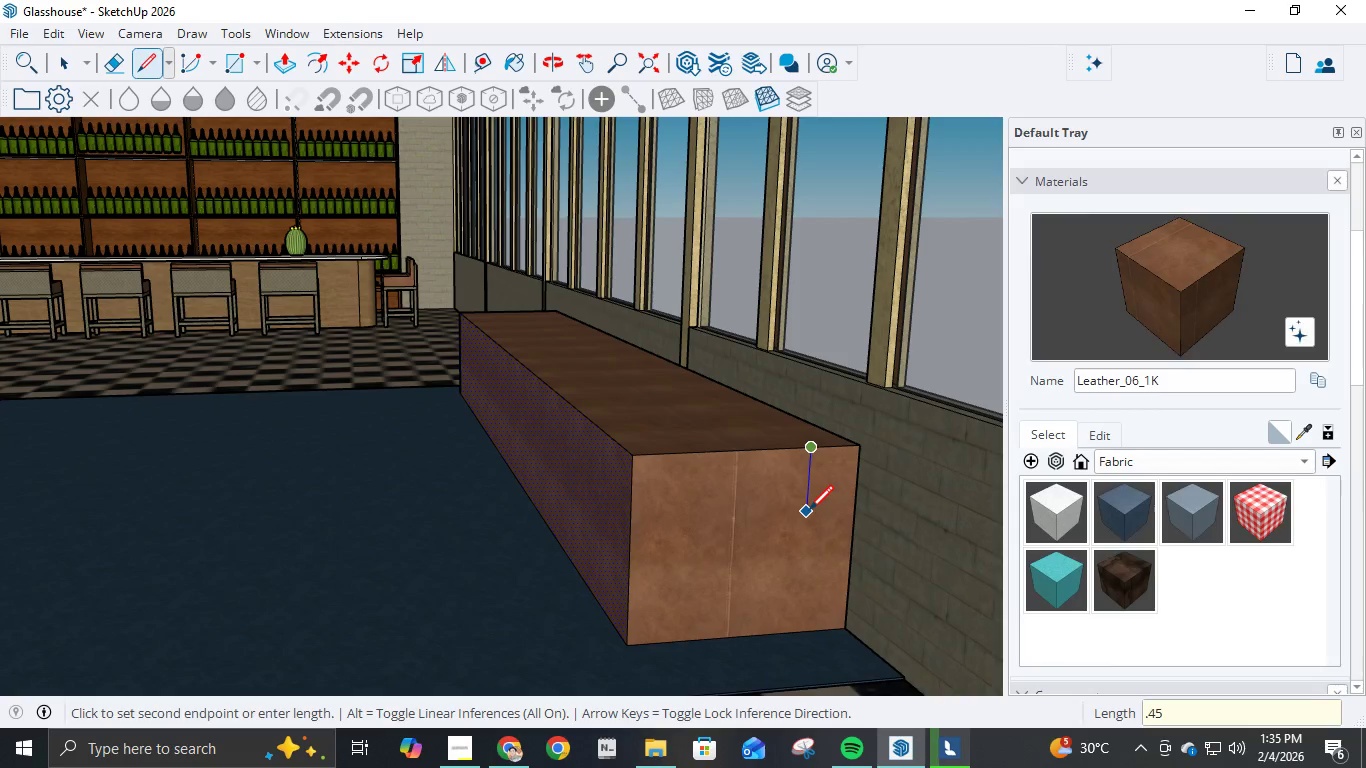 
key(NumpadEnter)
 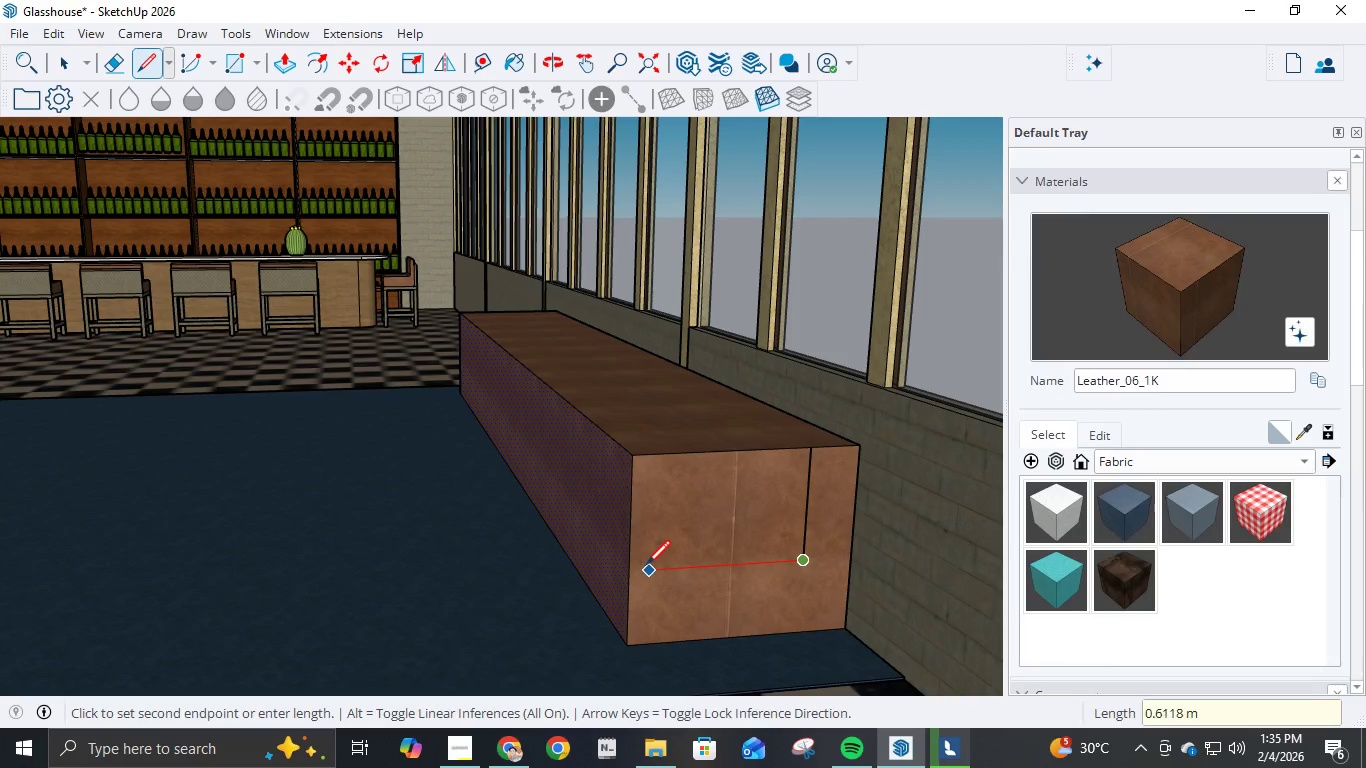 
key(Control+ControlLeft)
 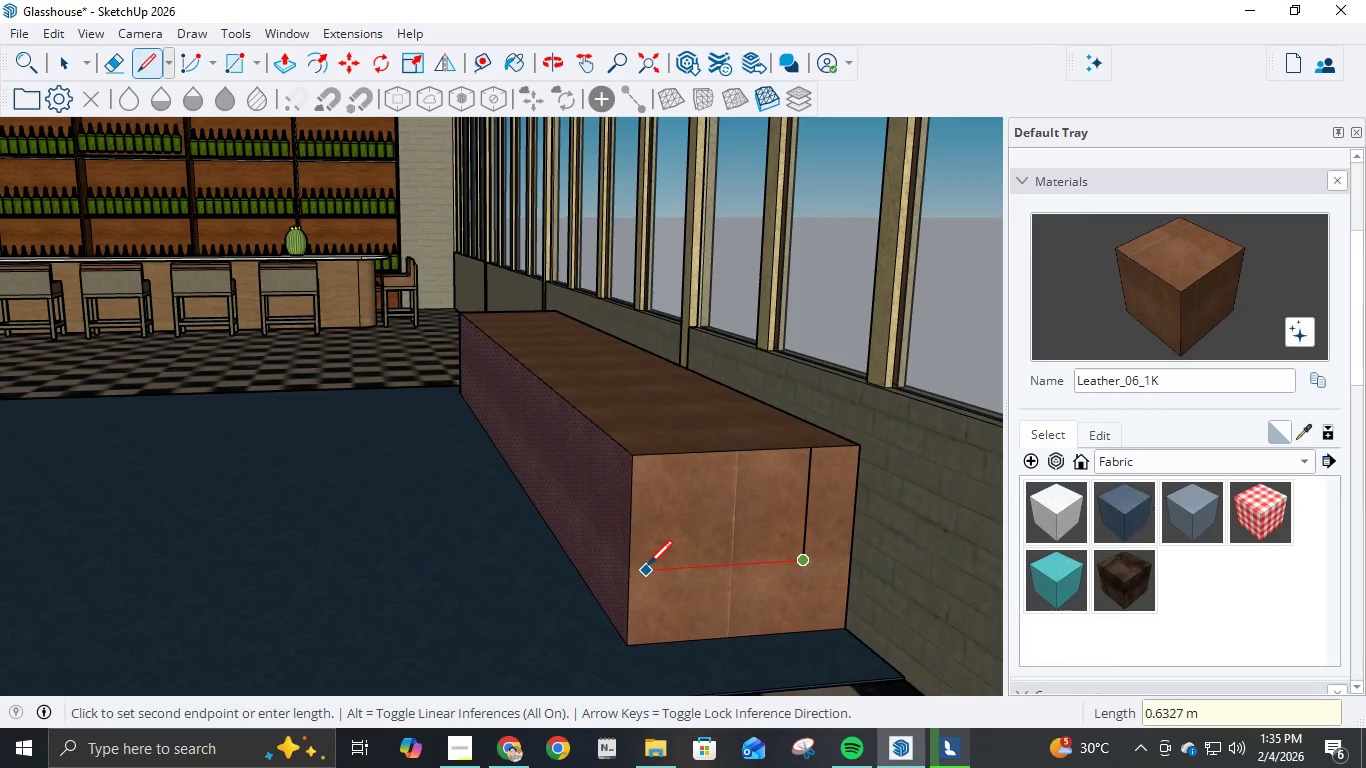 
key(Control+Z)
 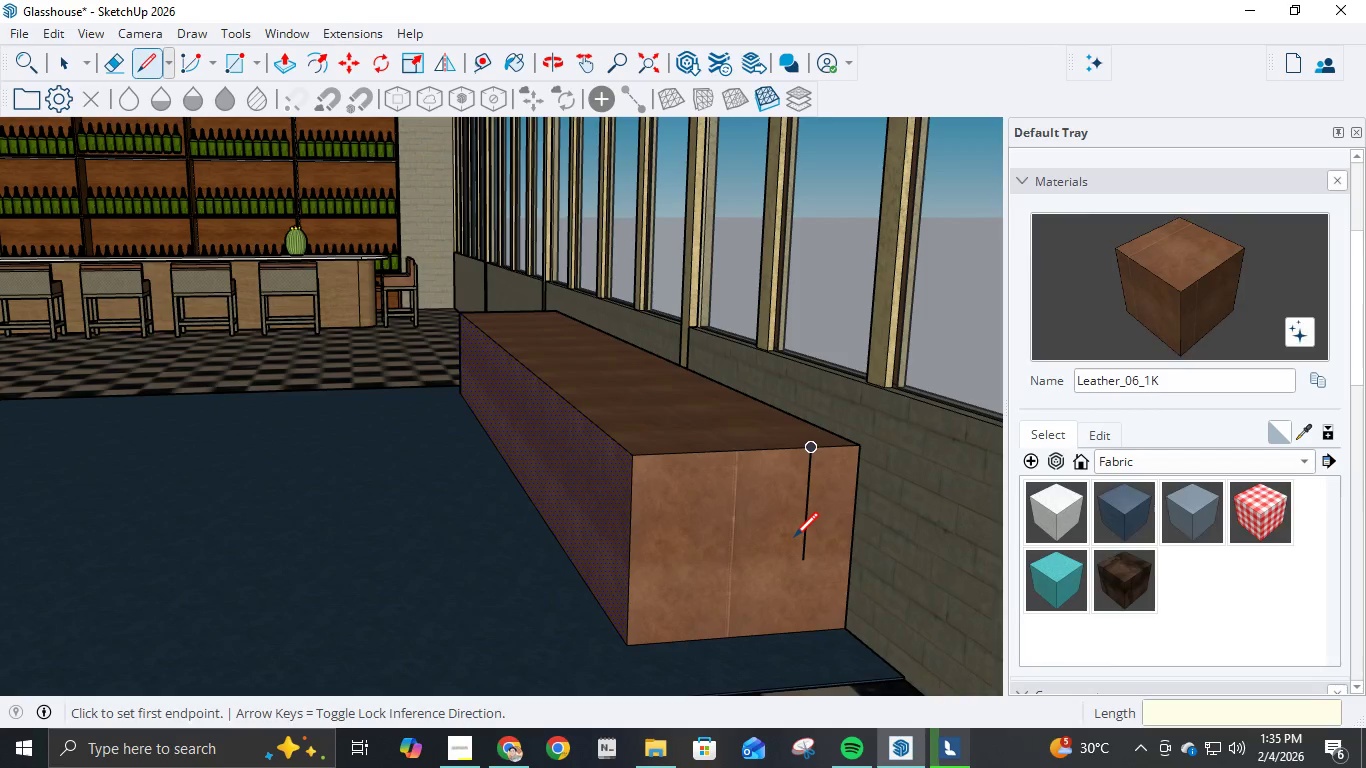 
key(Control+ControlLeft)
 